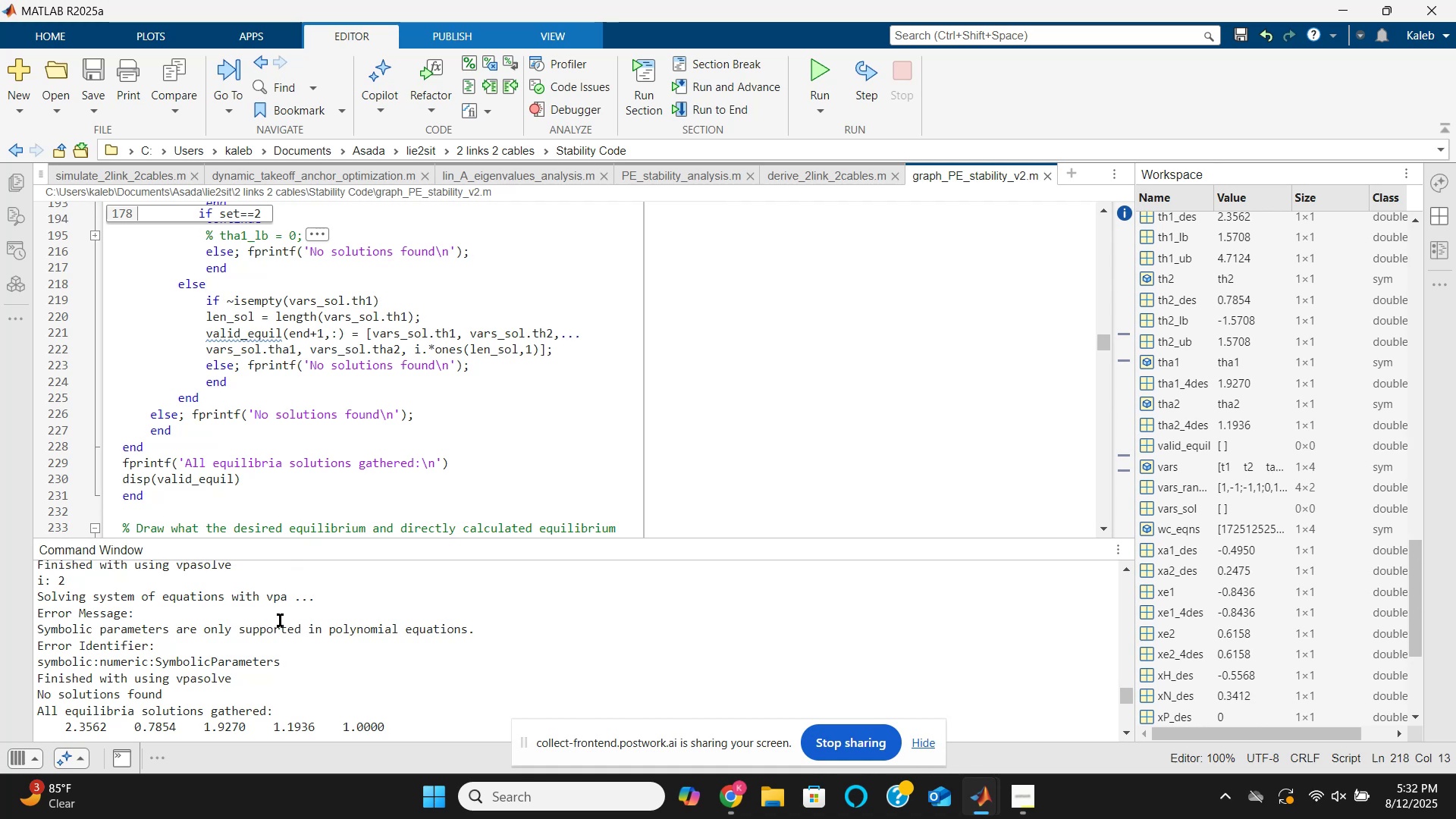 
wait(11.96)
 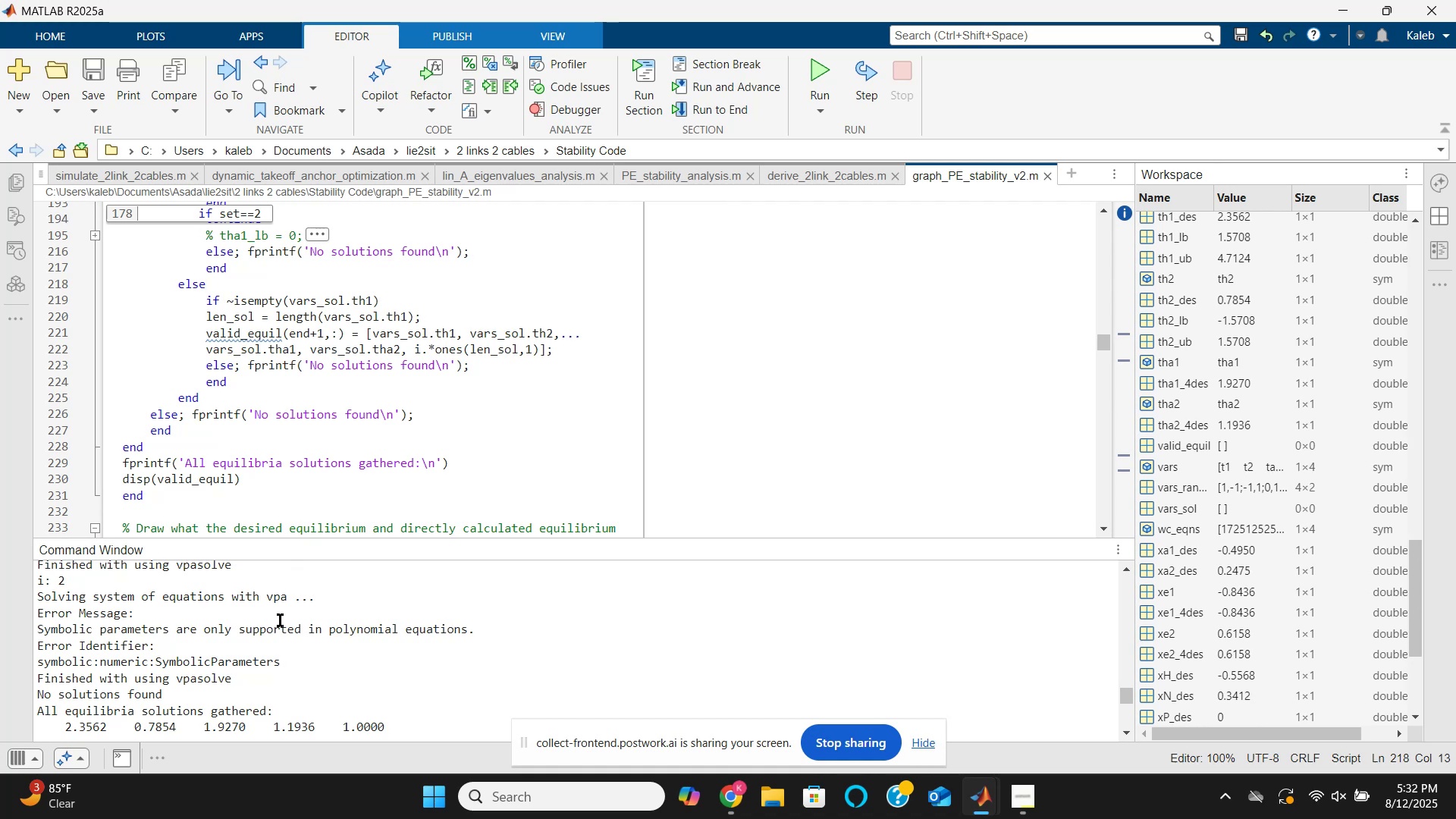 
left_click([190, 630])
 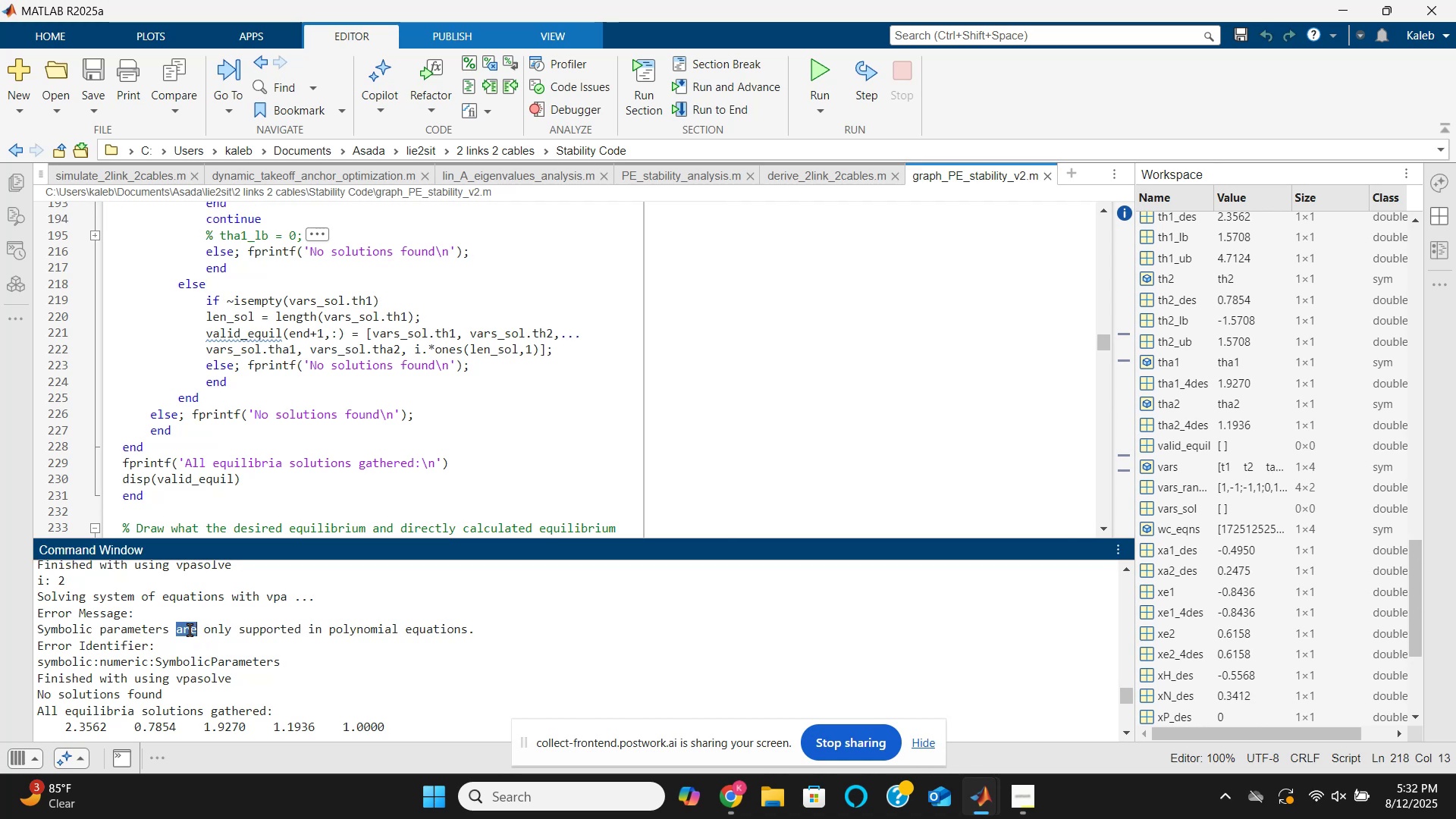 
triple_click([190, 630])
 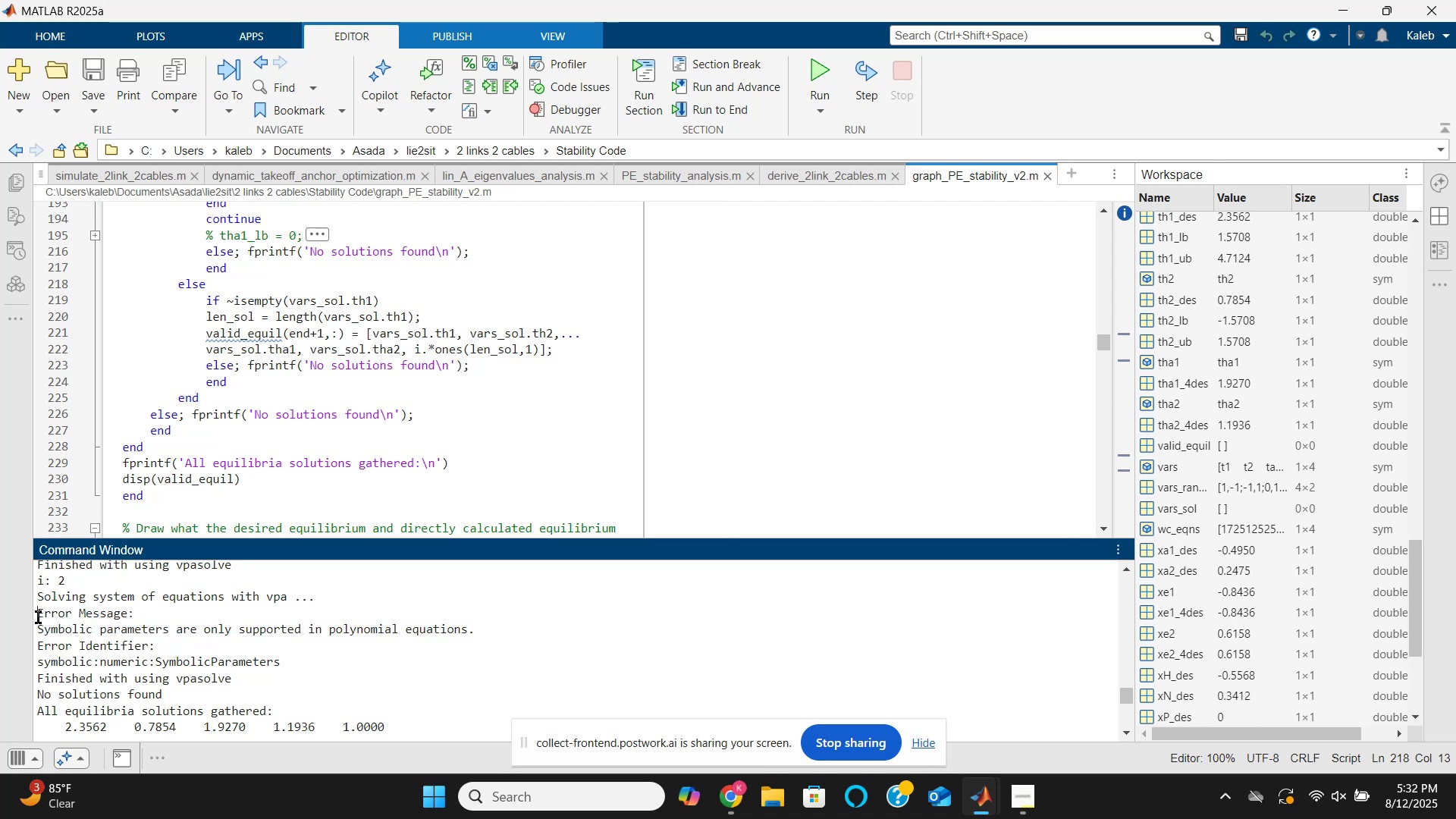 
double_click([46, 629])
 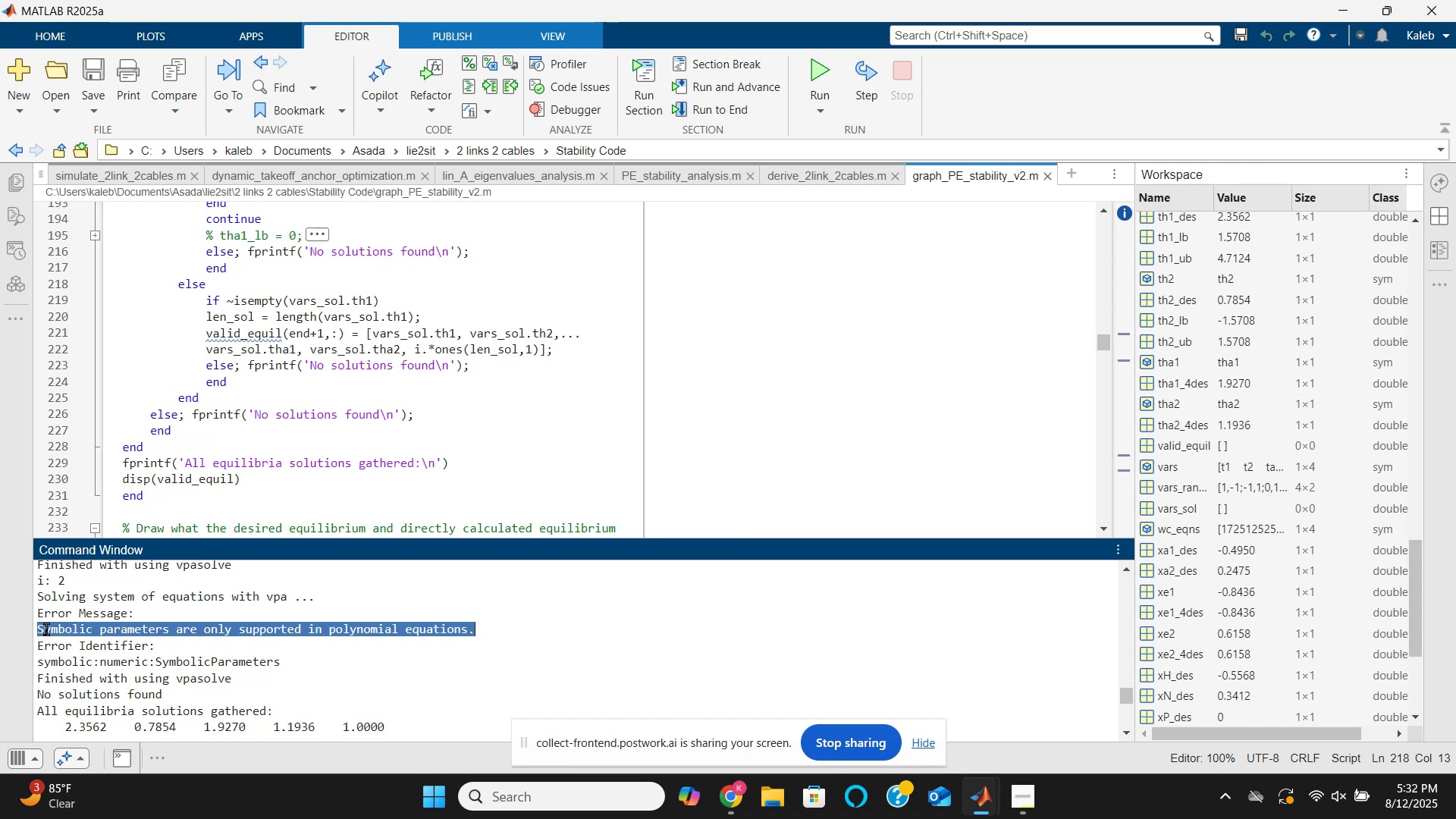 
triple_click([46, 629])
 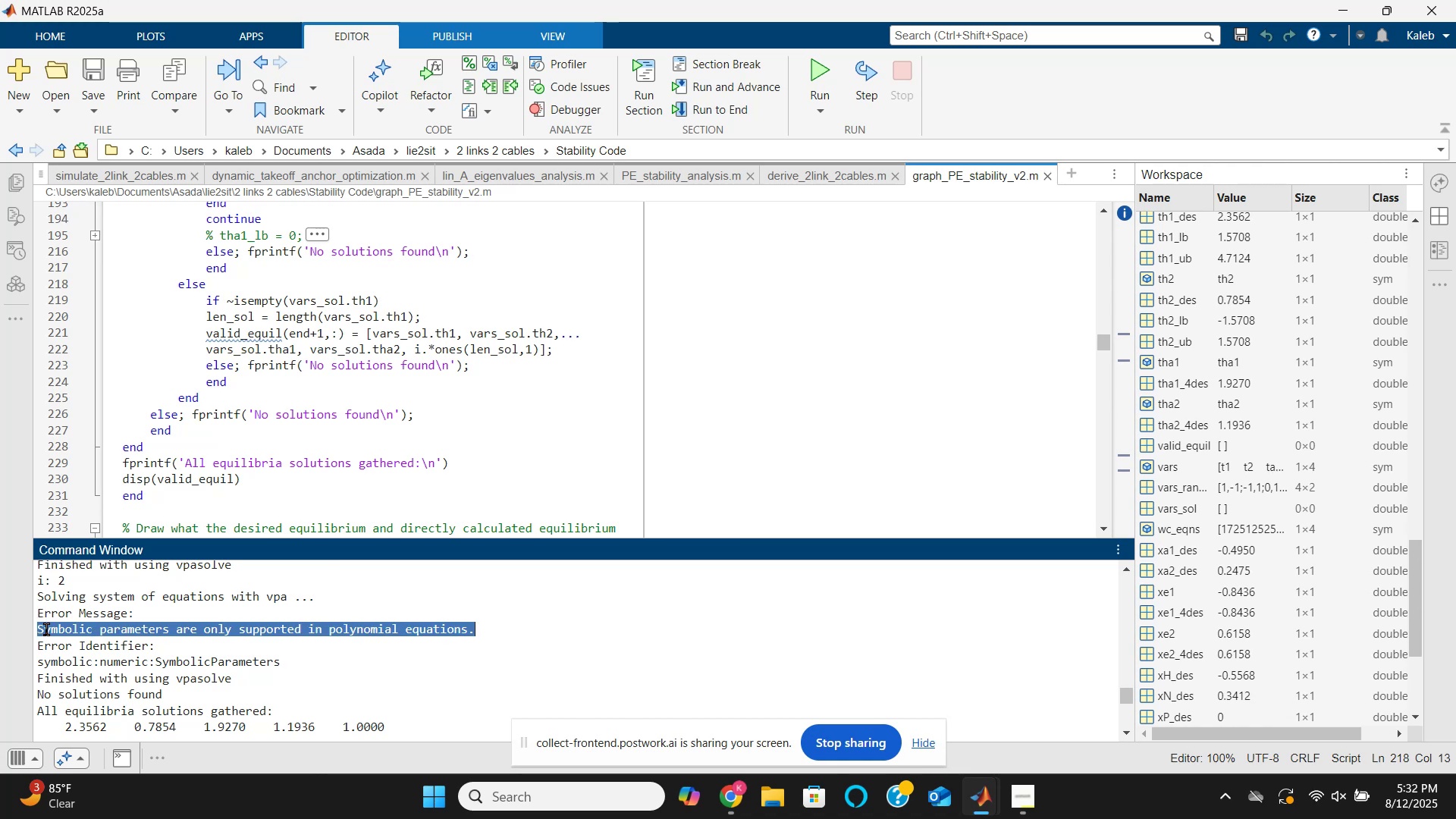 
key(Control+C)
 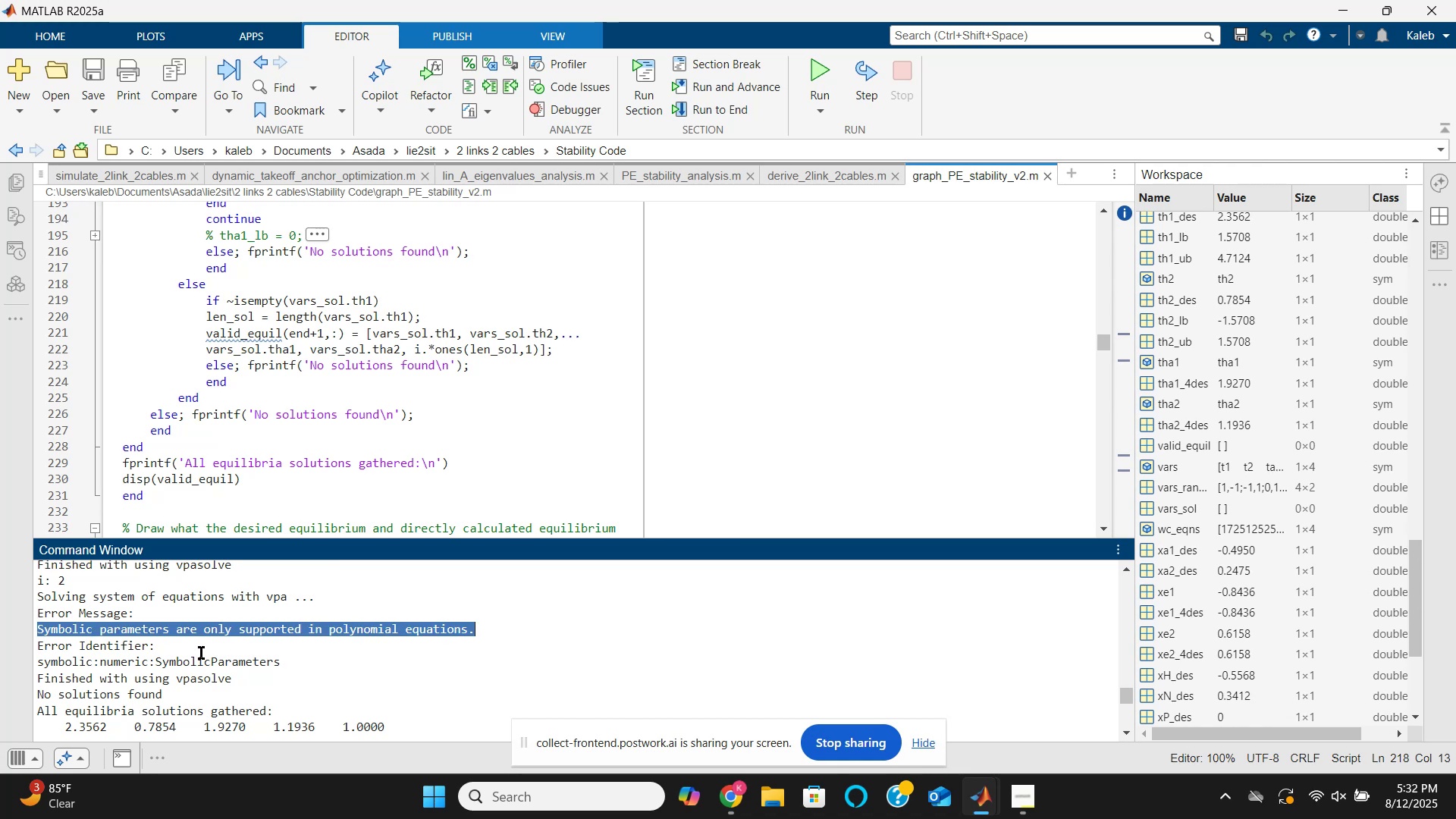 
left_click([202, 653])
 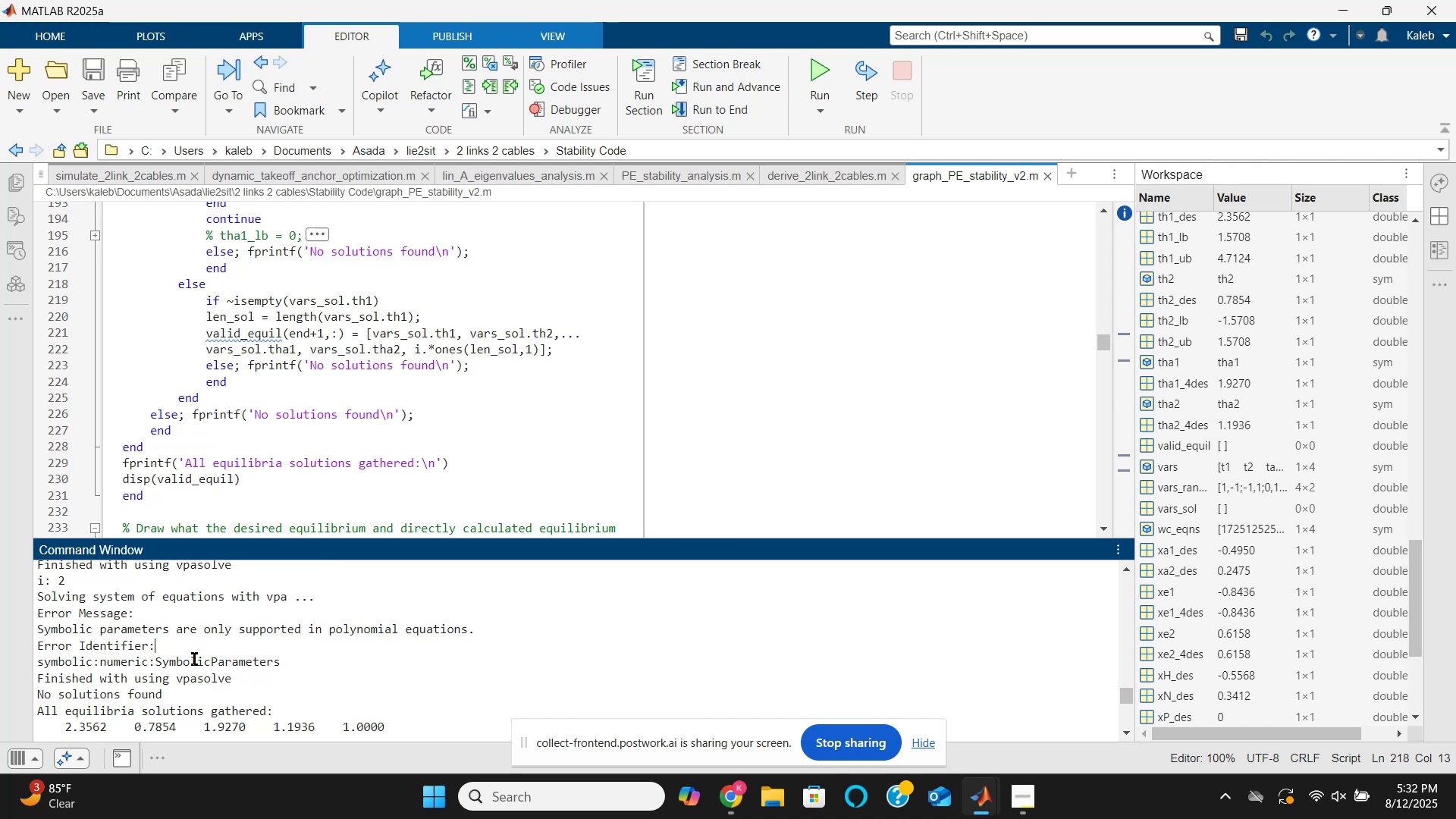 
key(Alt+Tab)
 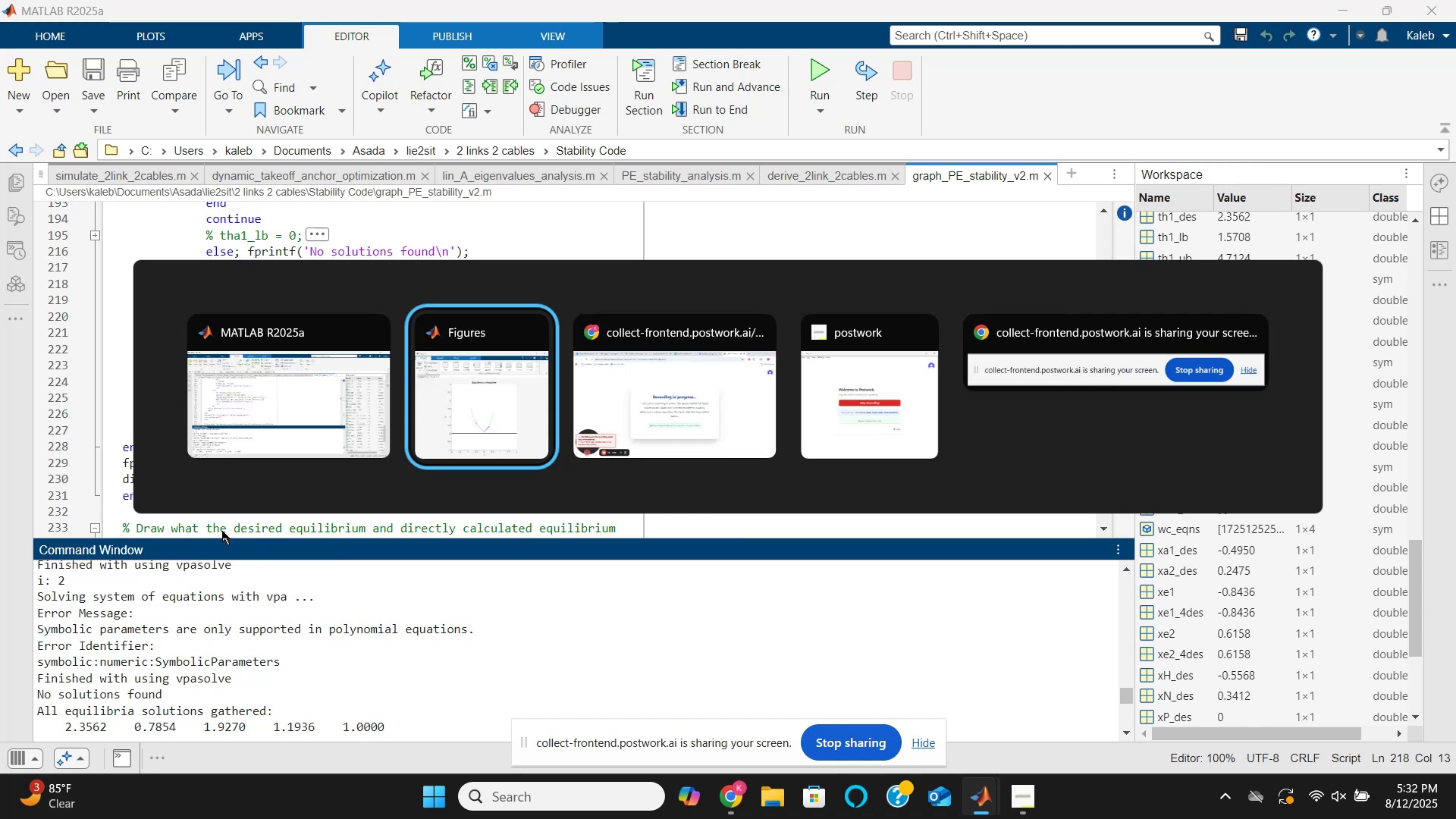 
key(Alt+Tab)
 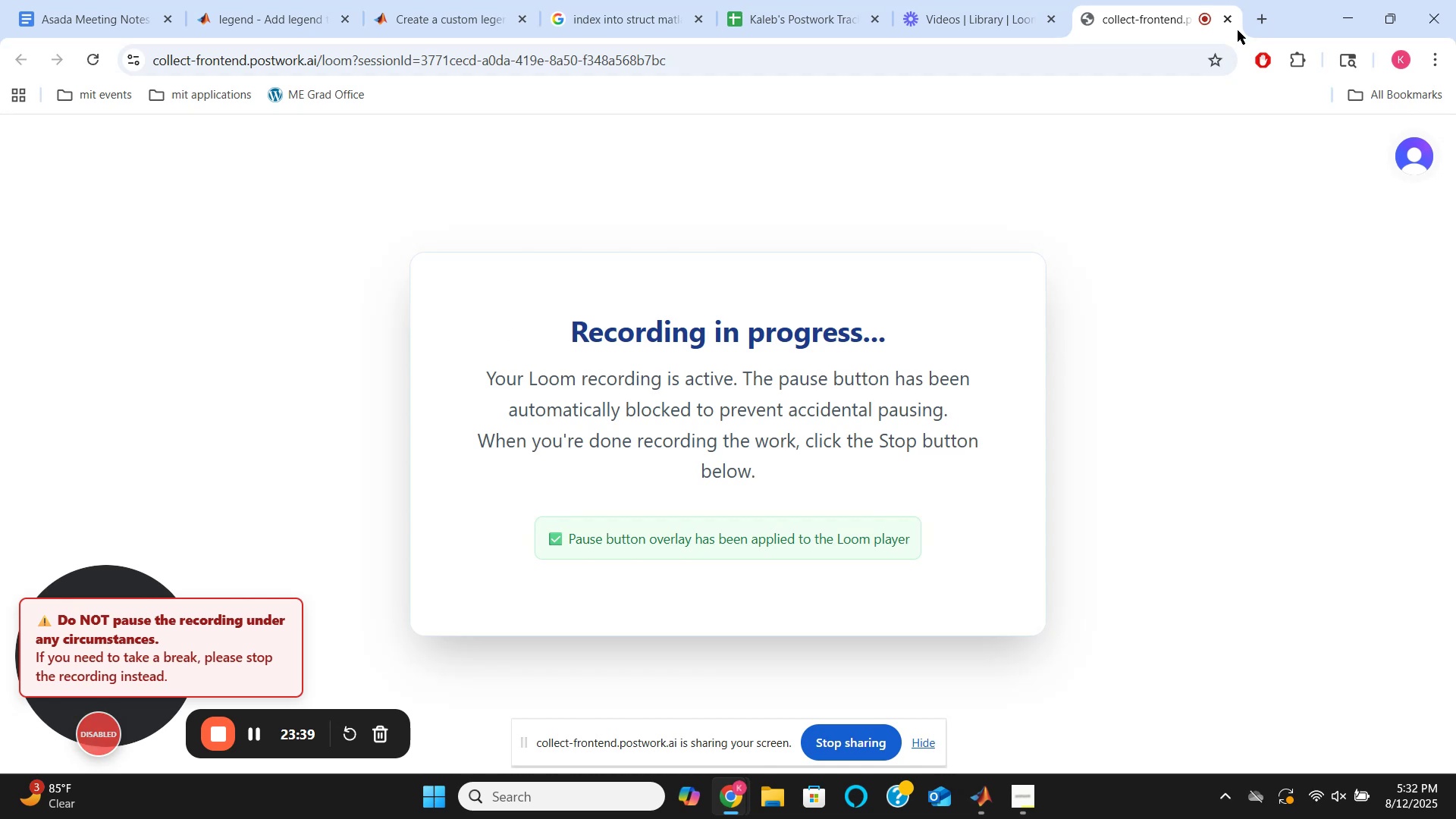 
wait(5.21)
 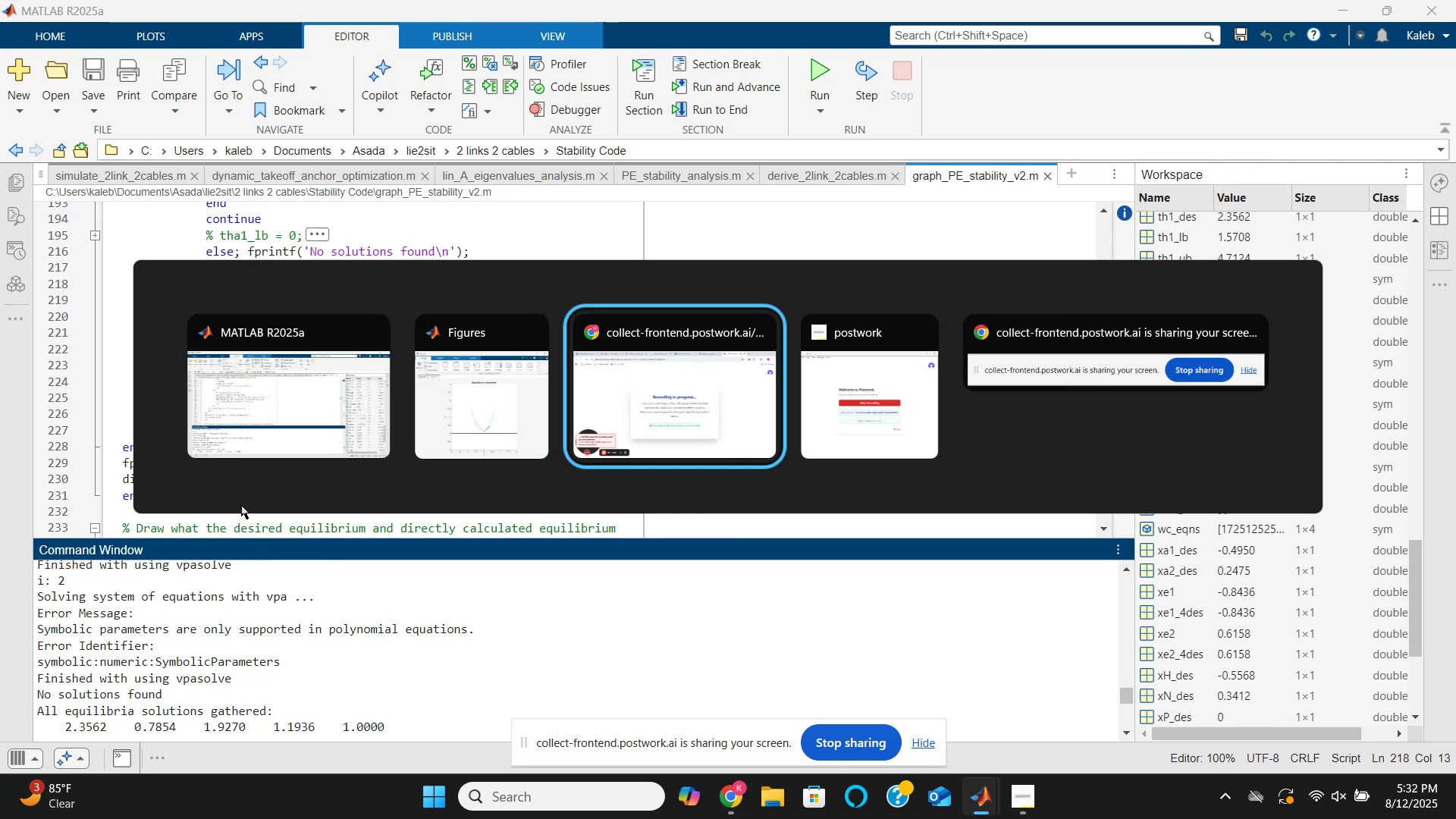 
left_click([1257, 16])
 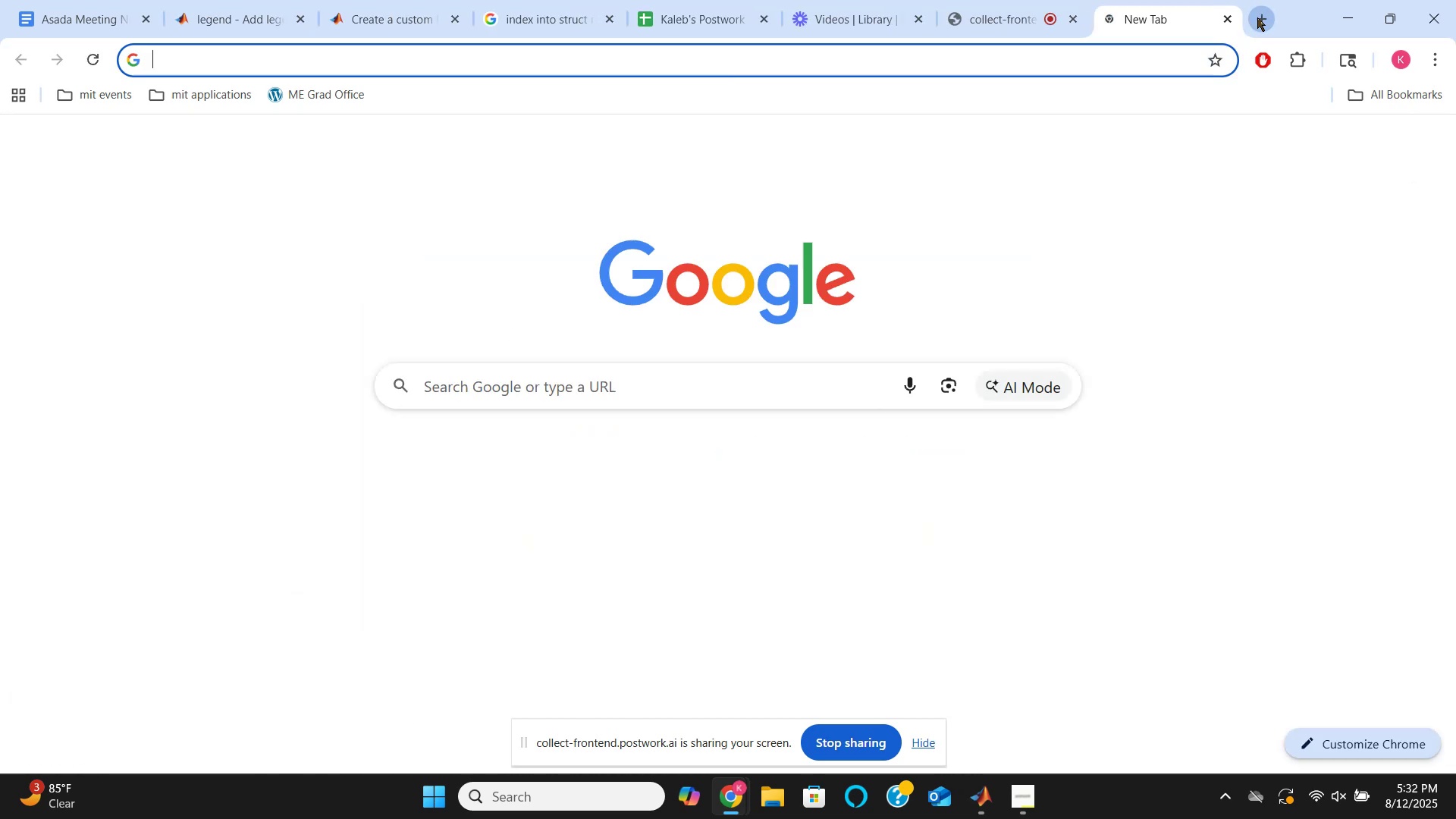 
key(Control+V)
 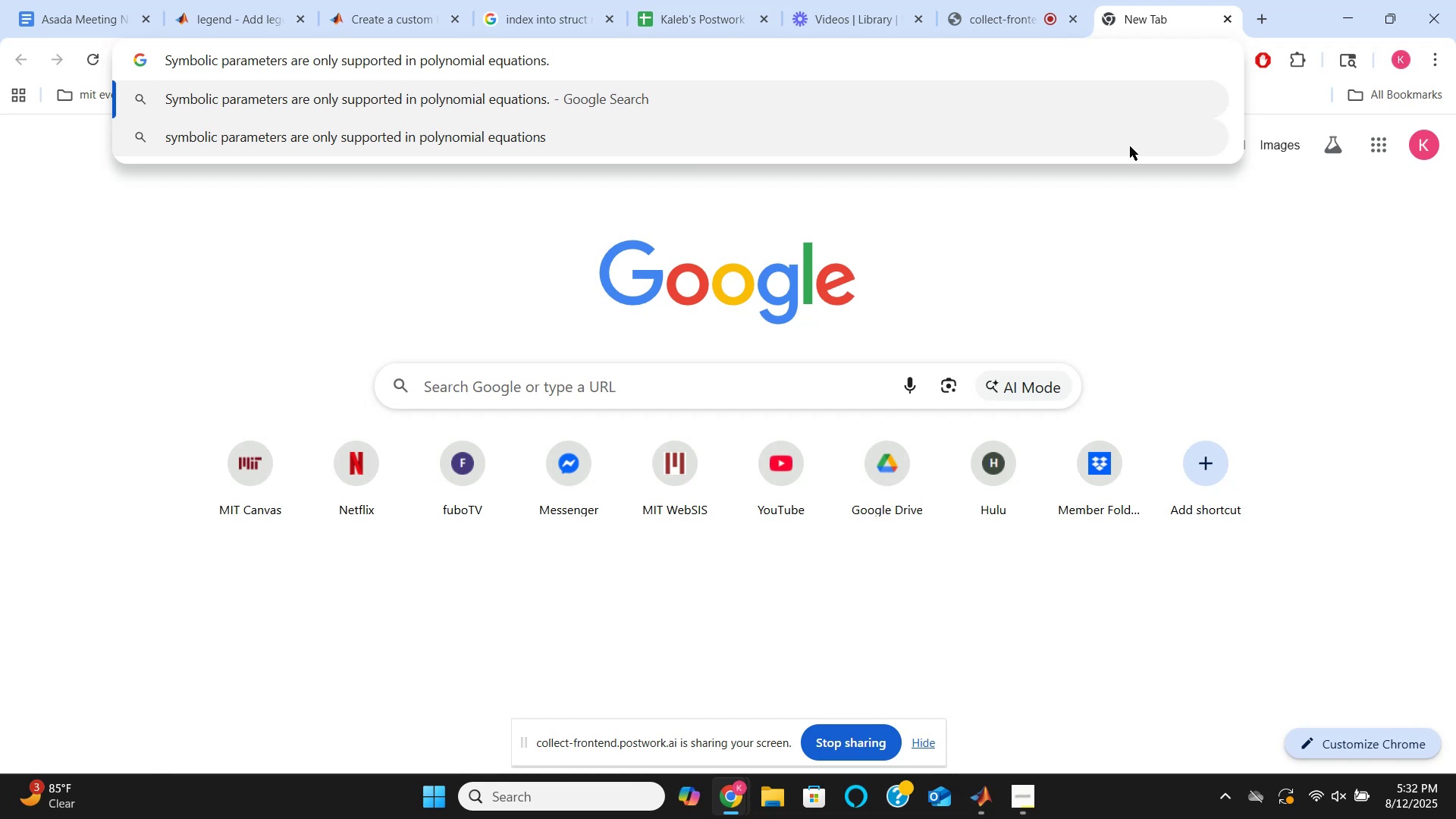 
wait(13.4)
 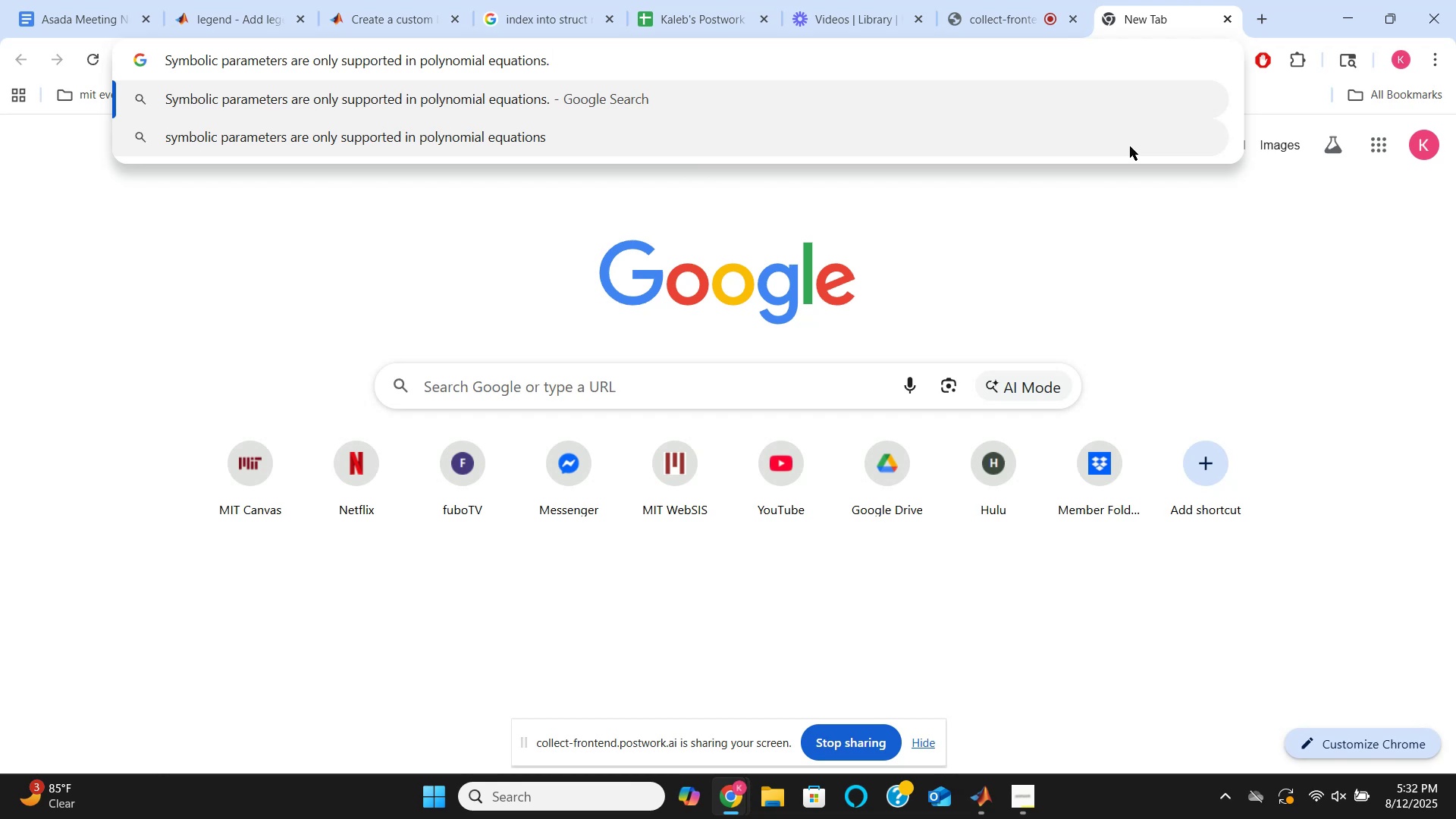 
type([Home]MA)
key(Backspace)
type(t)
key(Backspace)
key(Backspace)
type(matlab ero )
 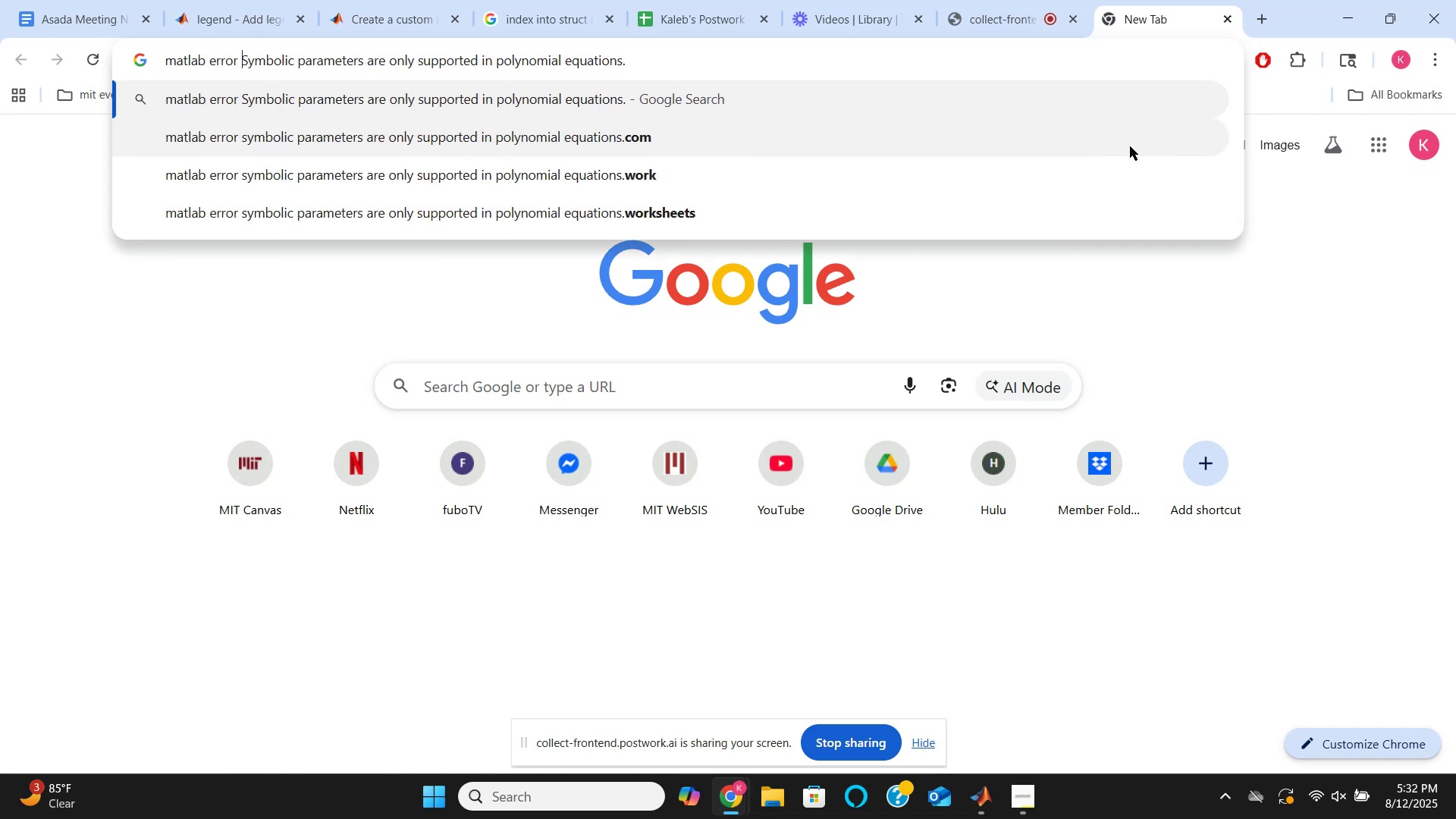 
key(Enter)
 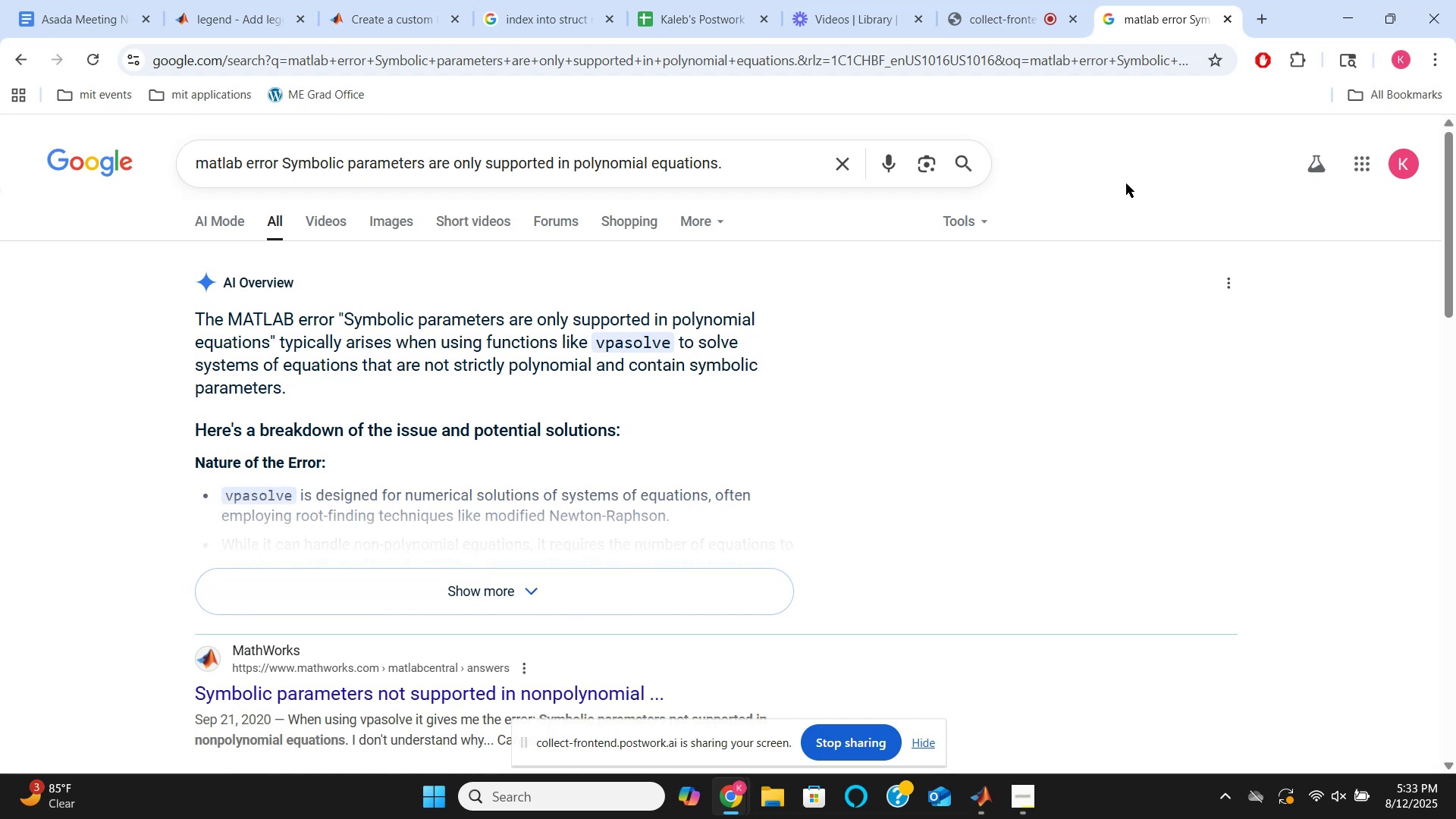 
wait(21.67)
 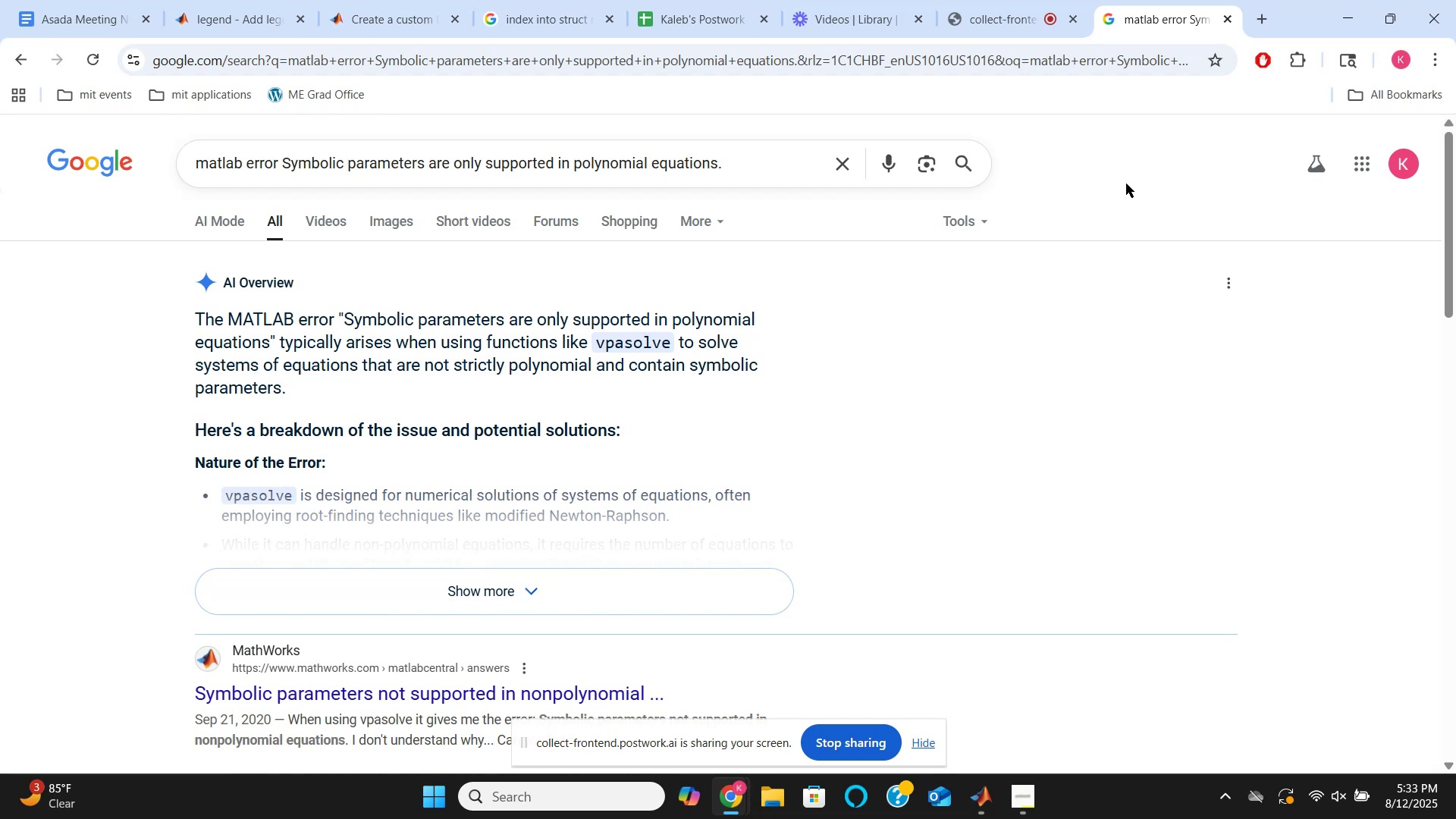 
scroll: coordinate [526, 569], scroll_direction: down, amount: 2.0
 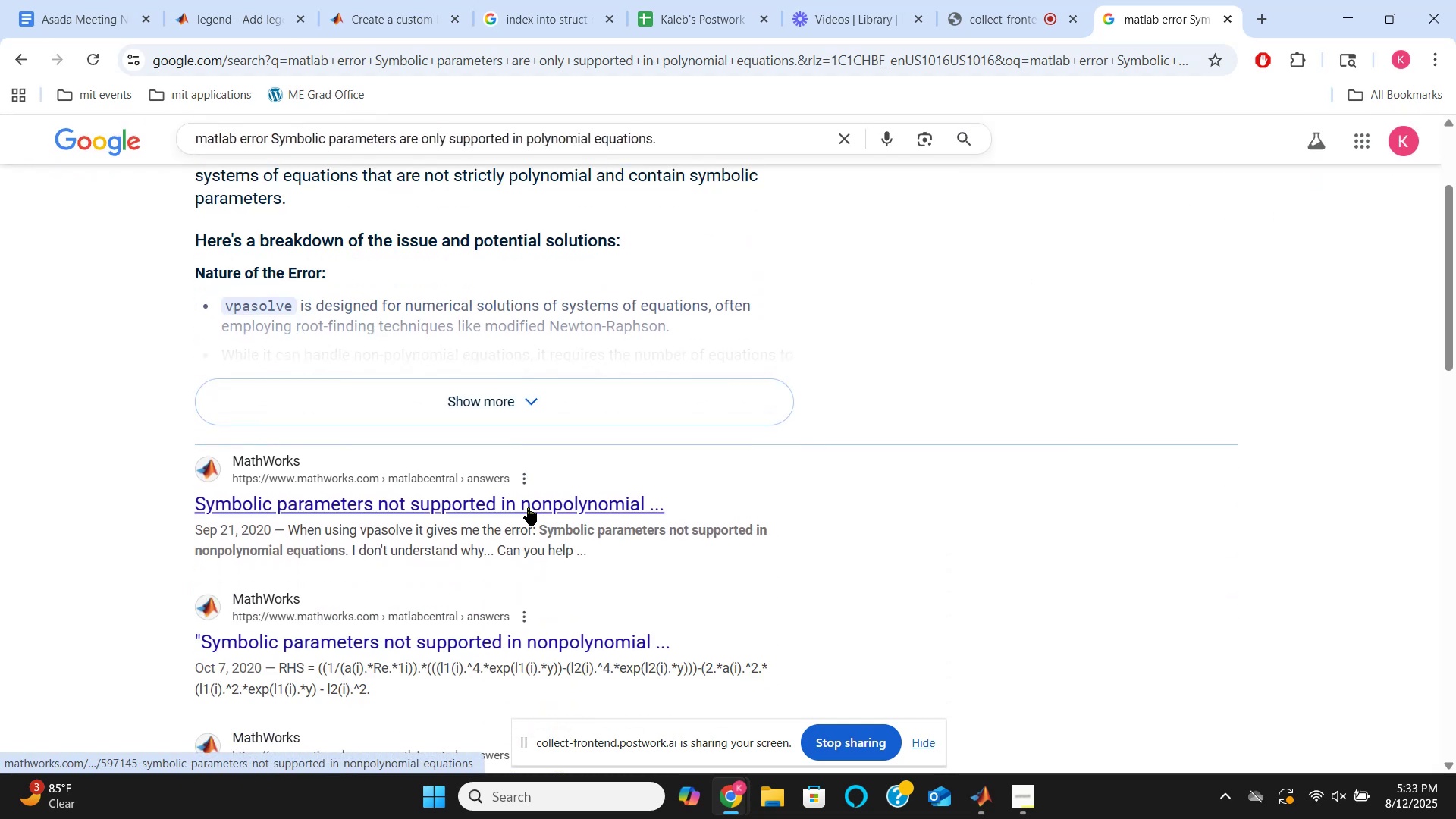 
scroll: coordinate [528, 507], scroll_direction: up, amount: 1.0
 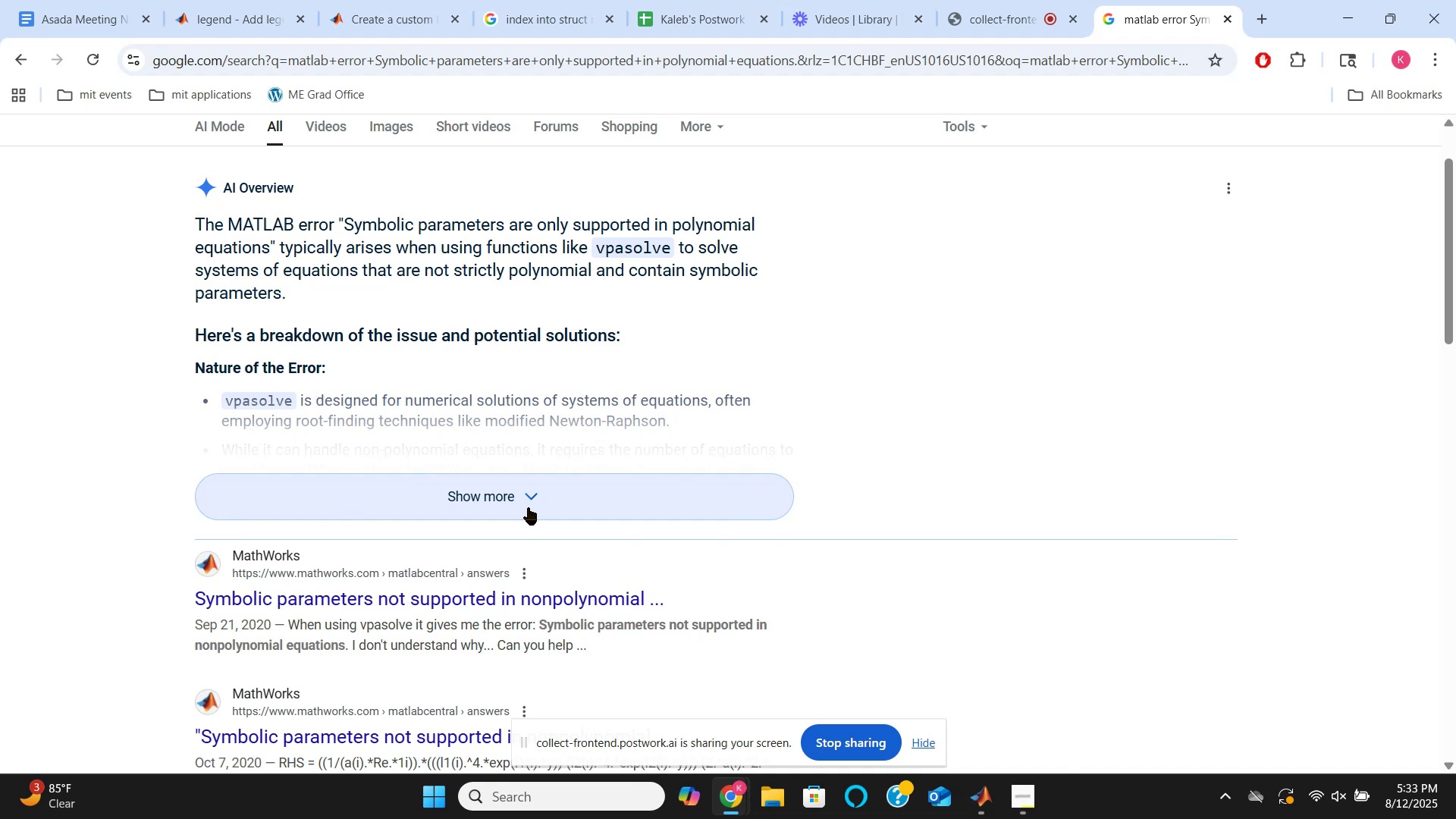 
left_click([528, 507])
 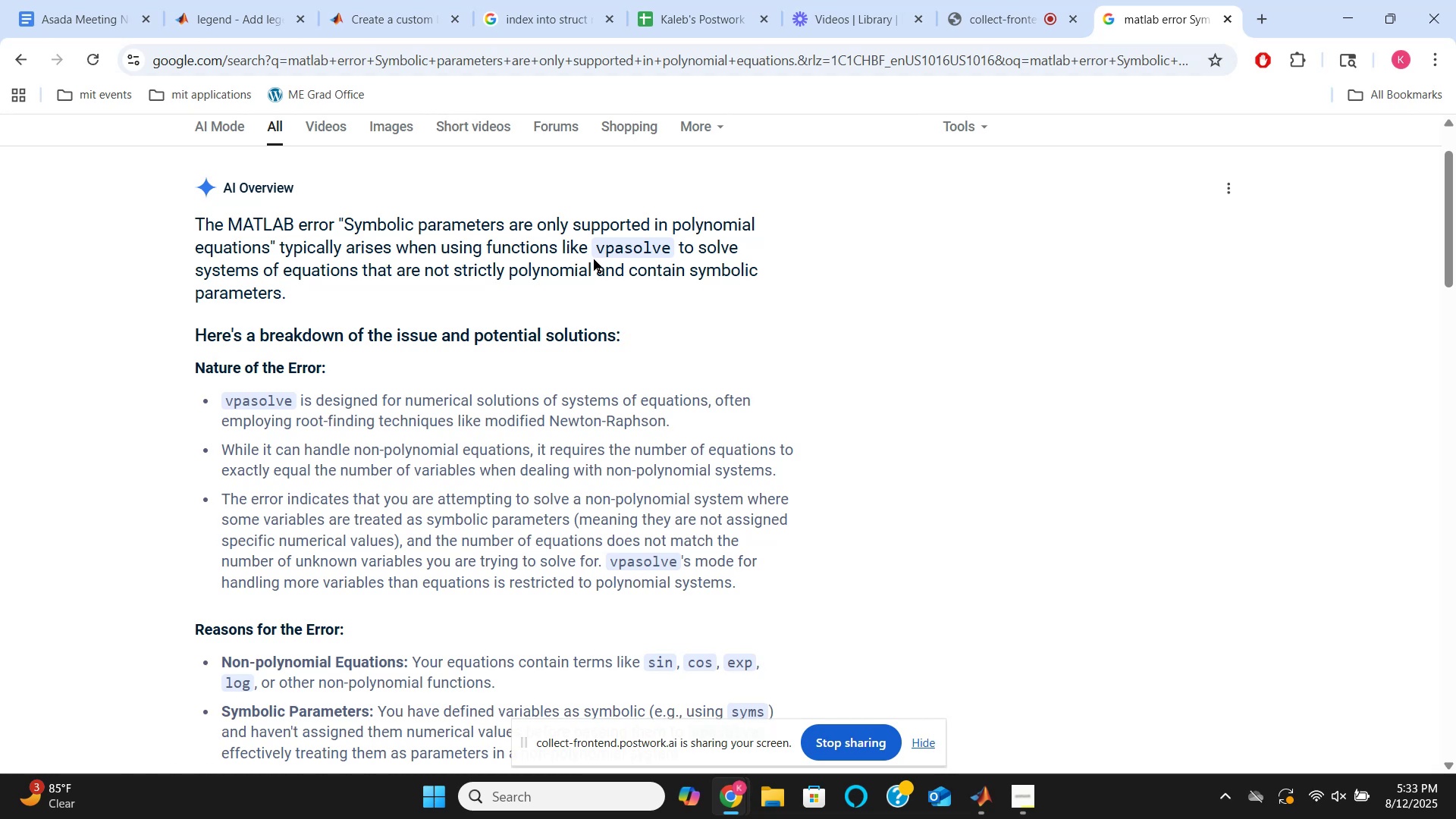 
wait(37.82)
 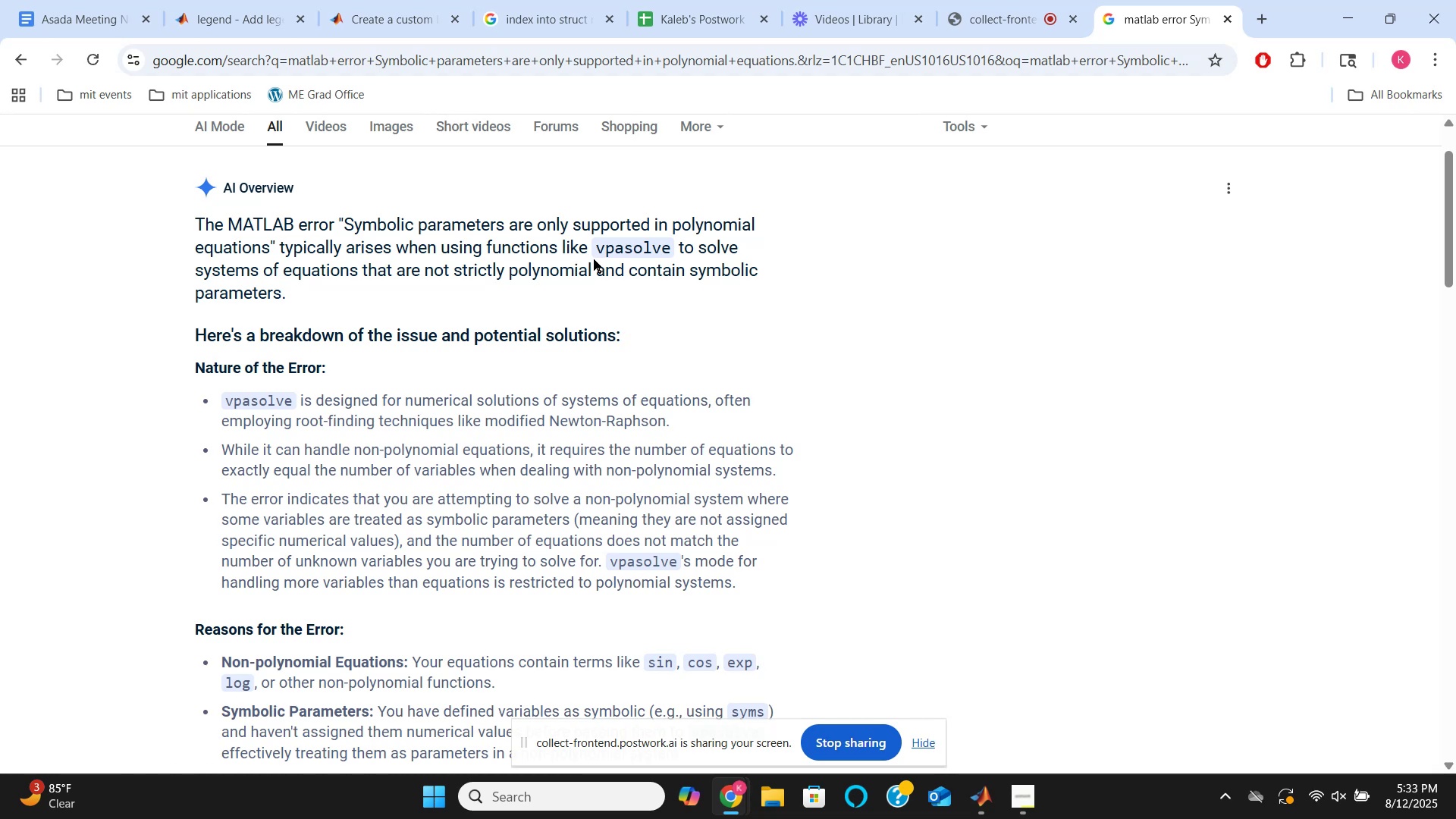 
left_click_drag(start_coordinate=[513, 231], to_coordinate=[268, 247])
 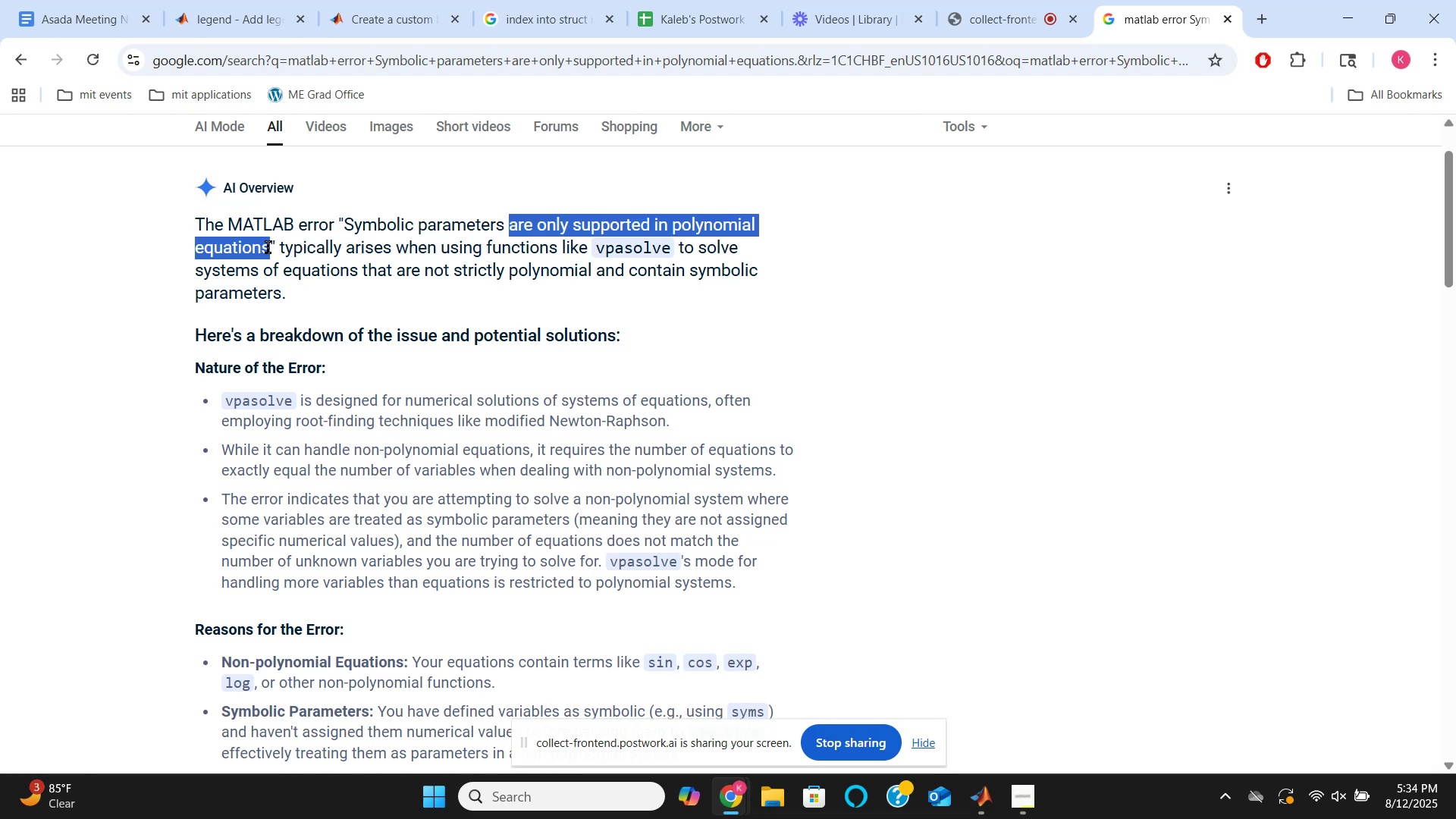 
left_click([268, 247])
 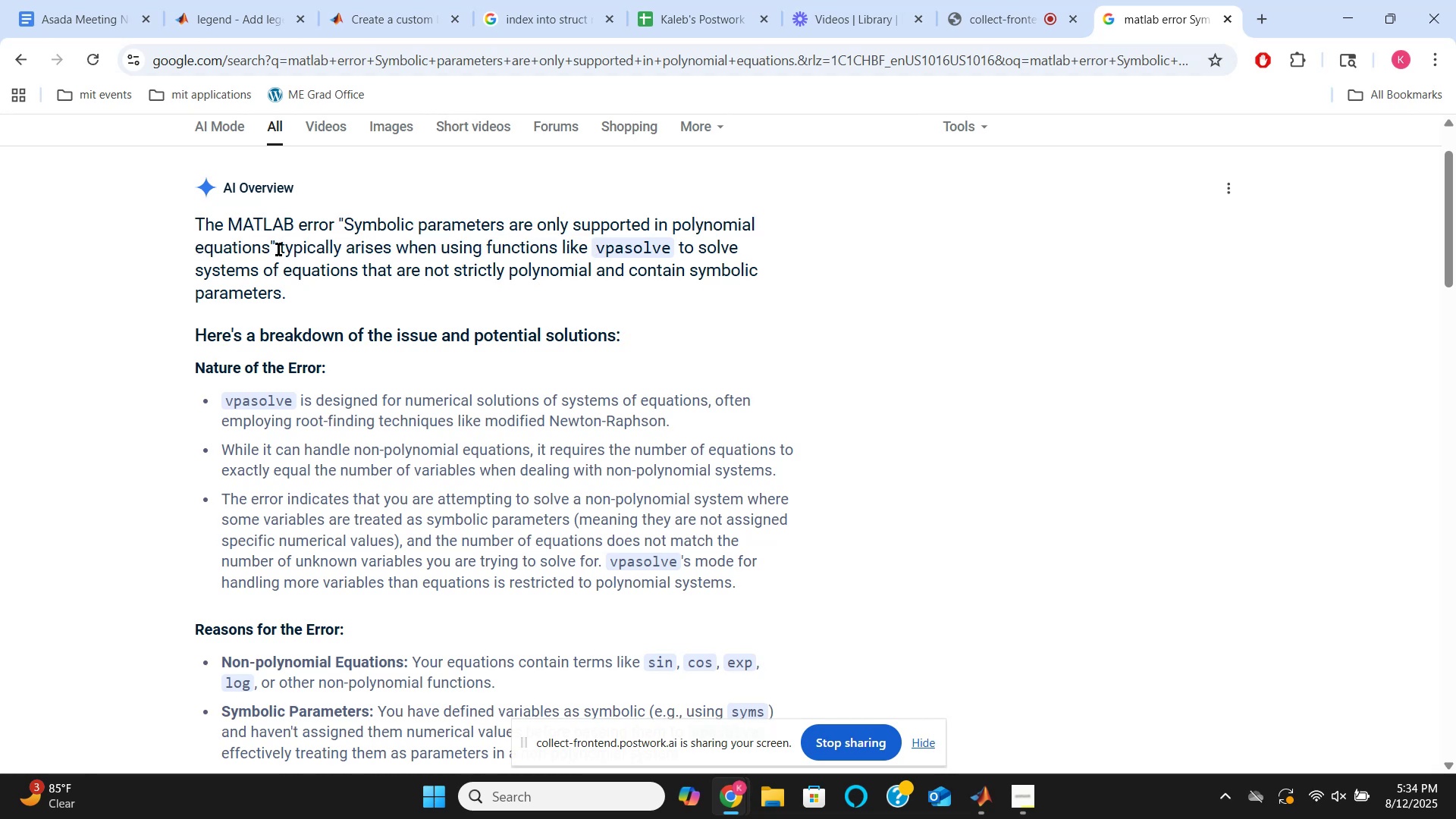 
left_click_drag(start_coordinate=[280, 252], to_coordinate=[589, 256])
 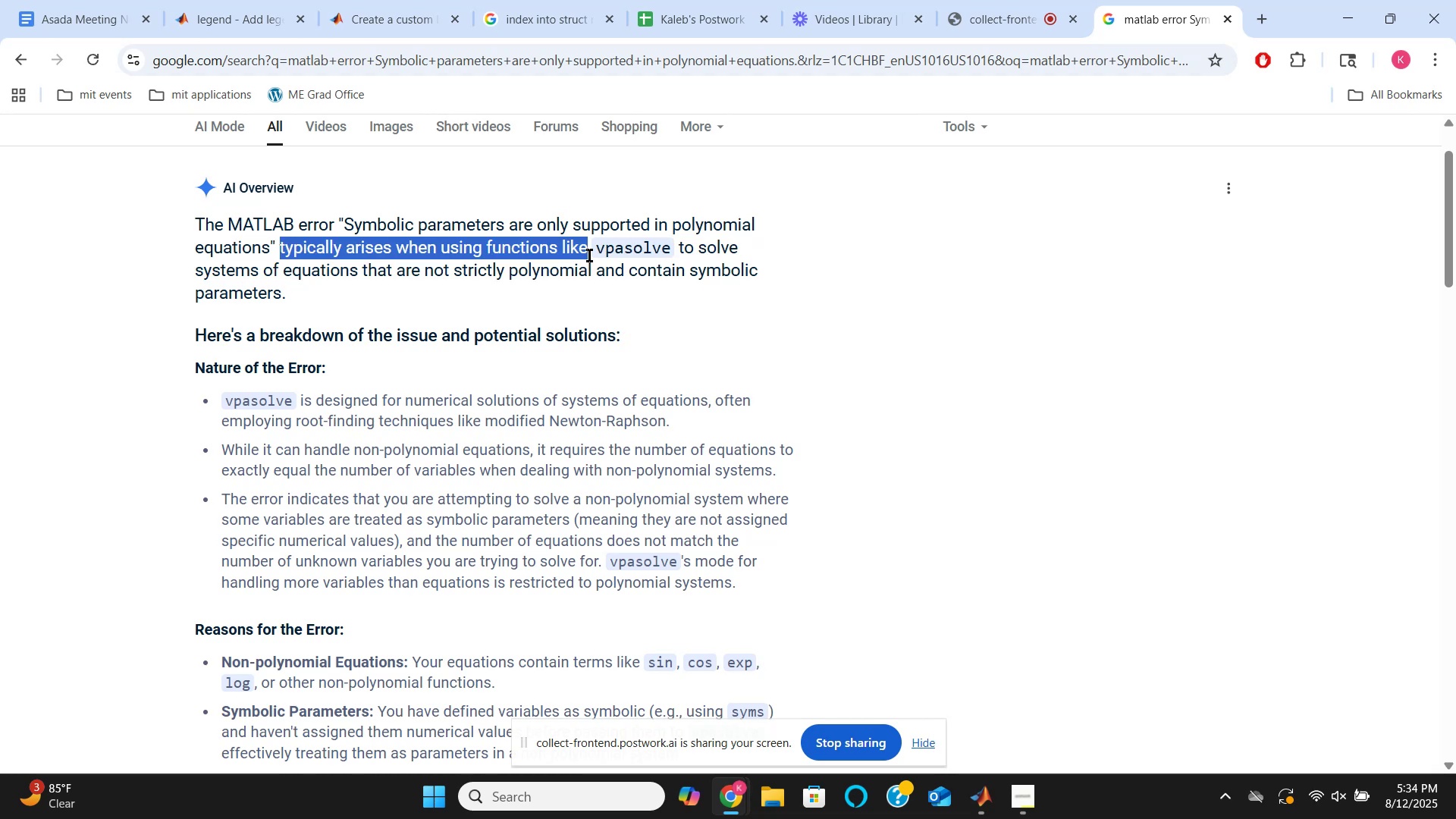 
left_click([589, 256])
 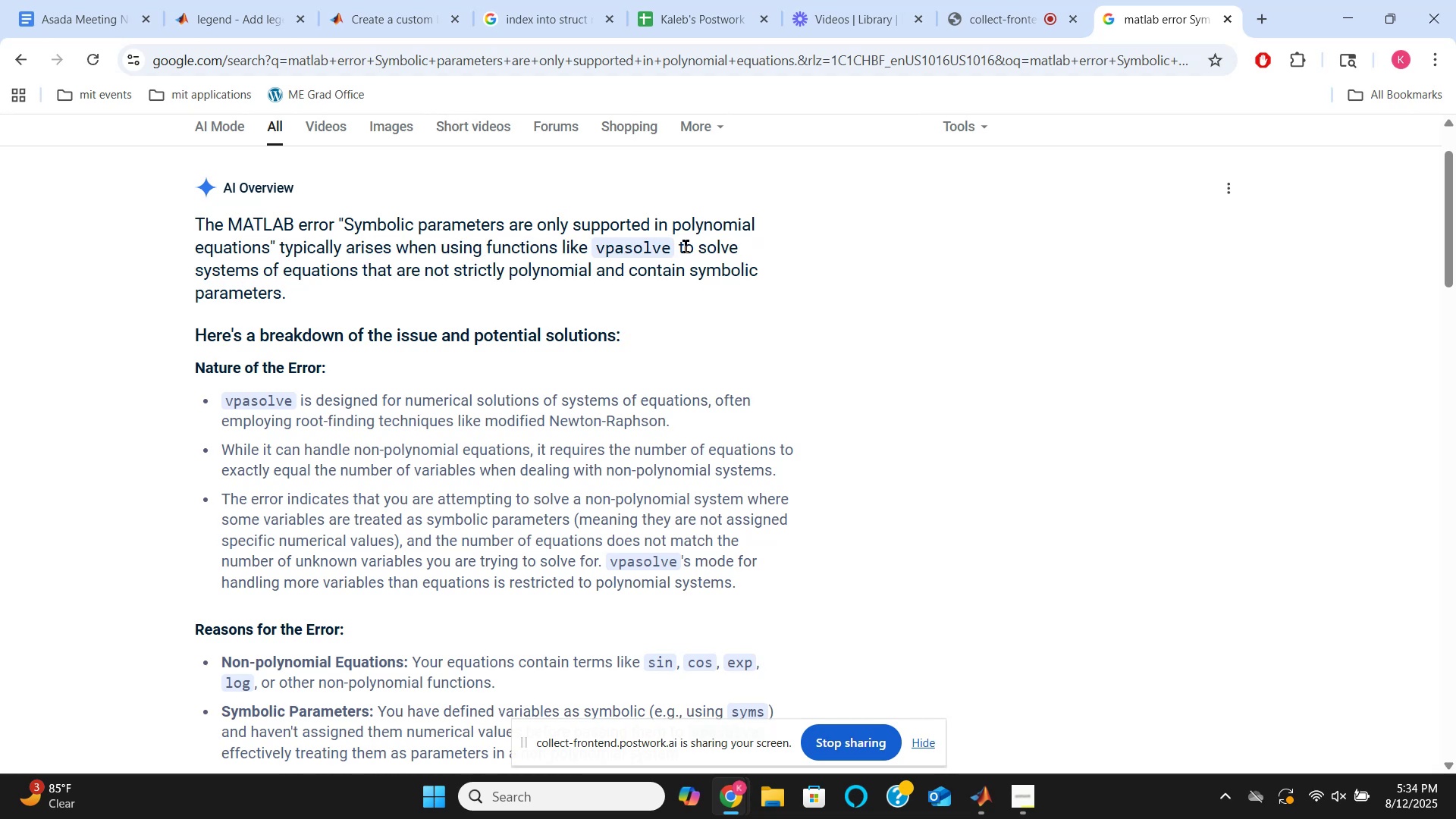 
left_click_drag(start_coordinate=[679, 249], to_coordinate=[692, 267])
 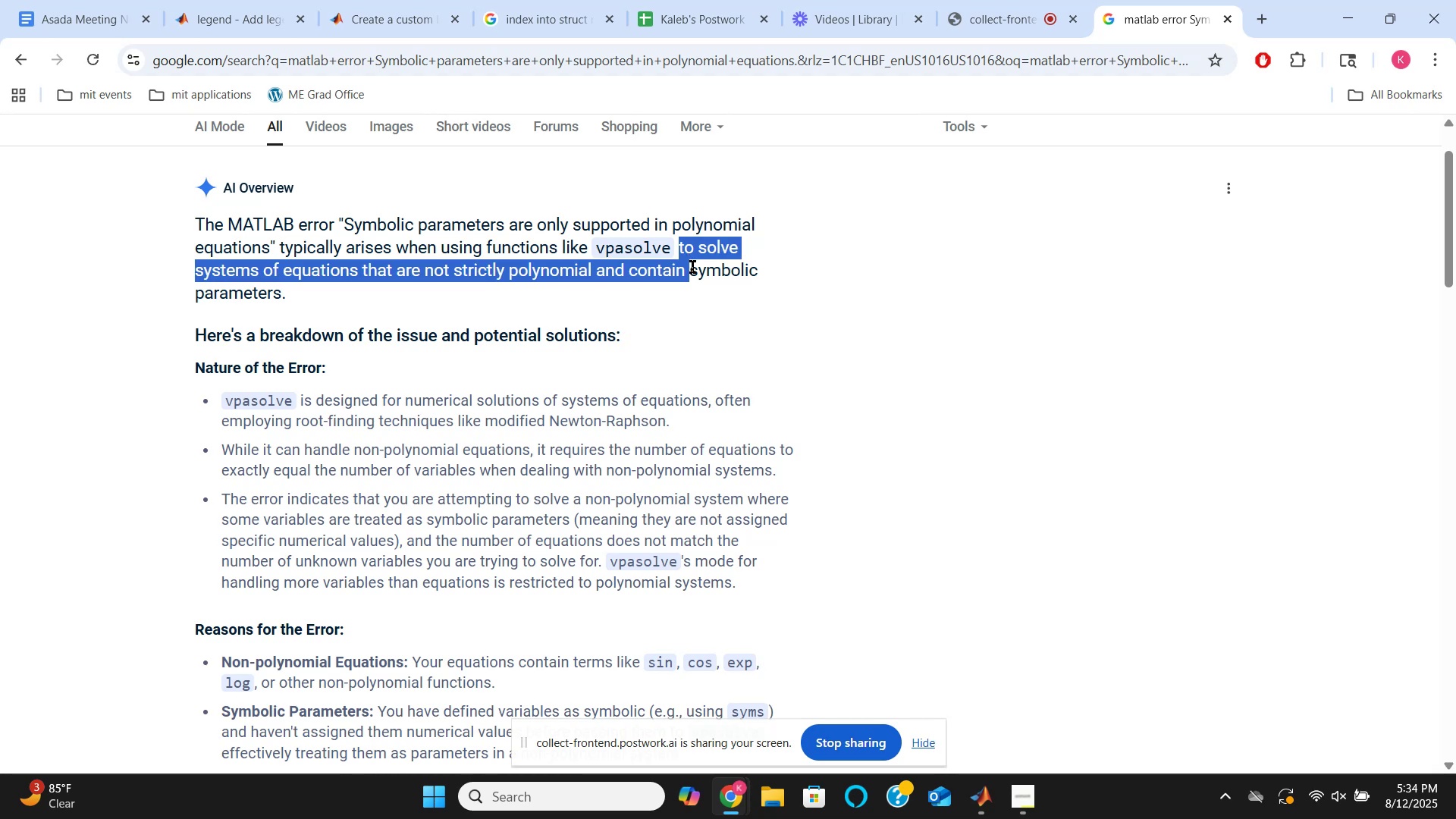 
left_click([692, 267])
 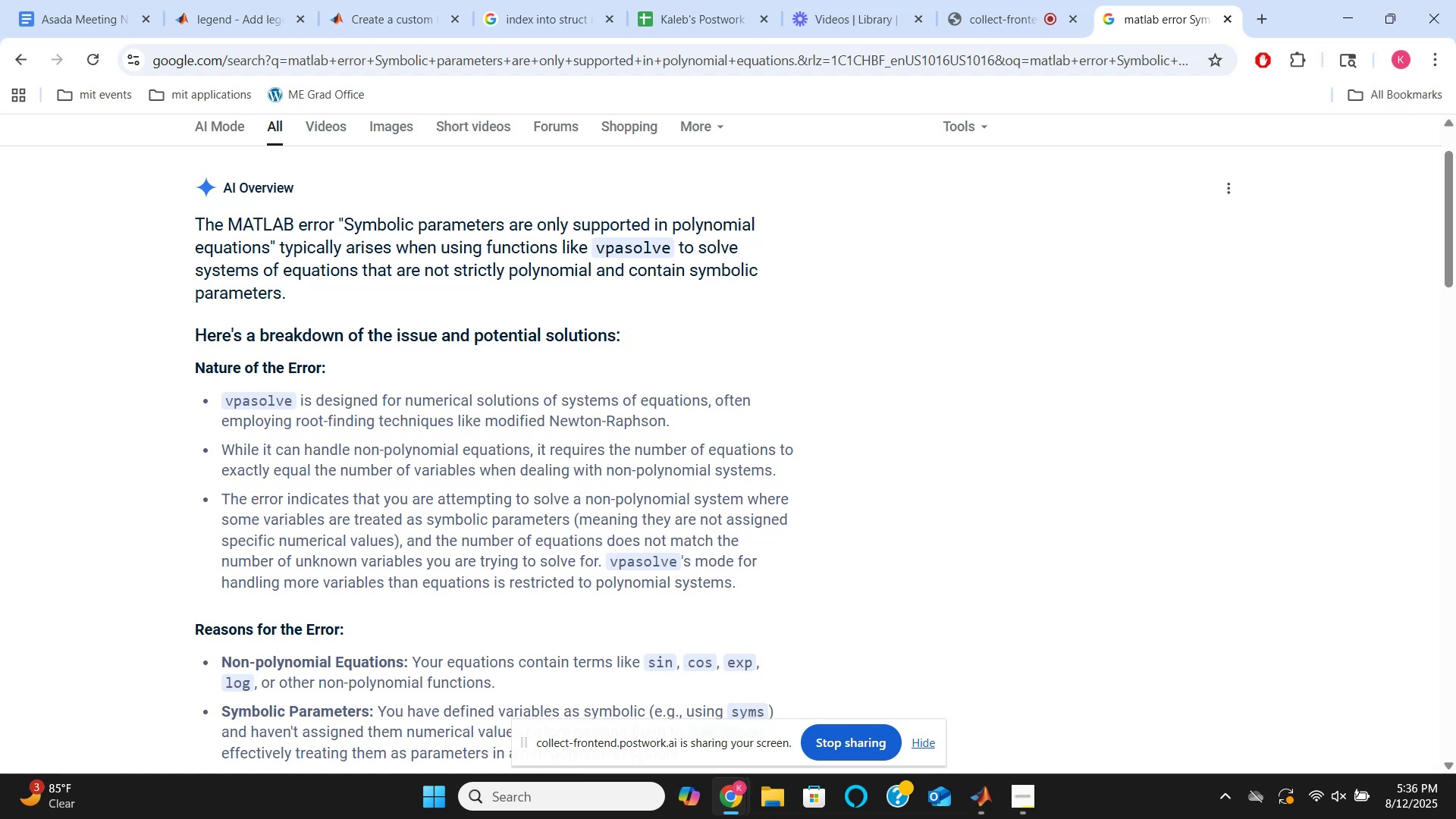 
wait(107.97)
 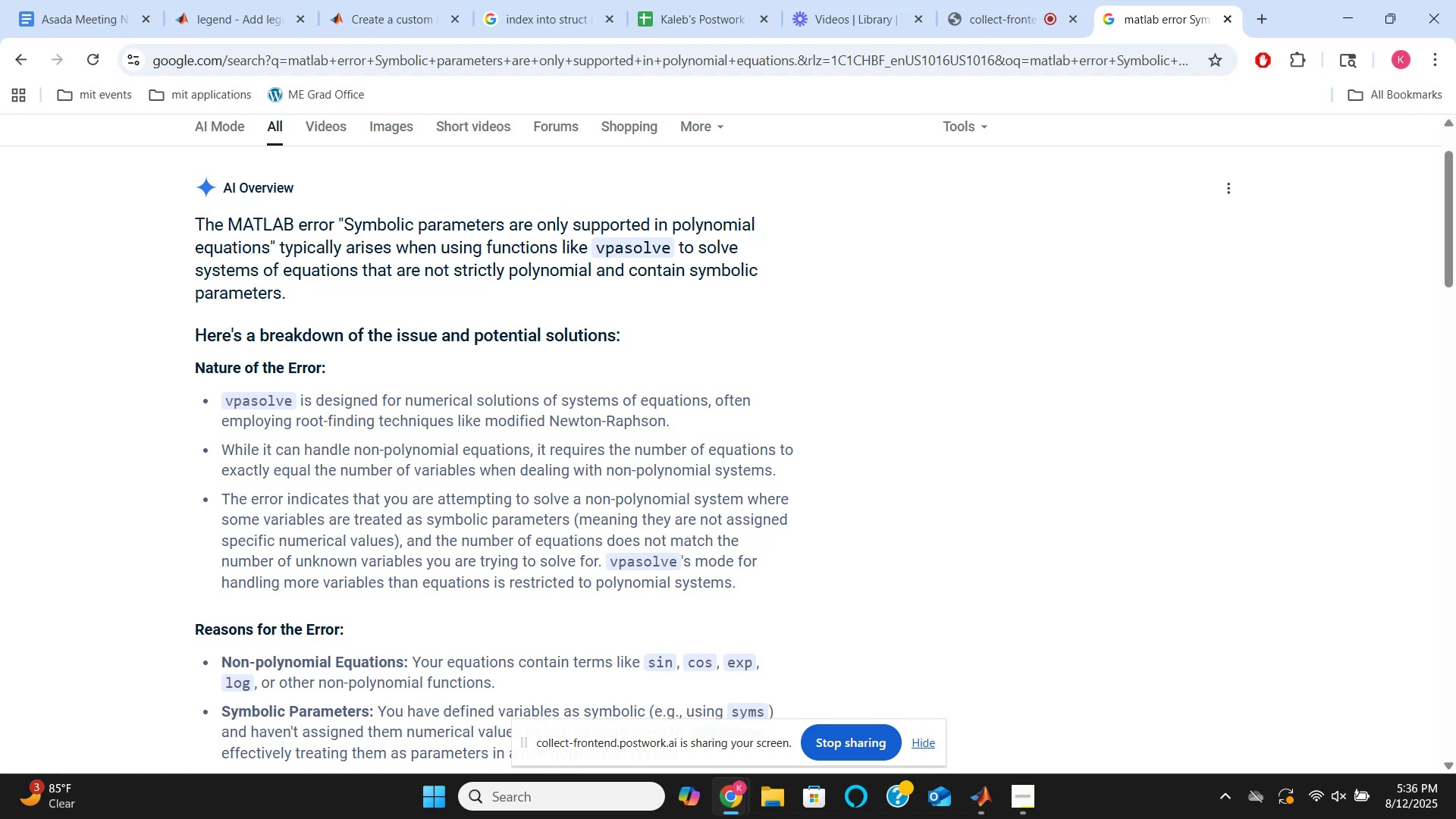 
scroll: coordinate [0, 795], scroll_direction: up, amount: 1.0
 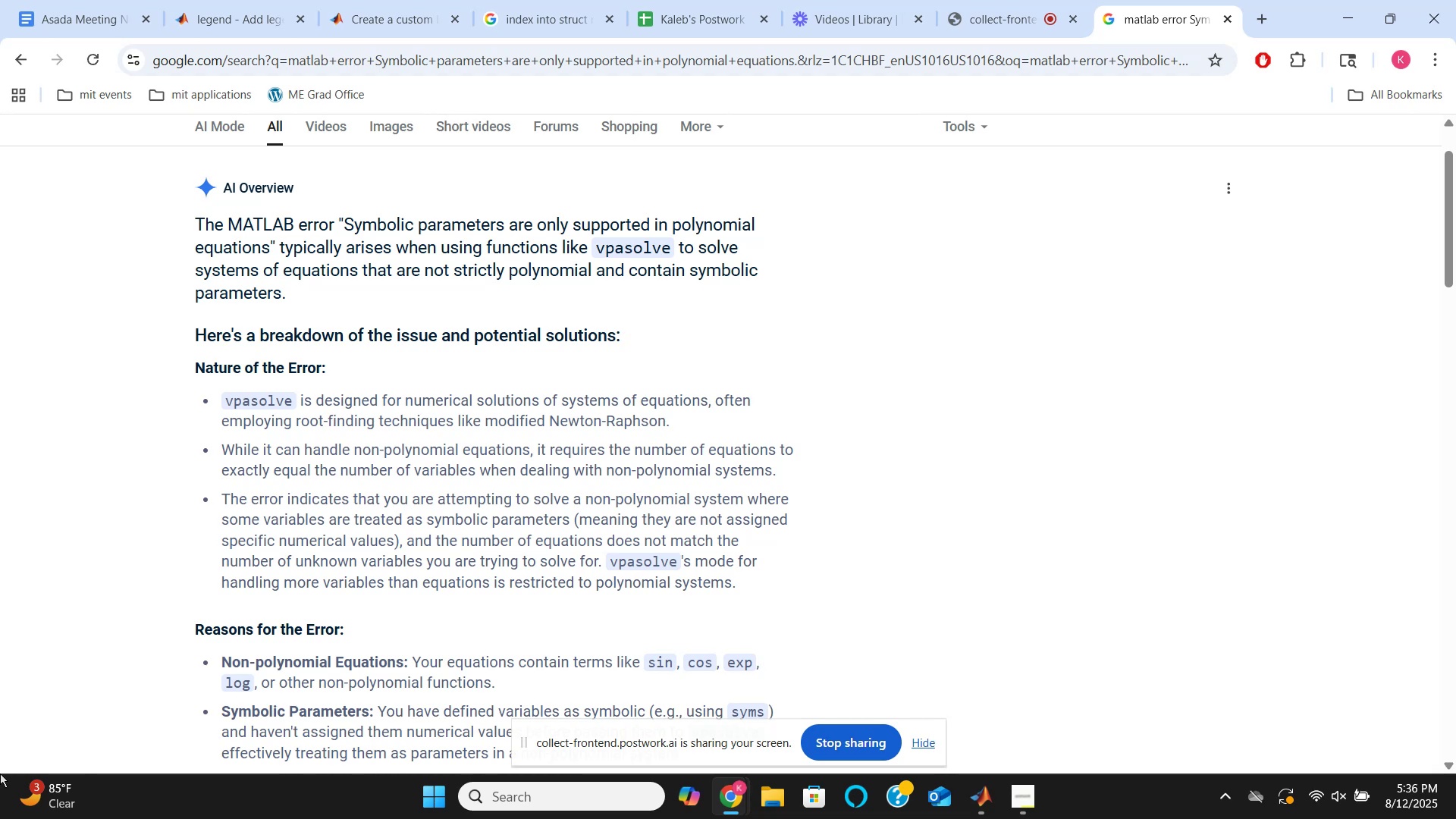 
left_click_drag(start_coordinate=[0, 754], to_coordinate=[3, 748])
 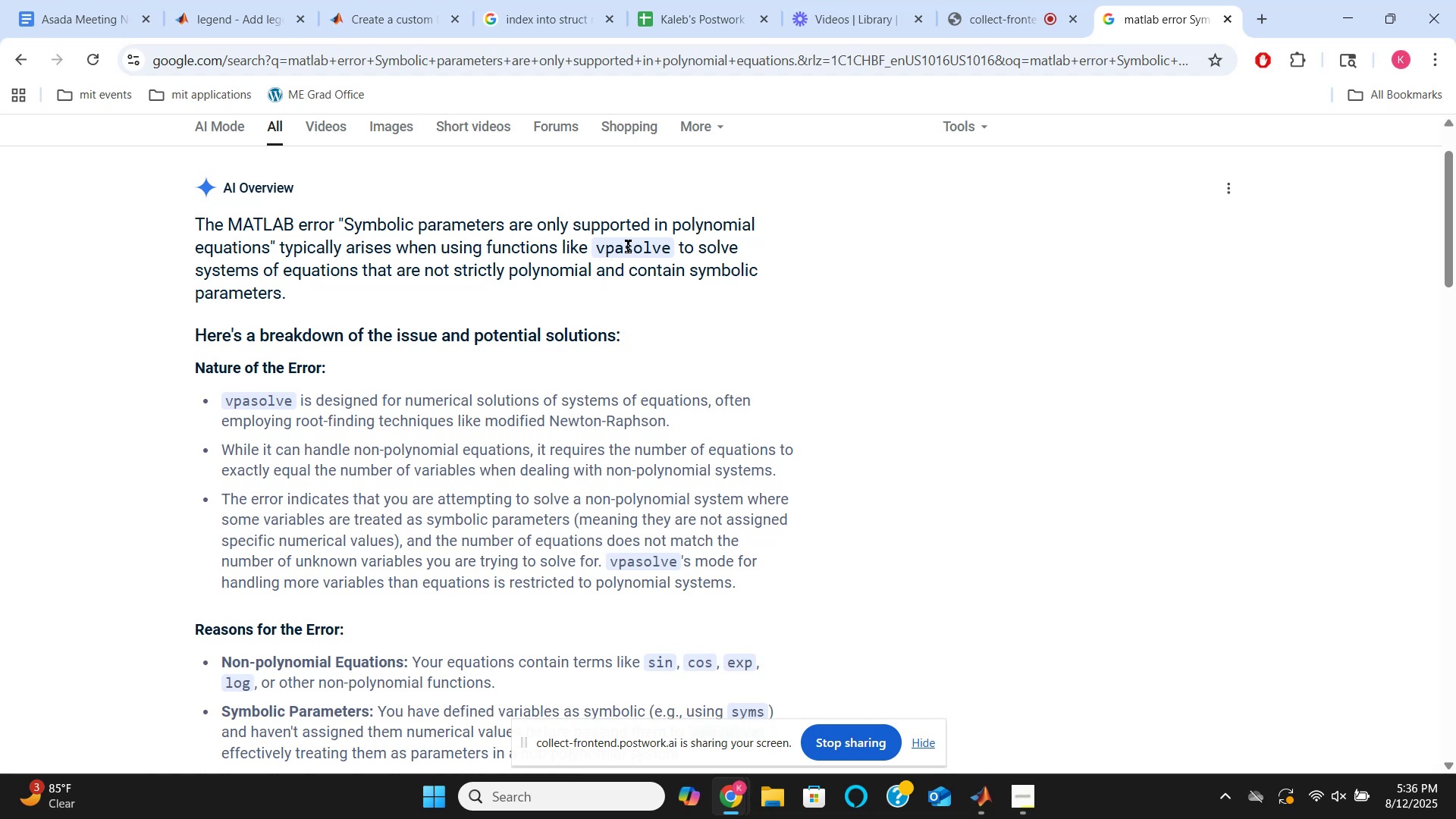 
wait(16.14)
 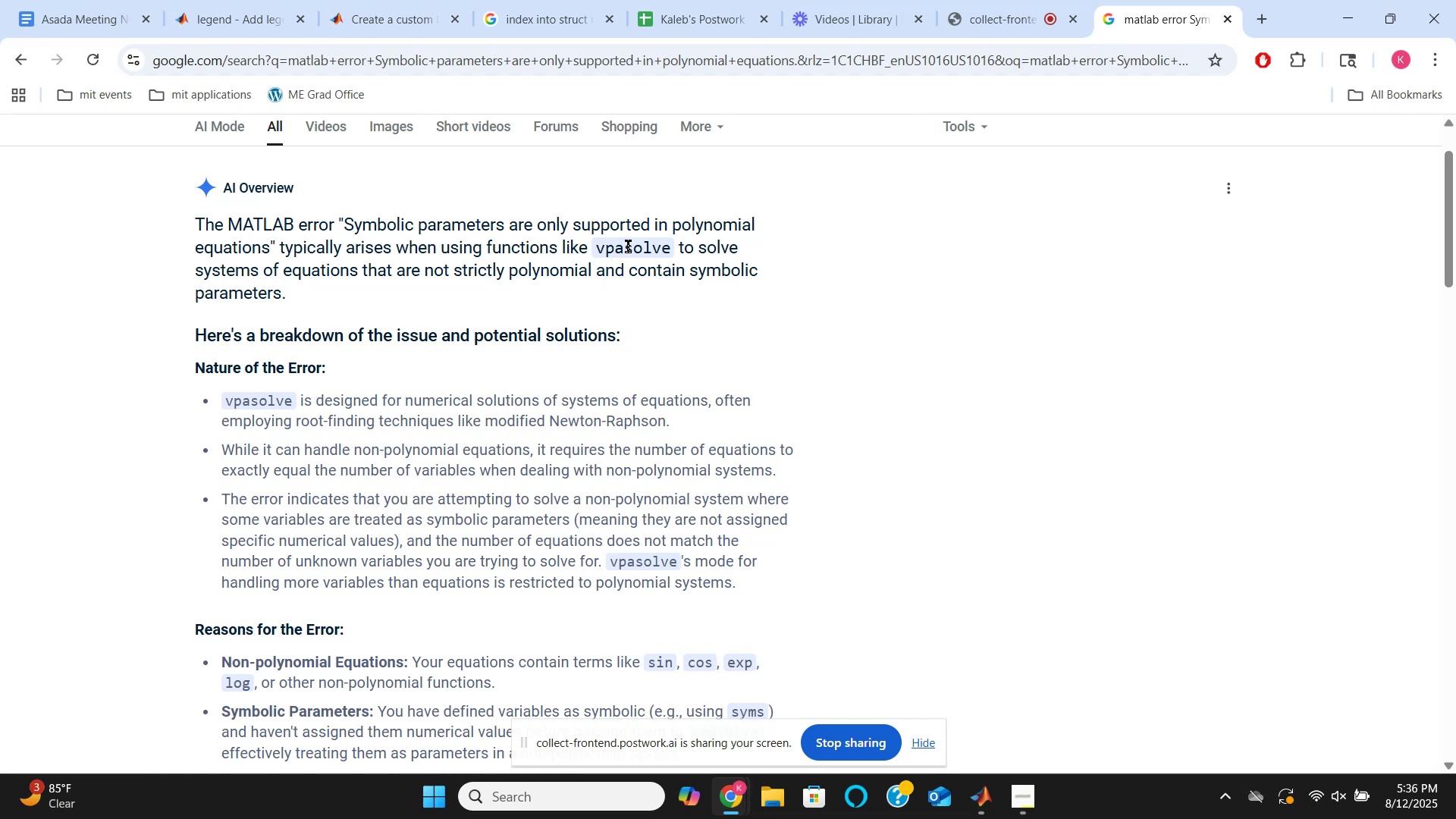 
scroll: coordinate [456, 404], scroll_direction: down, amount: 1.0
 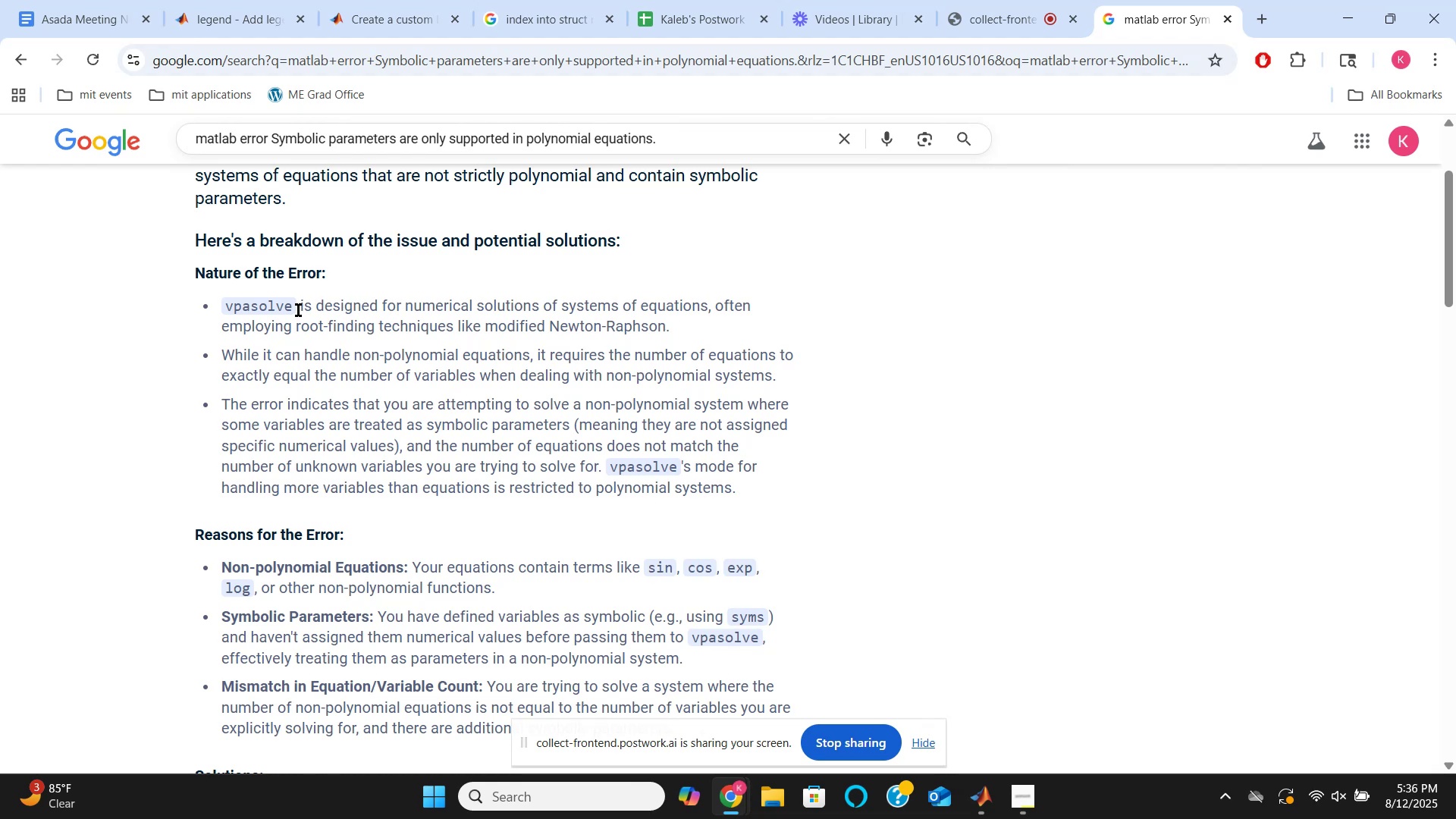 
wait(6.06)
 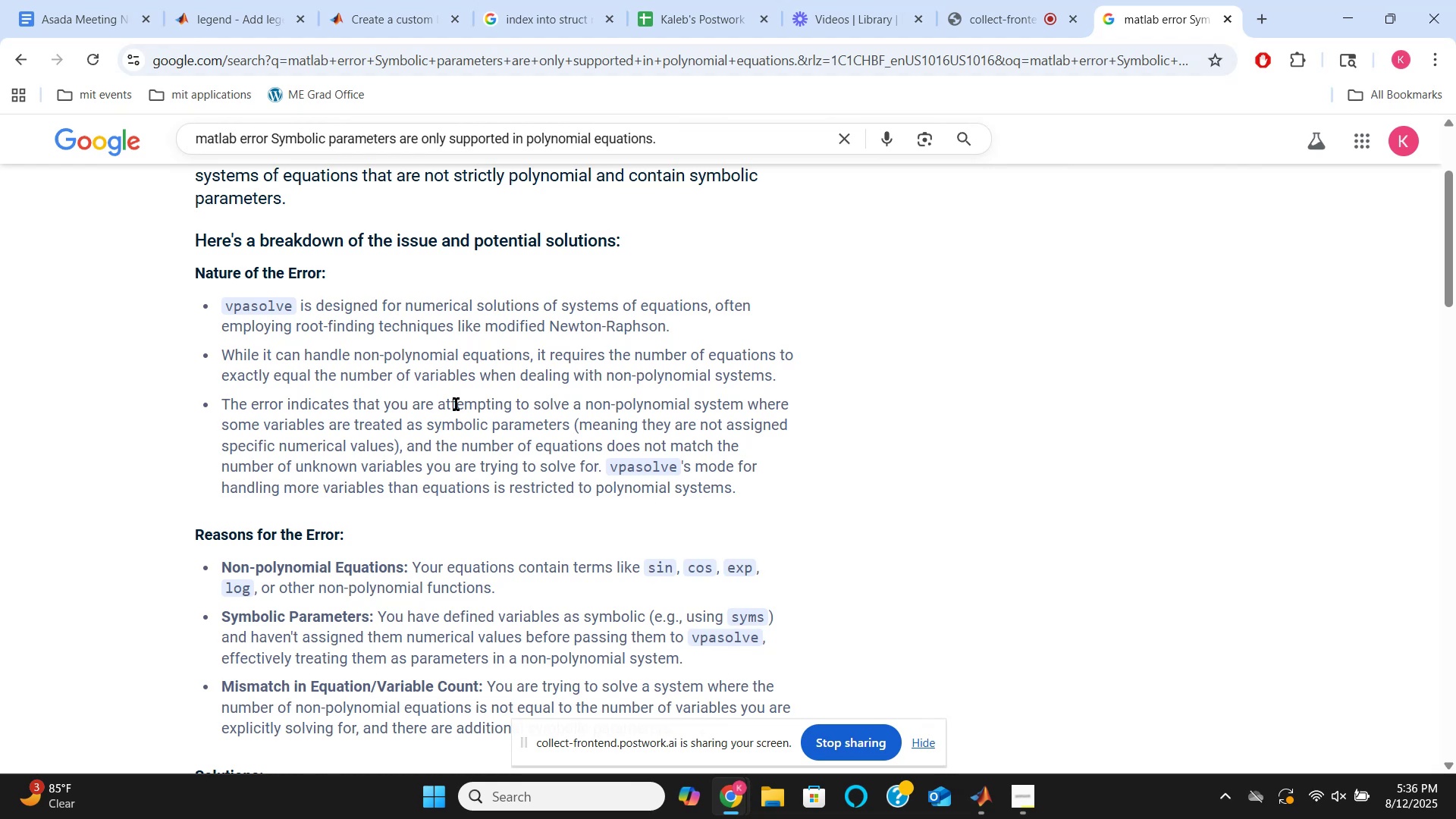 
left_click_drag(start_coordinate=[298, 310], to_coordinate=[664, 319])
 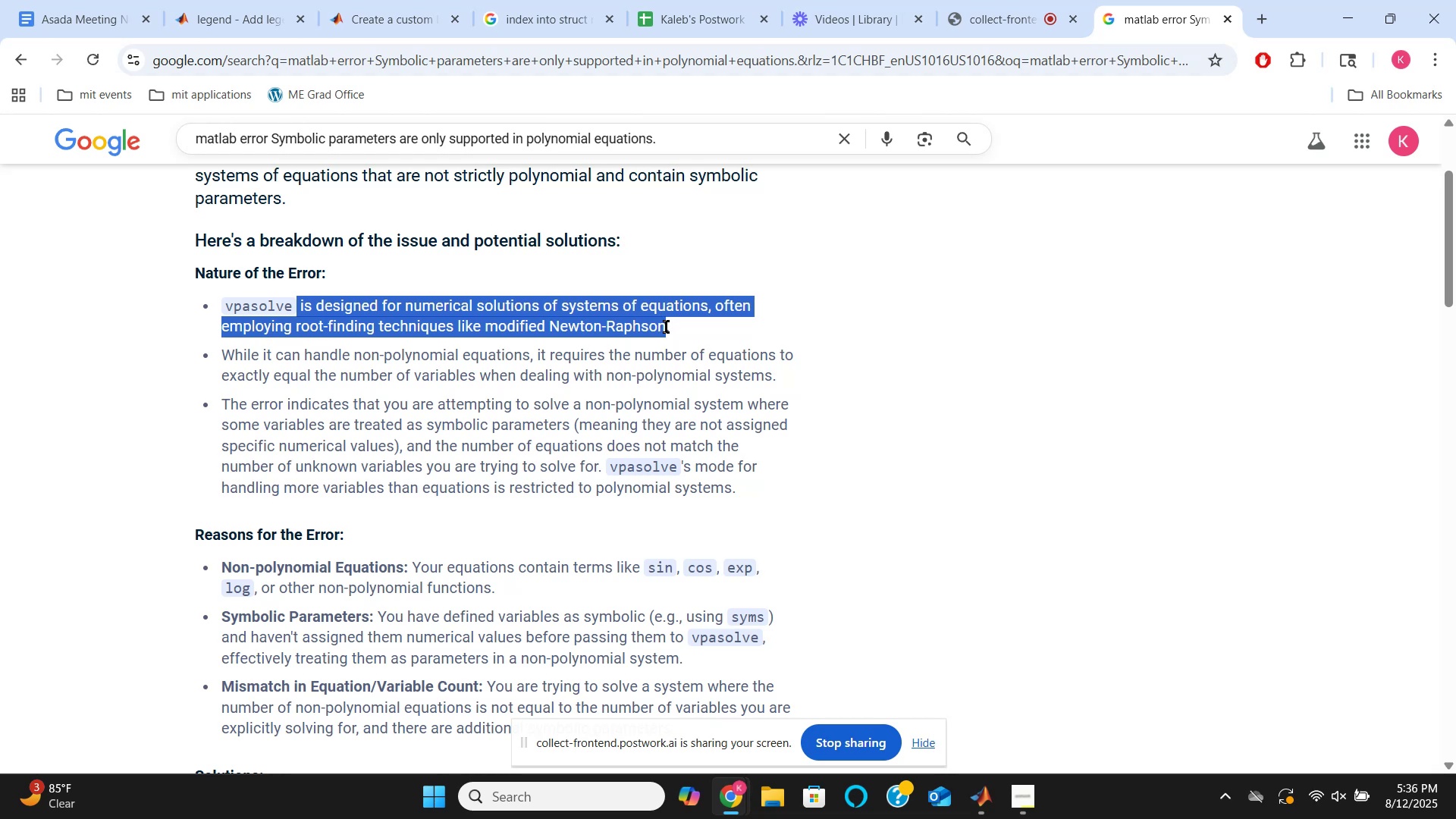 
wait(7.0)
 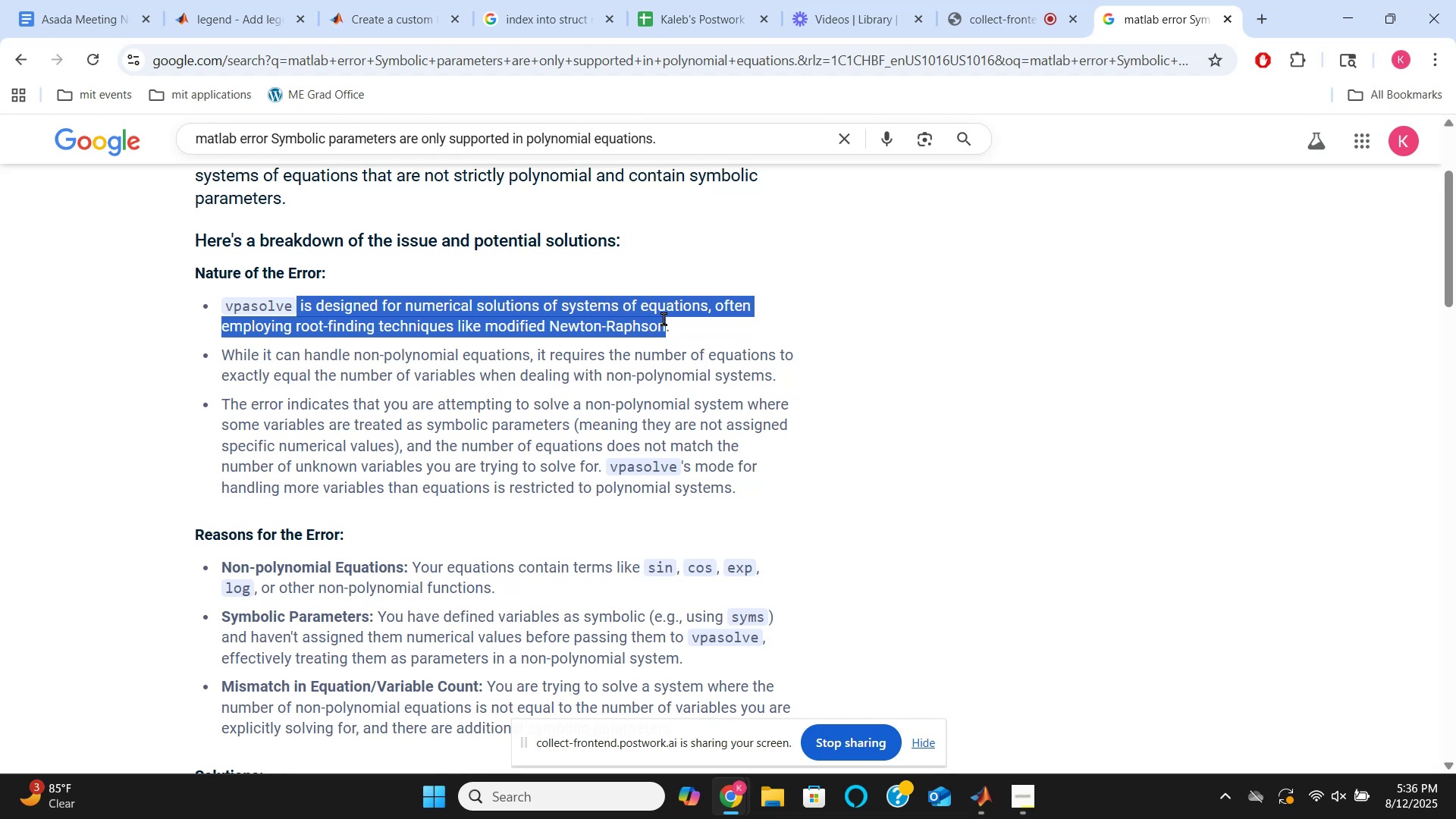 
left_click_drag(start_coordinate=[220, 360], to_coordinate=[791, 426])
 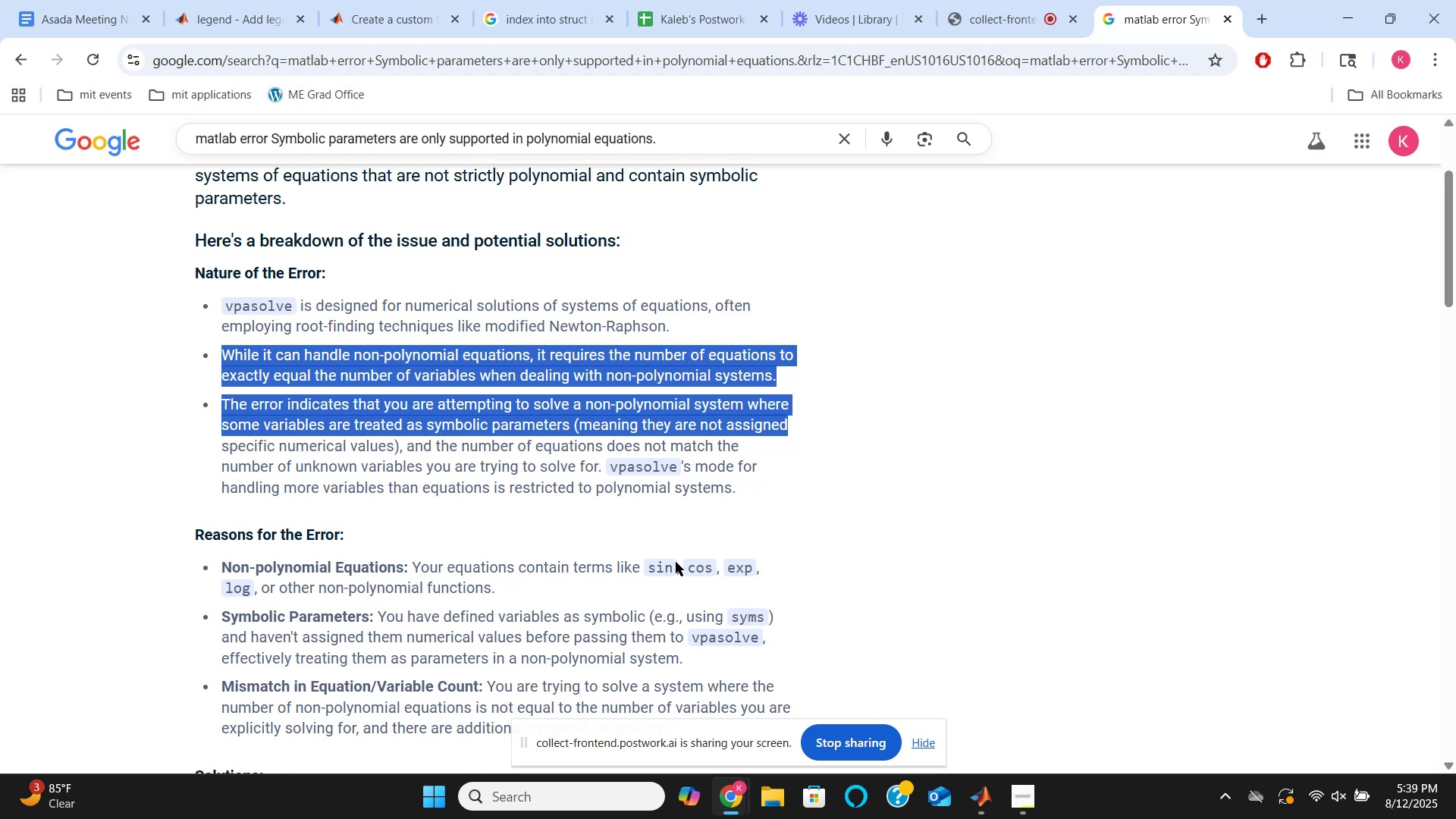 
wait(141.92)
 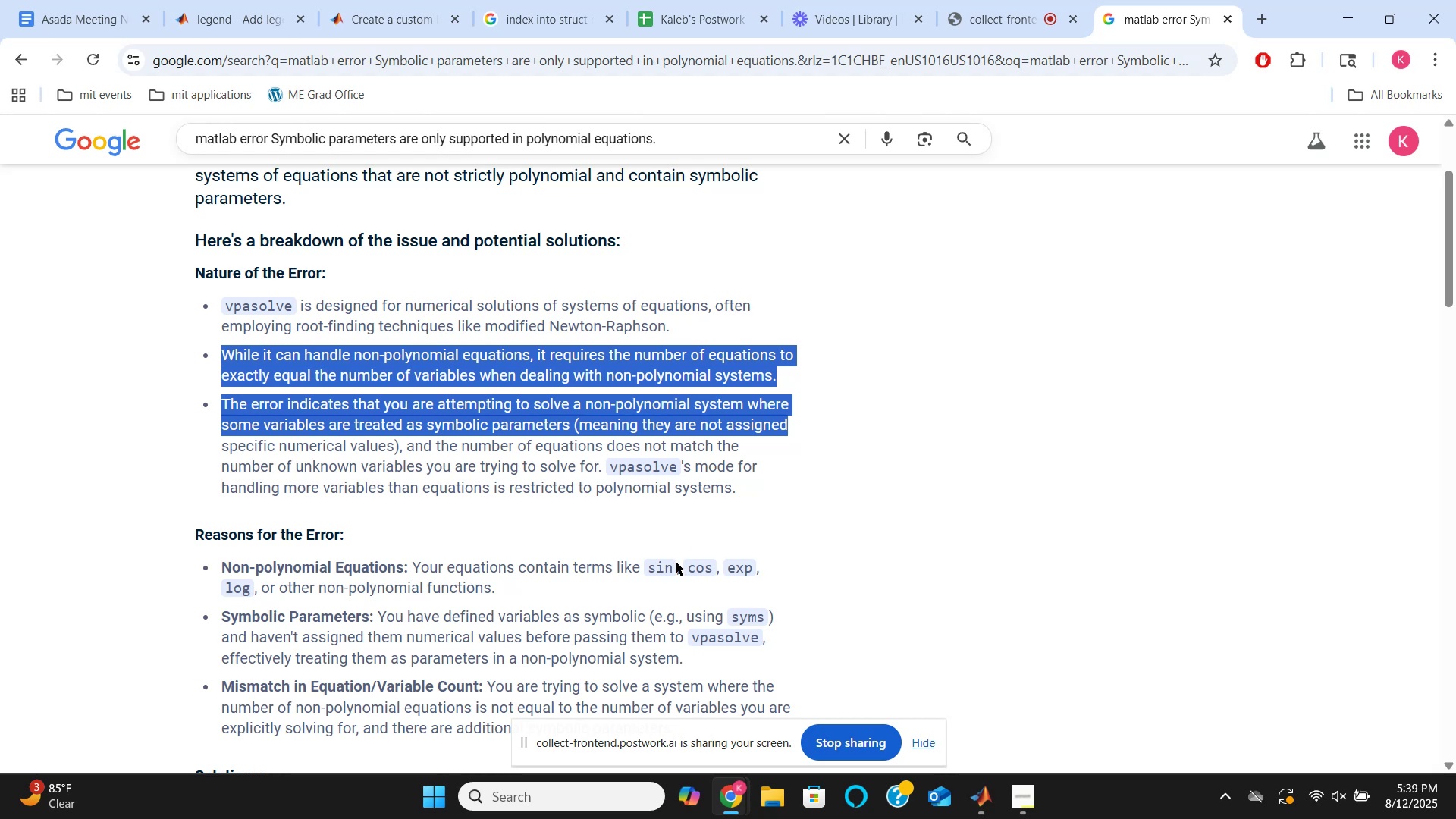 
scroll: coordinate [590, 491], scroll_direction: down, amount: 2.0
 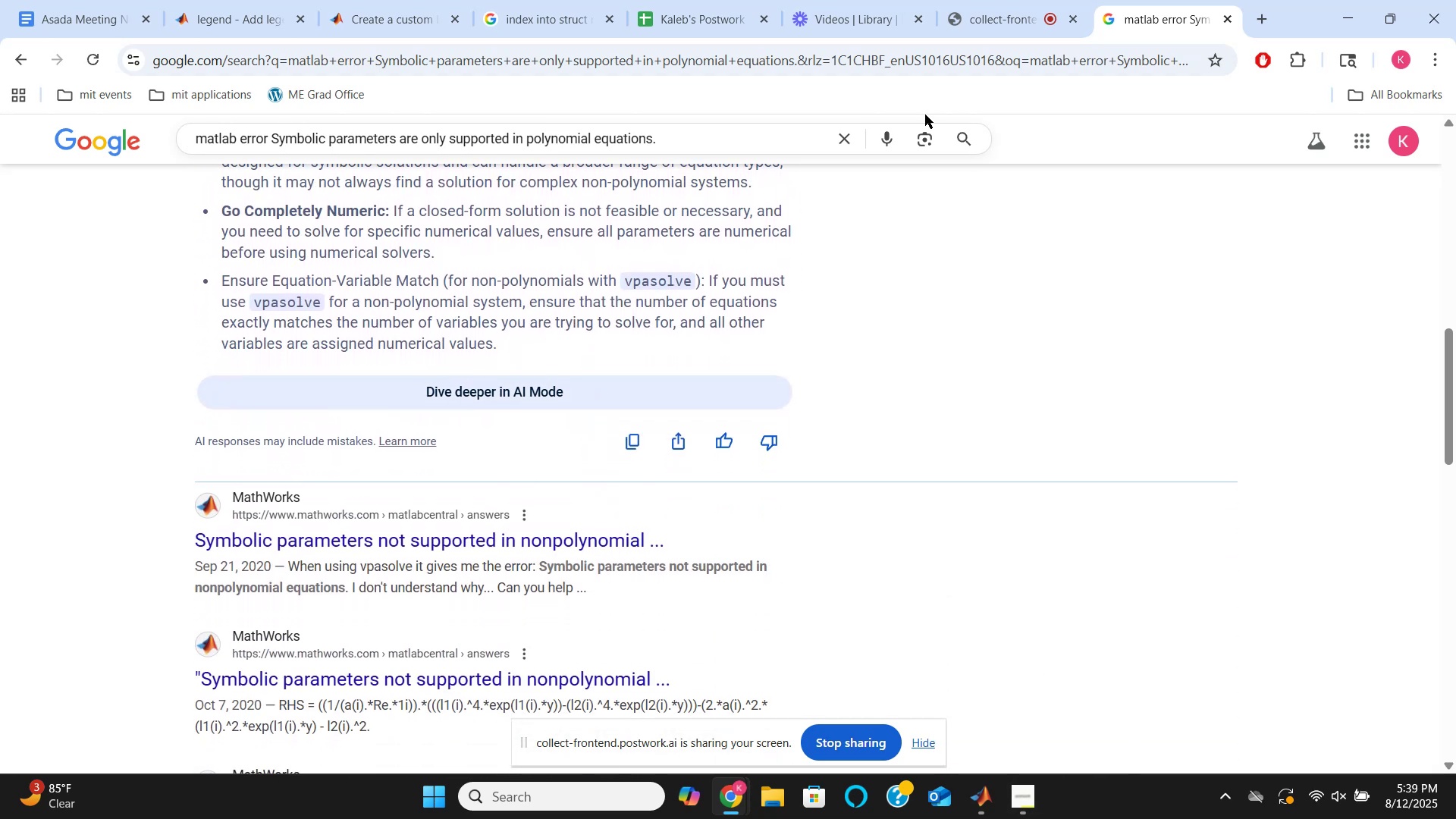 
left_click([981, 802])
 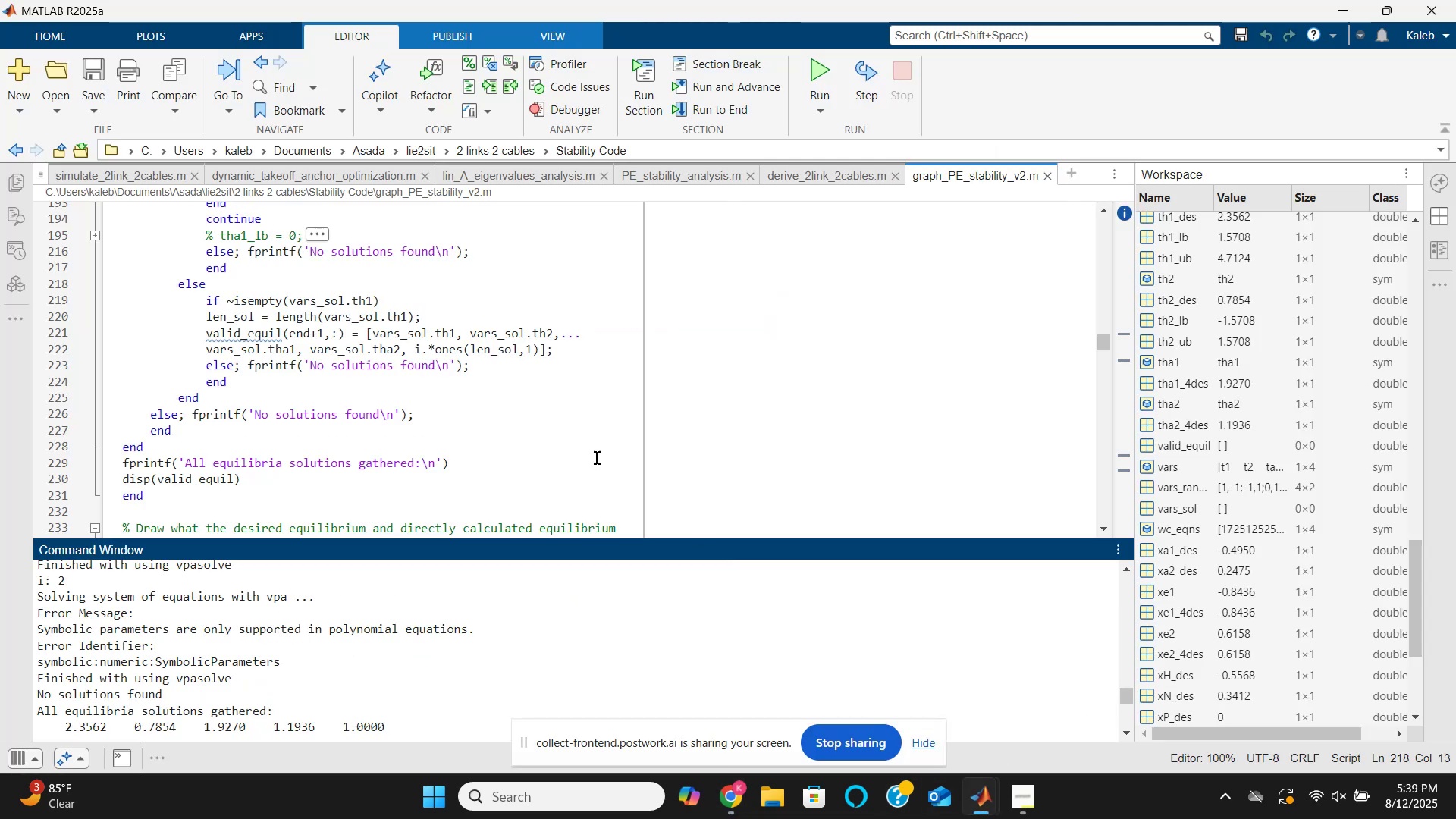 
scroll: coordinate [204, 322], scroll_direction: up, amount: 9.0
 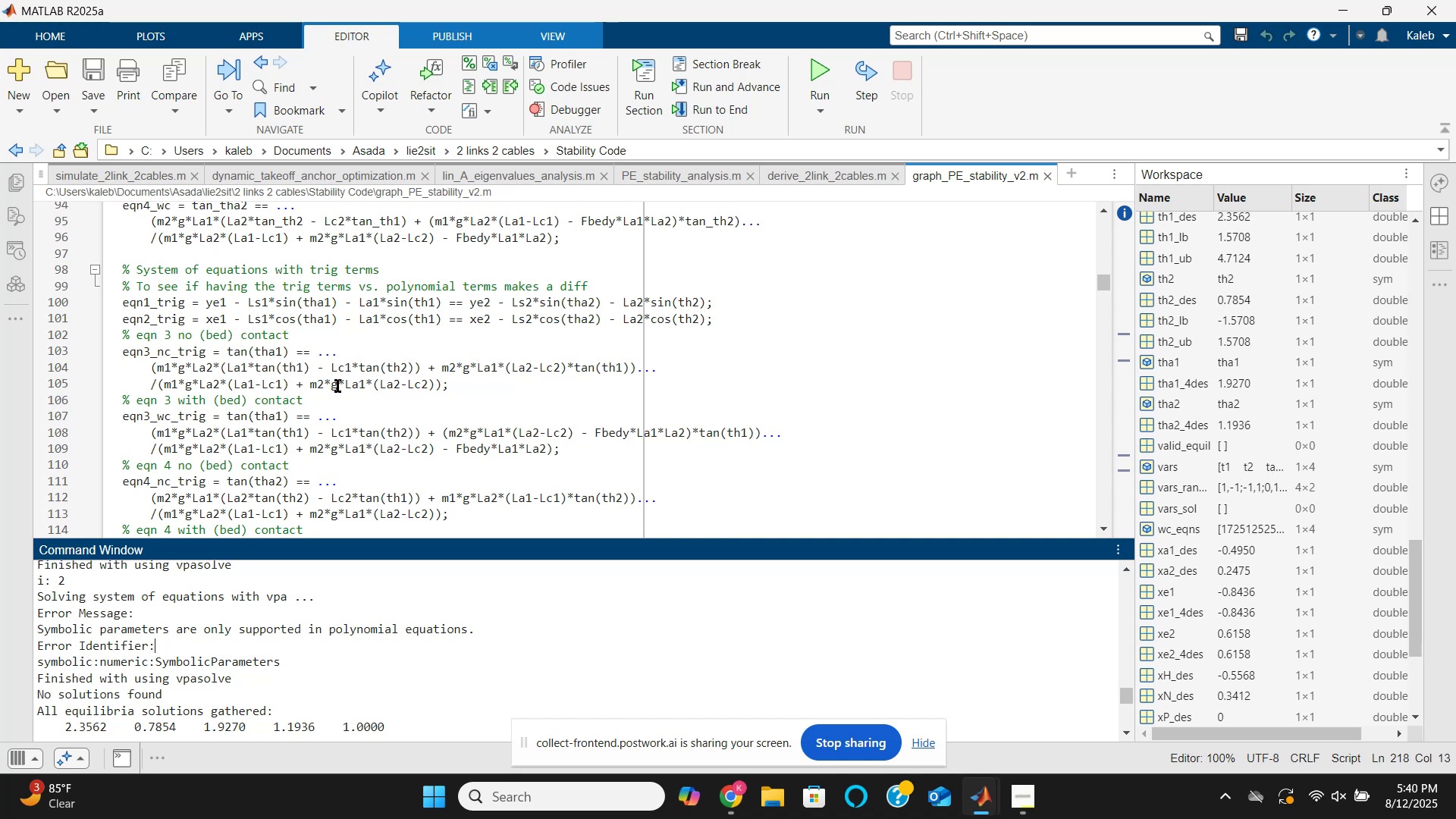 
wait(21.35)
 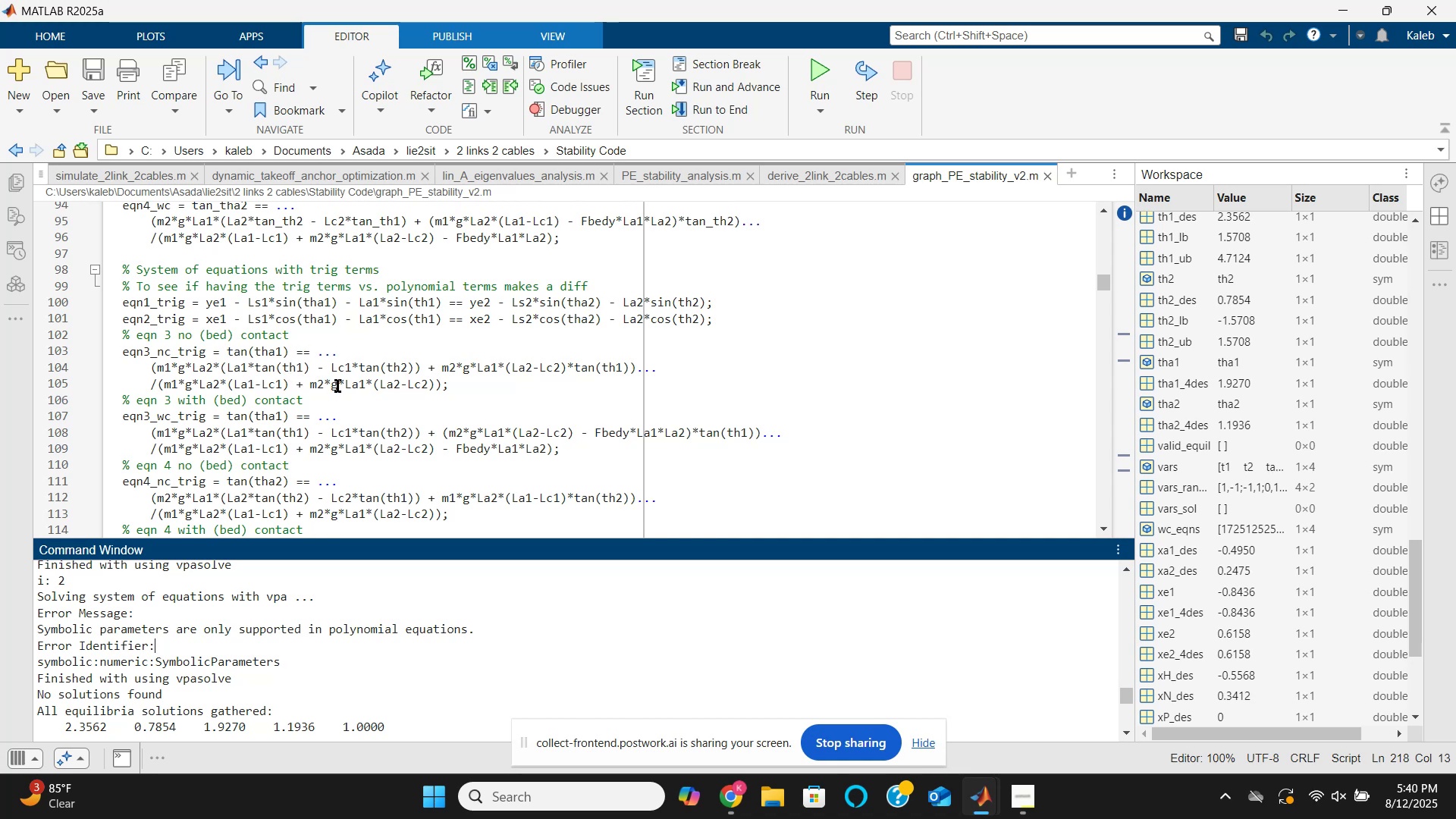 
scroll: coordinate [267, 419], scroll_direction: down, amount: 1.0
 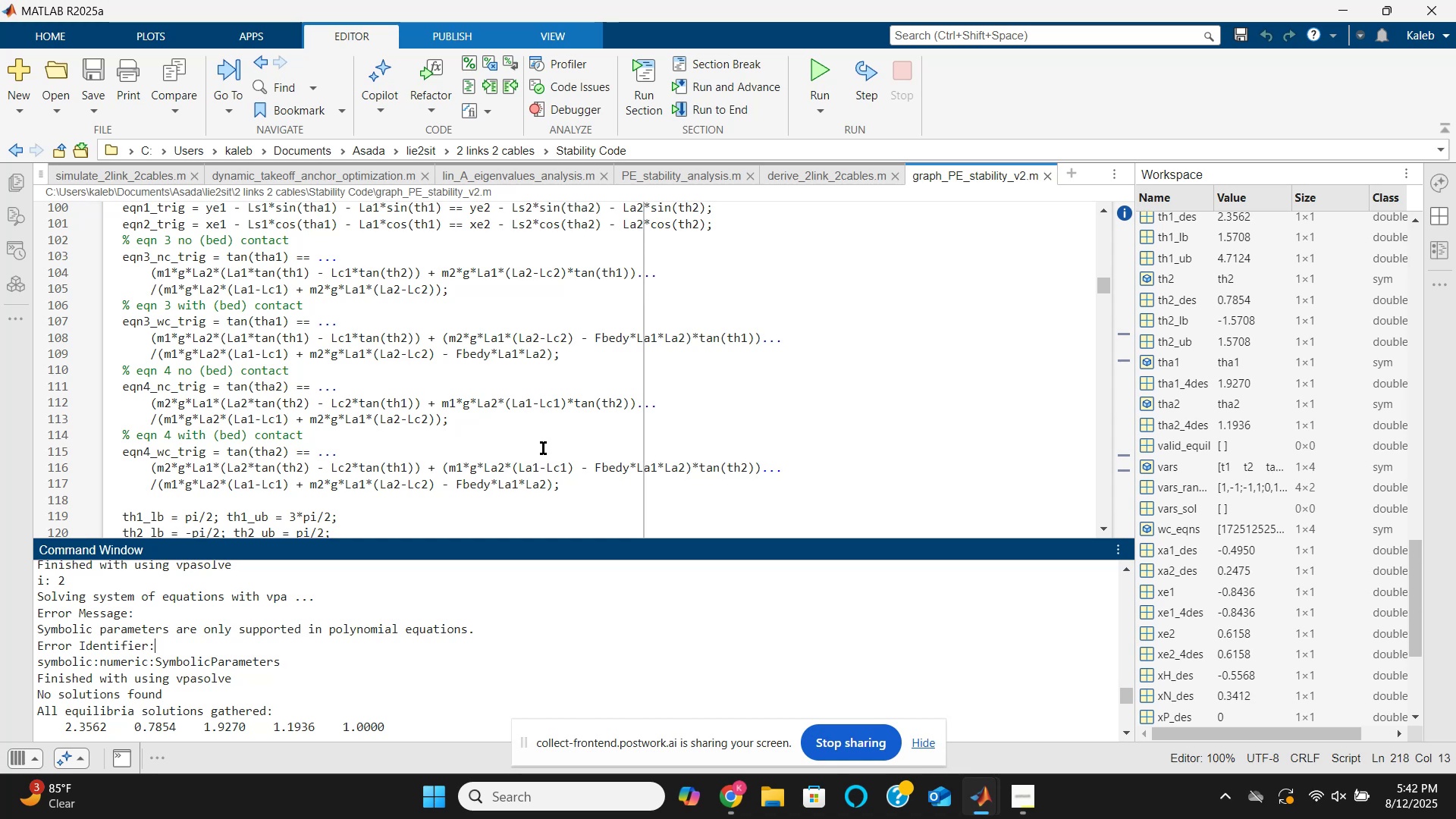 
wait(130.51)
 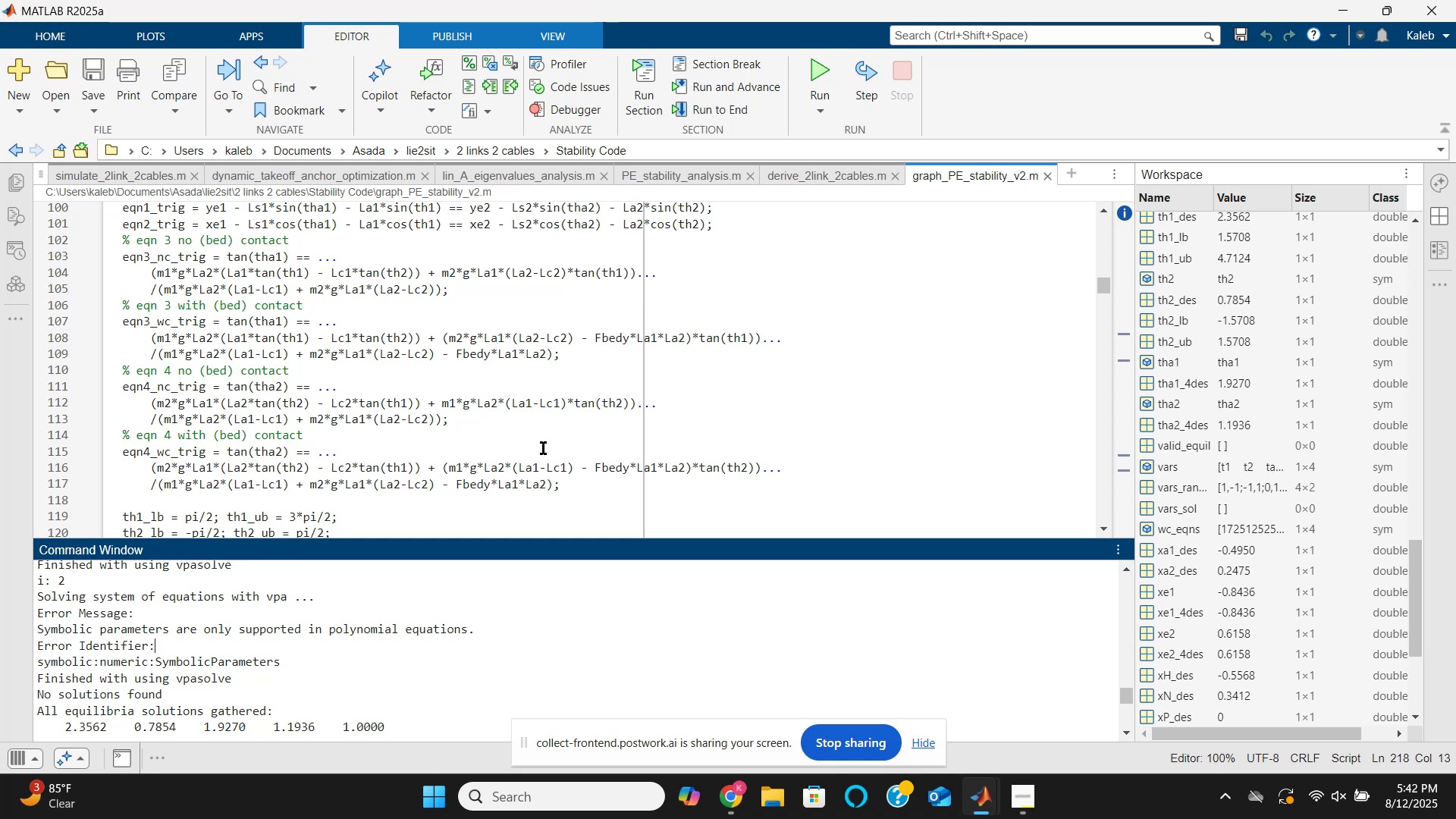 
left_click([759, 468])
 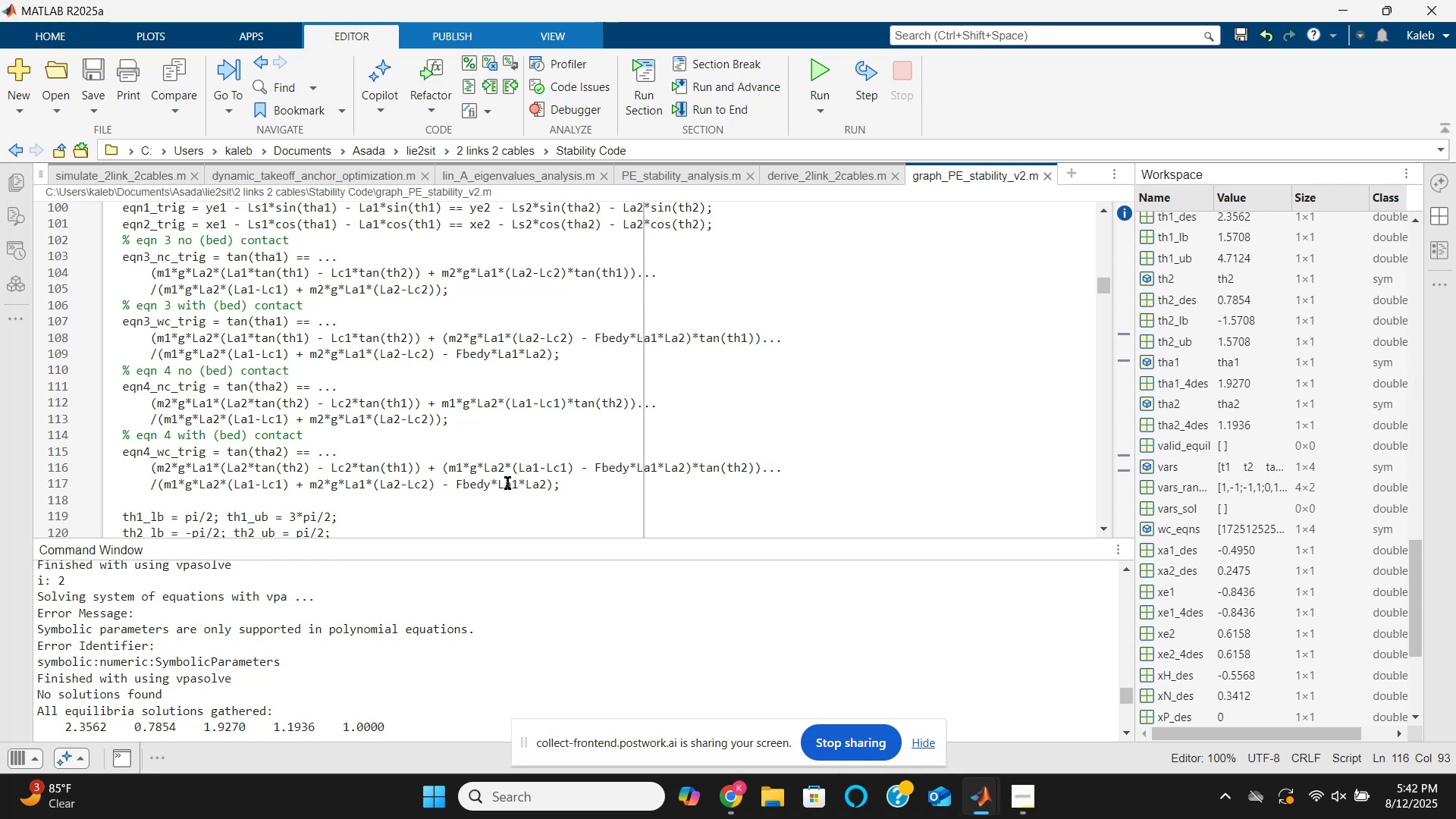 
wait(7.9)
 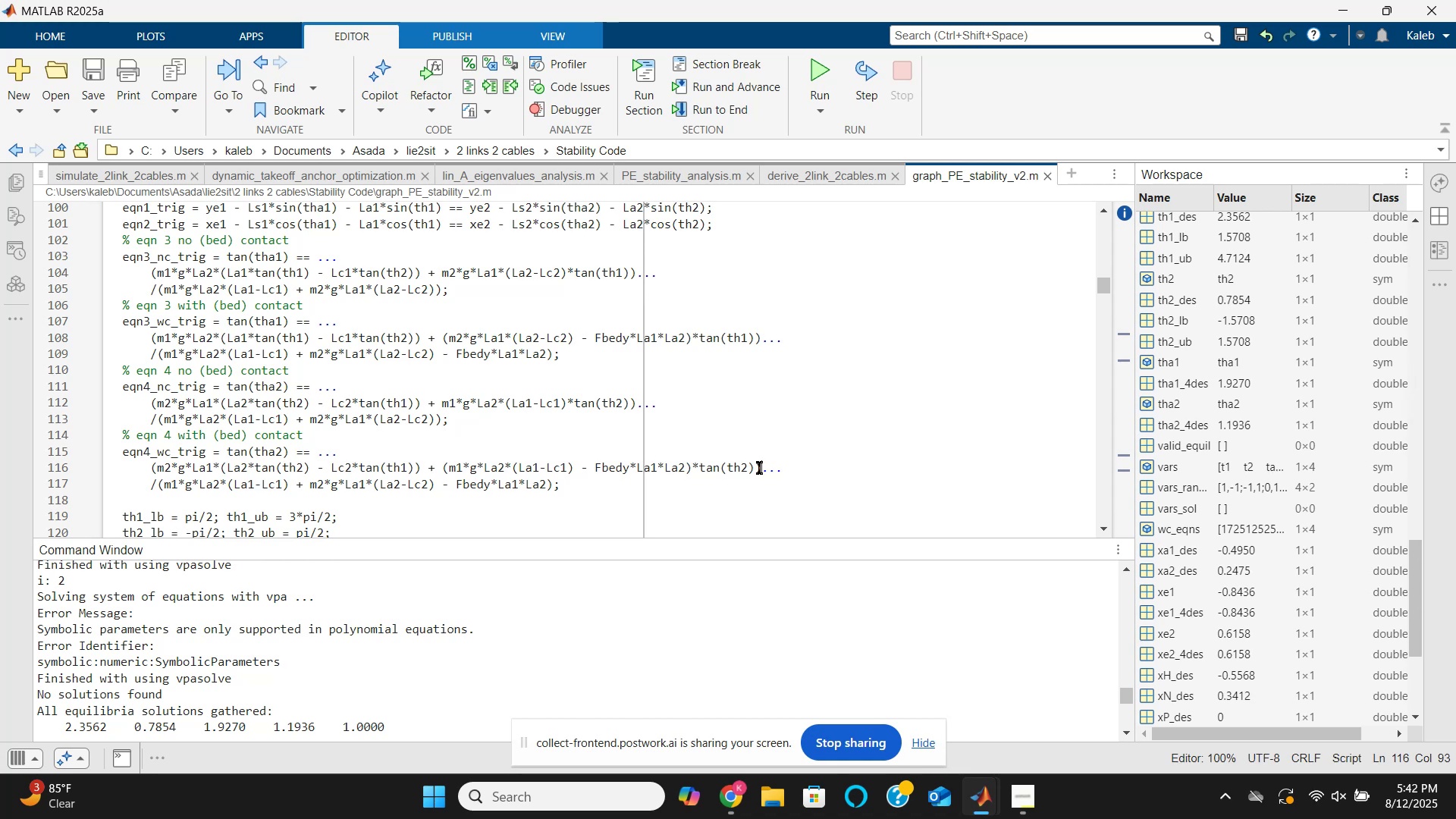 
left_click([420, 472])
 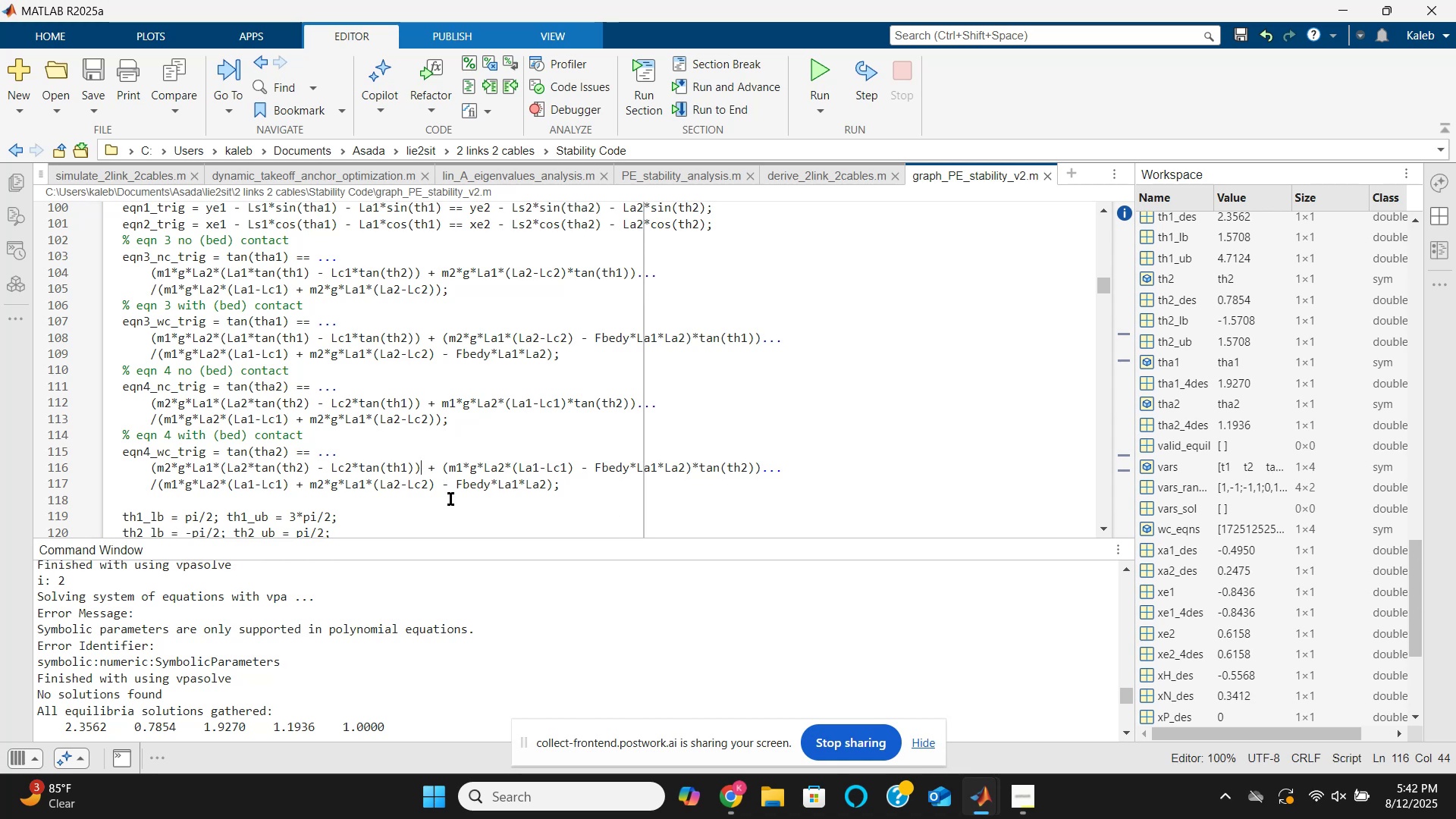 
wait(17.35)
 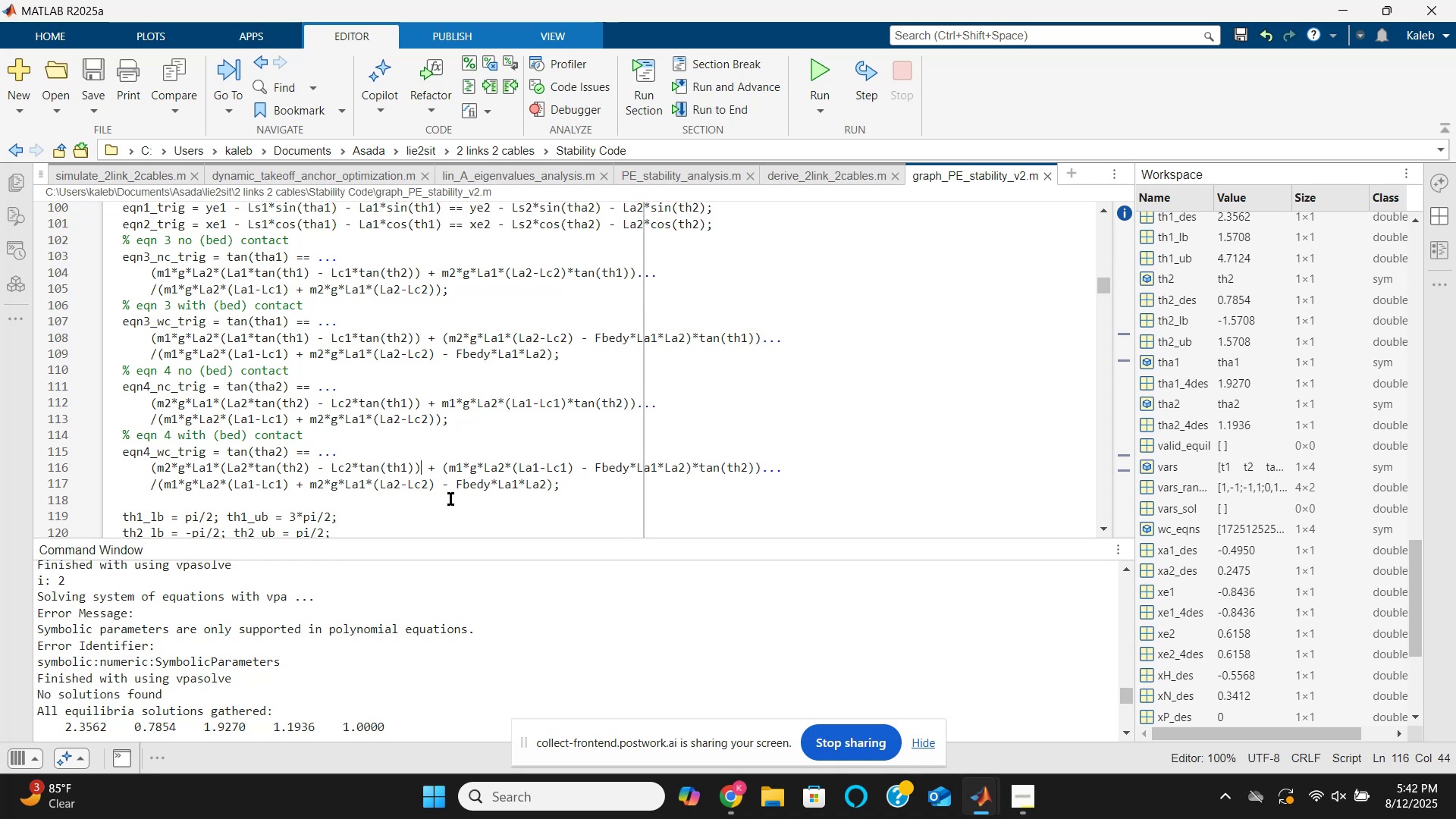 
scroll: coordinate [554, 494], scroll_direction: down, amount: 2.0
 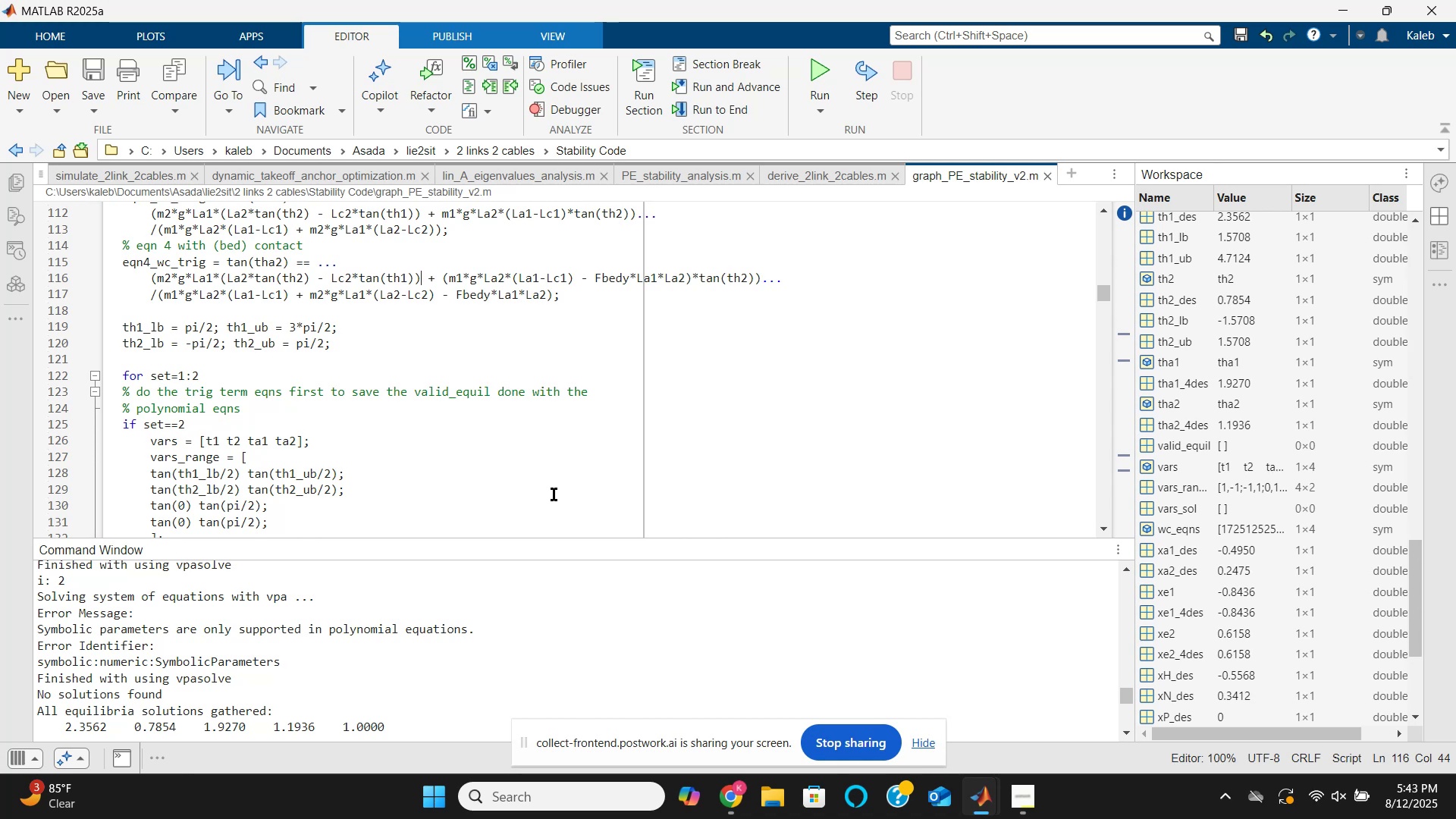 
wait(5.78)
 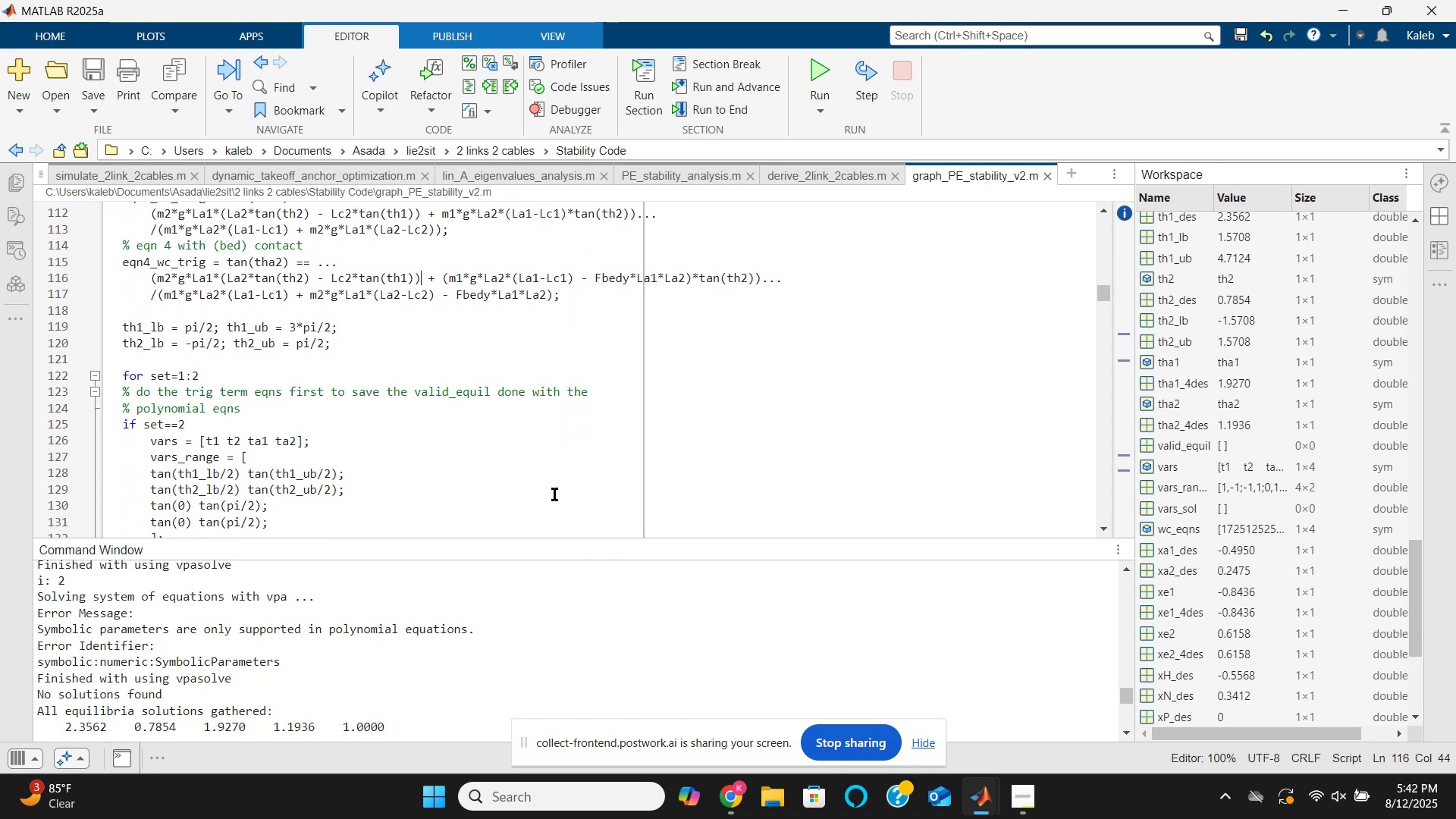 
scroll: coordinate [551, 494], scroll_direction: up, amount: 2.0
 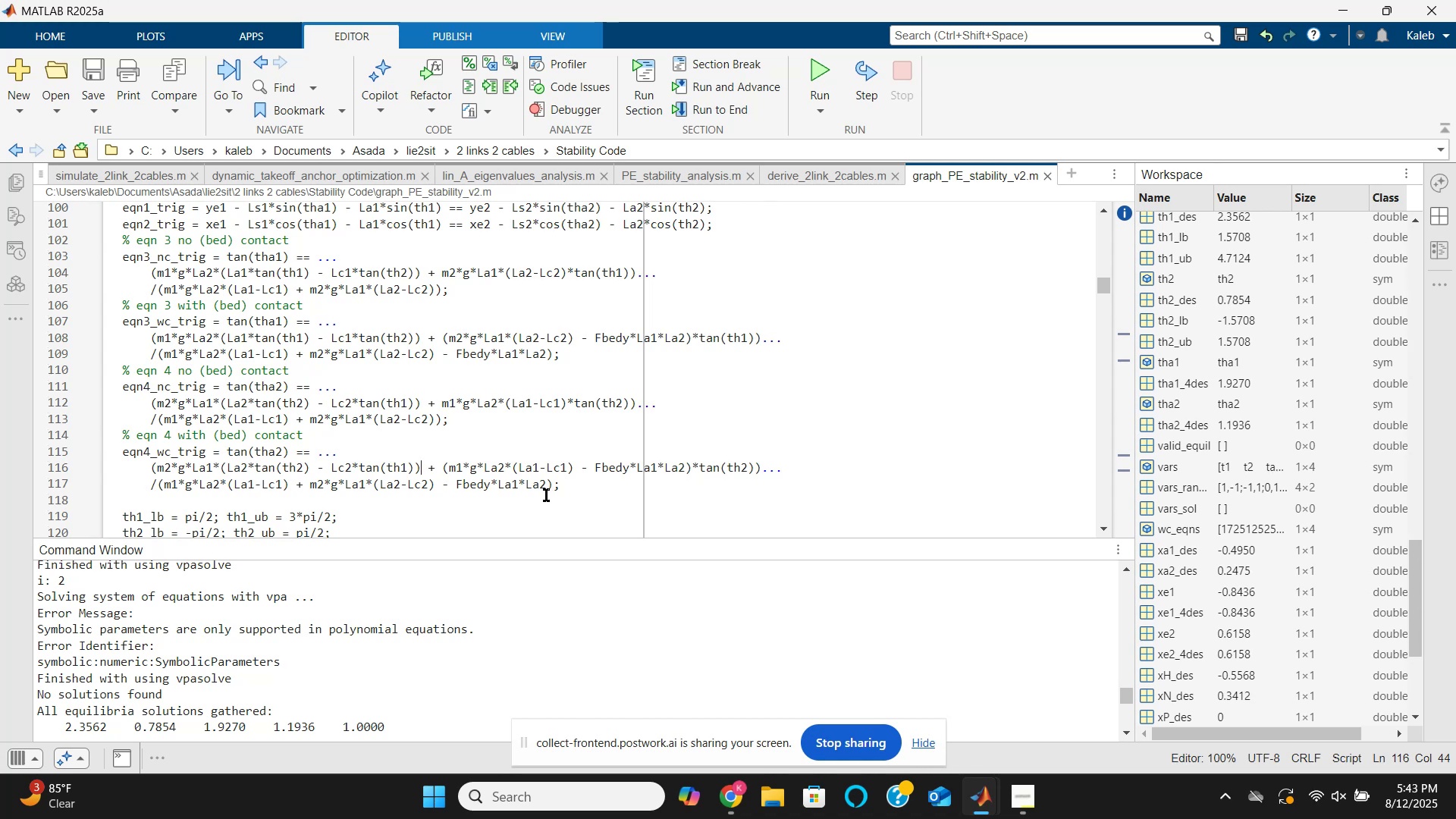 
wait(14.02)
 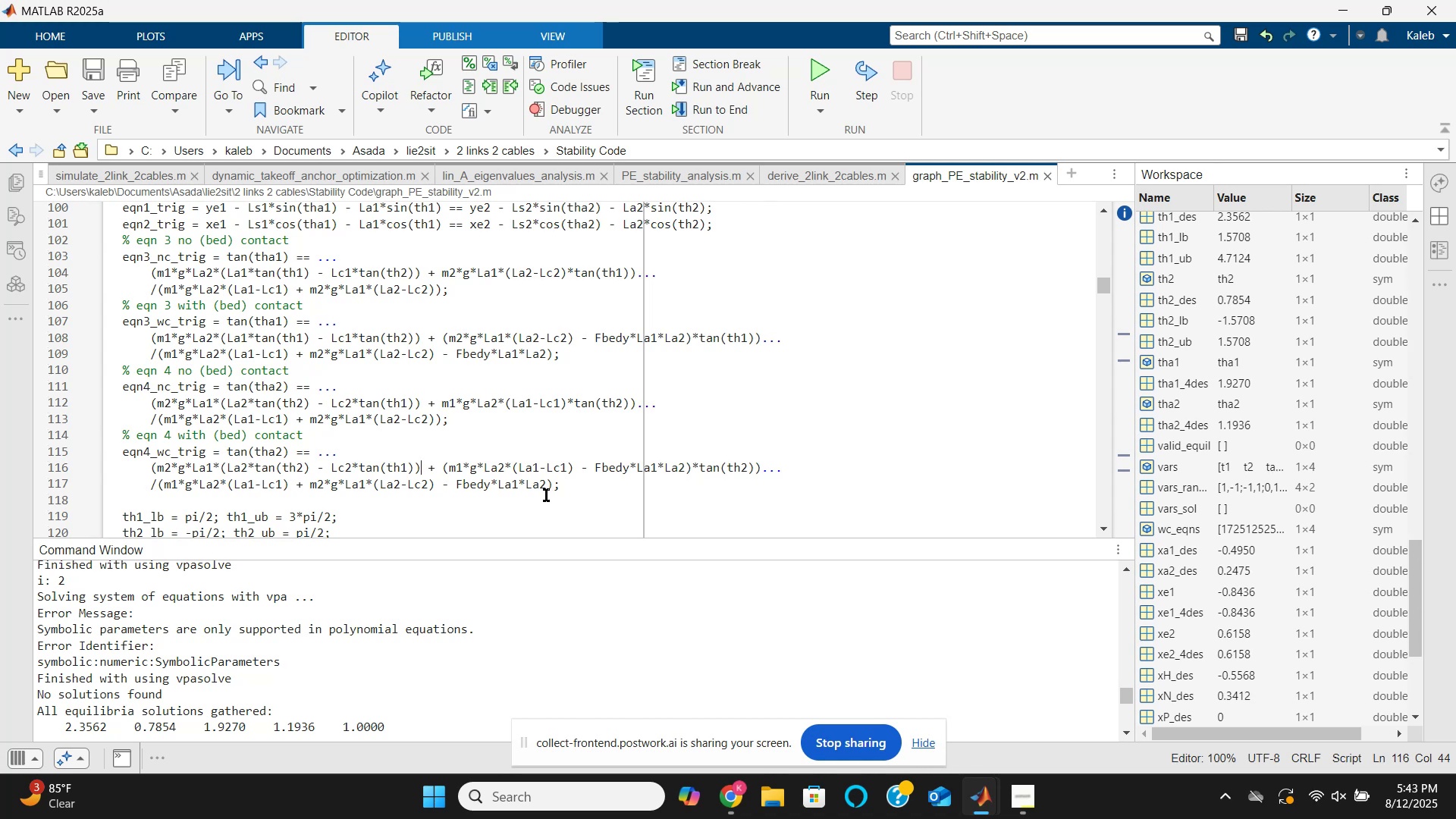 
scroll: coordinate [546, 495], scroll_direction: up, amount: 2.0
 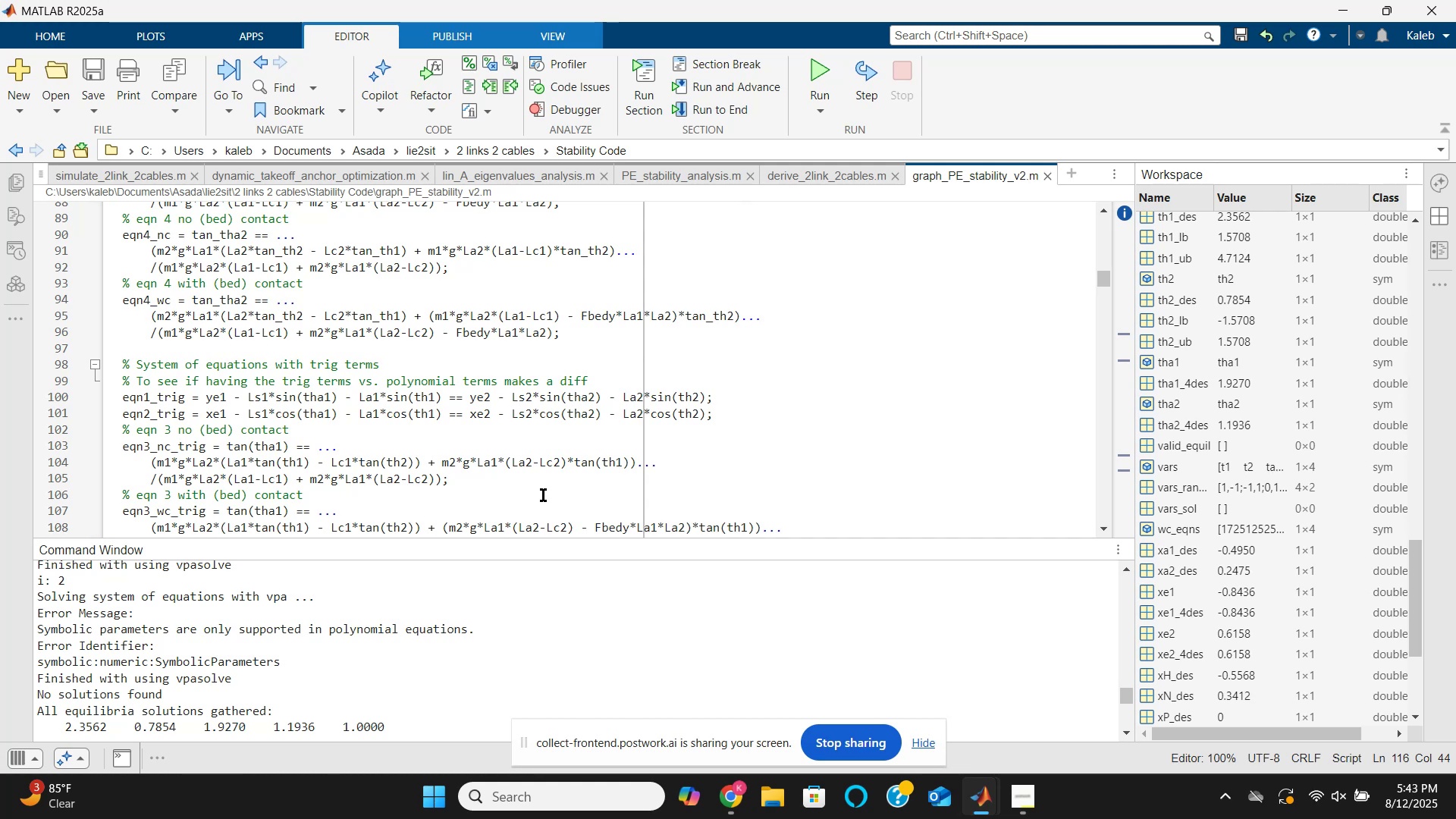 
scroll: coordinate [543, 495], scroll_direction: down, amount: 4.0
 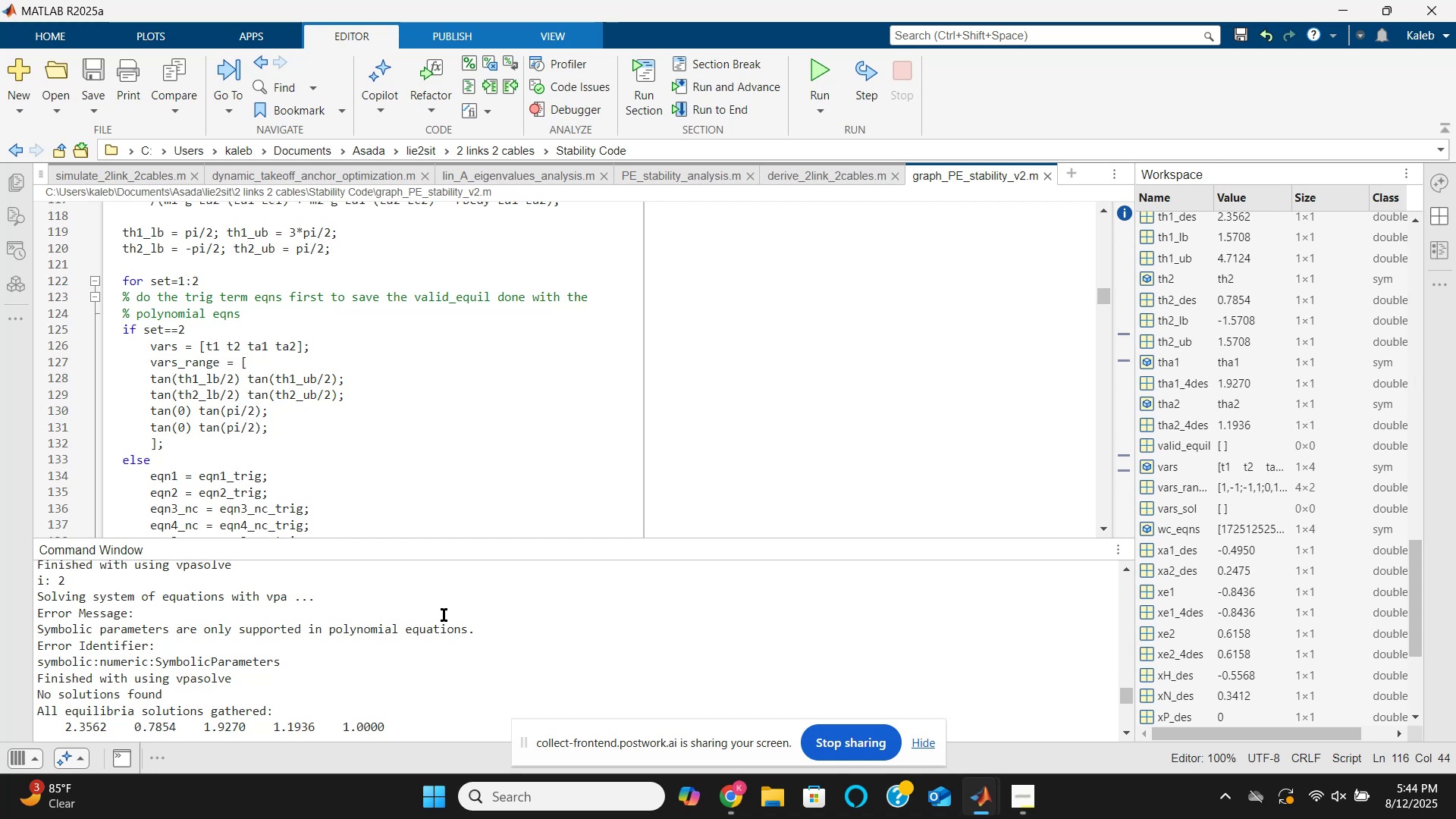 
wait(62.45)
 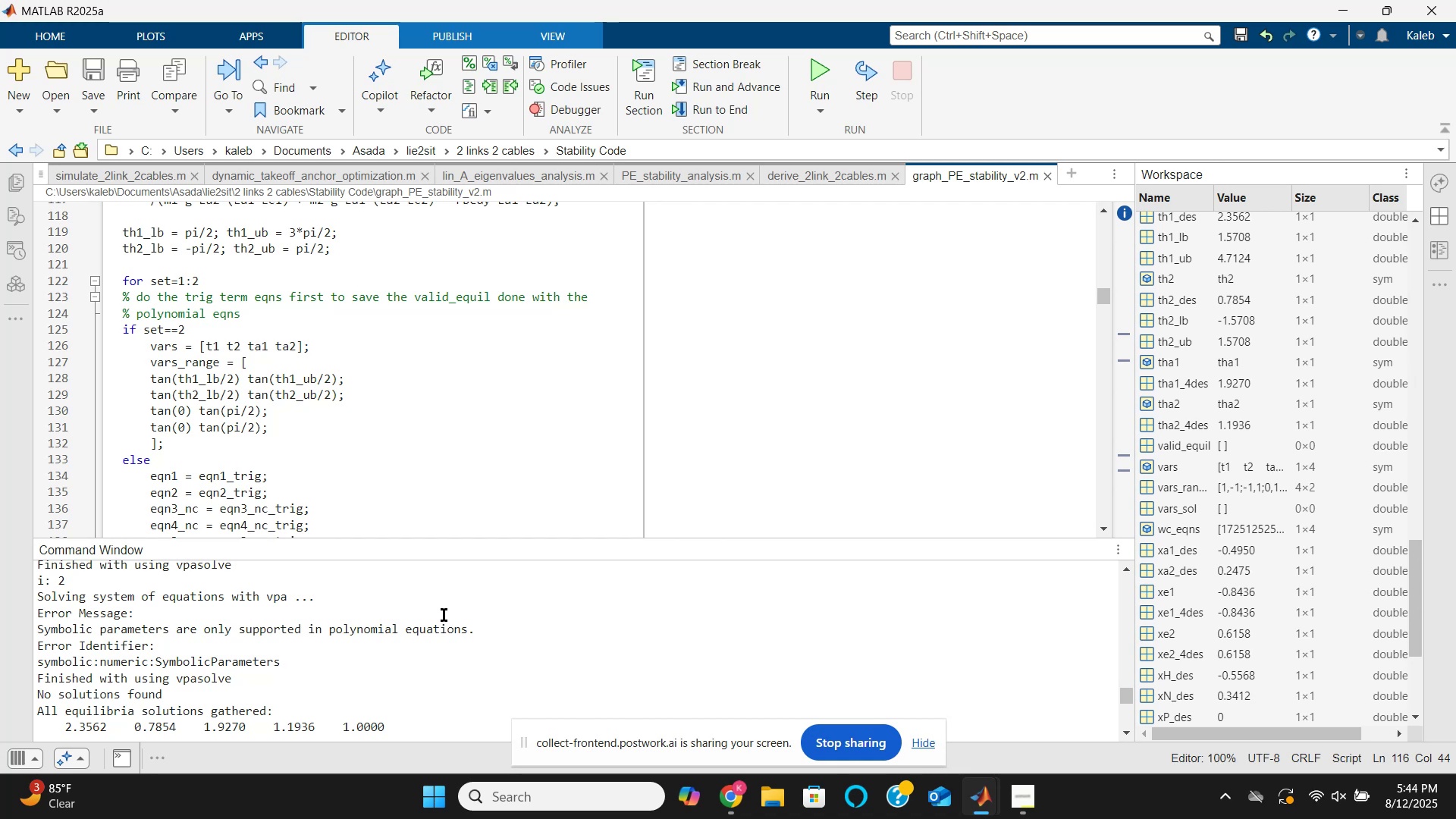 
scroll: coordinate [378, 613], scroll_direction: down, amount: 1.0
 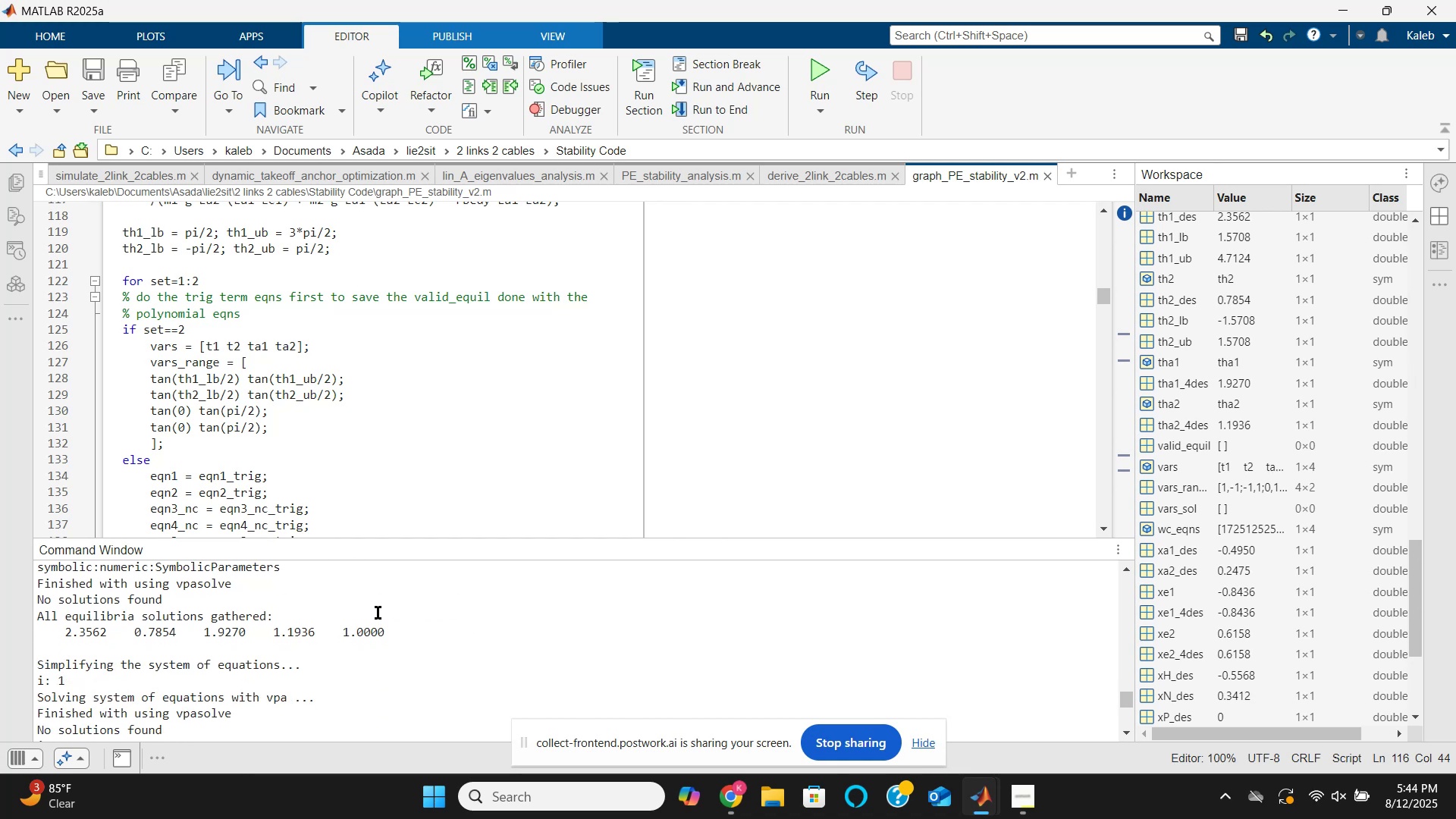 
scroll: coordinate [378, 613], scroll_direction: up, amount: 1.0
 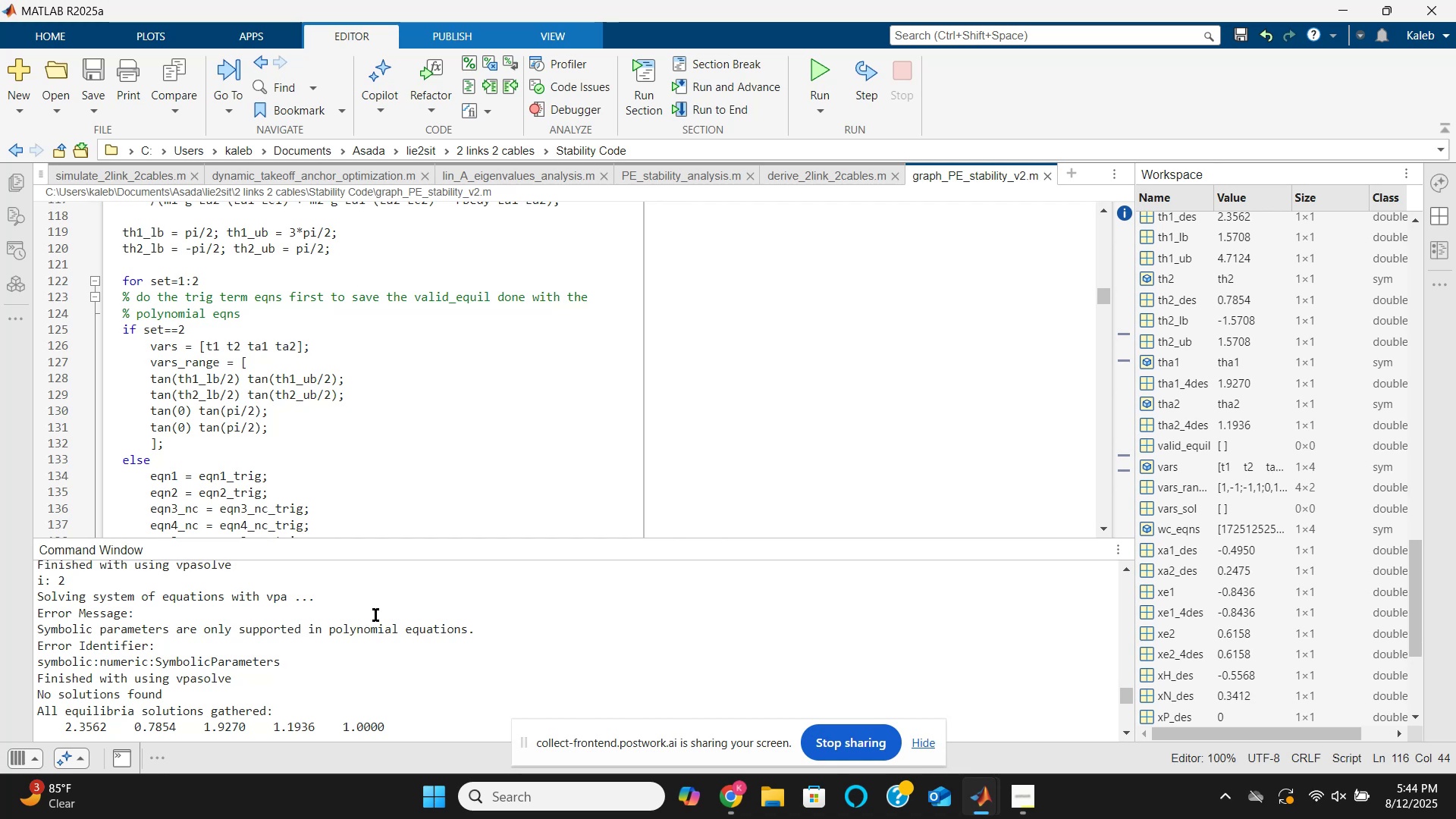 
wait(25.01)
 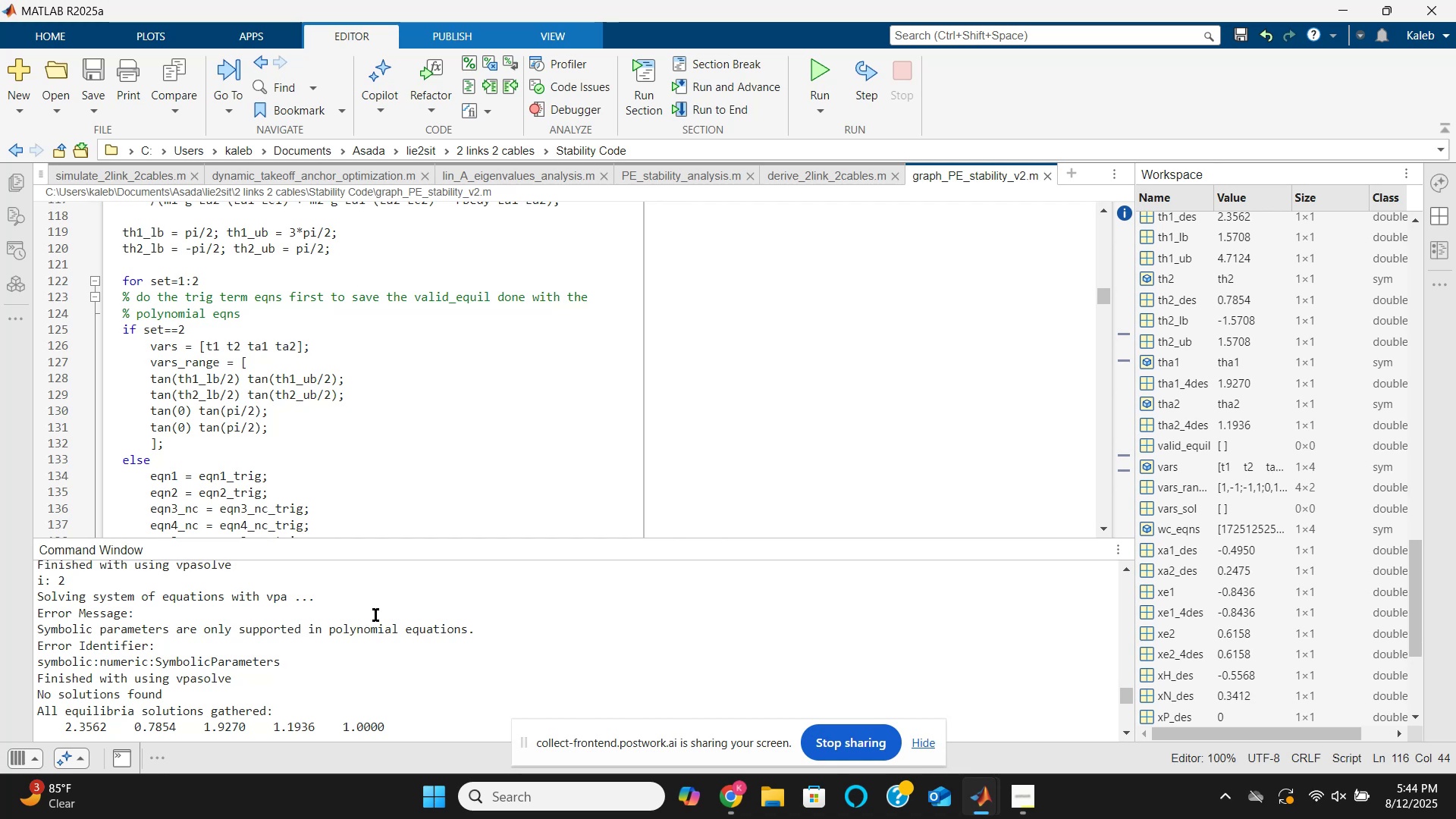 
scroll: coordinate [378, 620], scroll_direction: down, amount: 1.0
 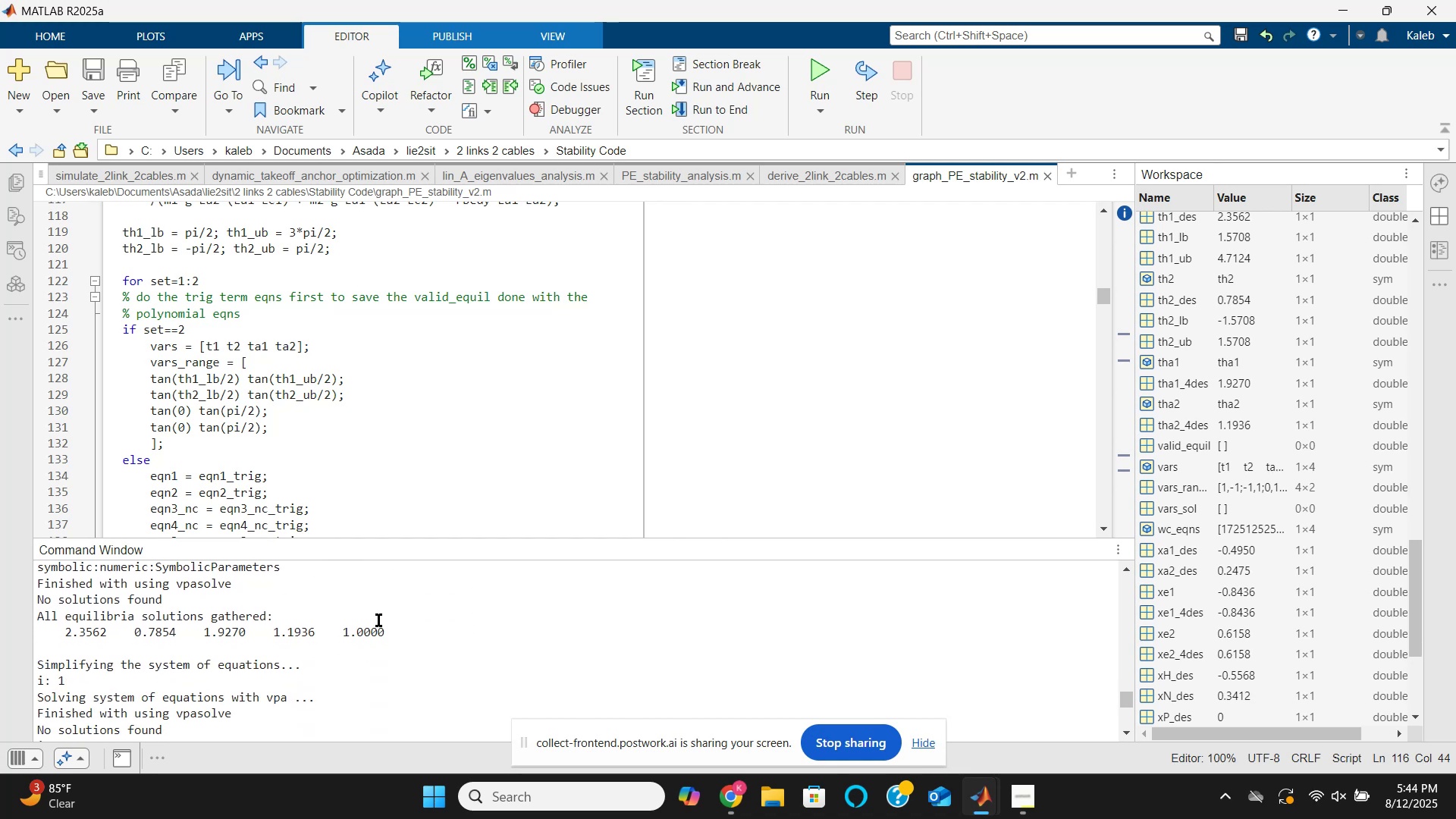 
scroll: coordinate [378, 620], scroll_direction: up, amount: 2.0
 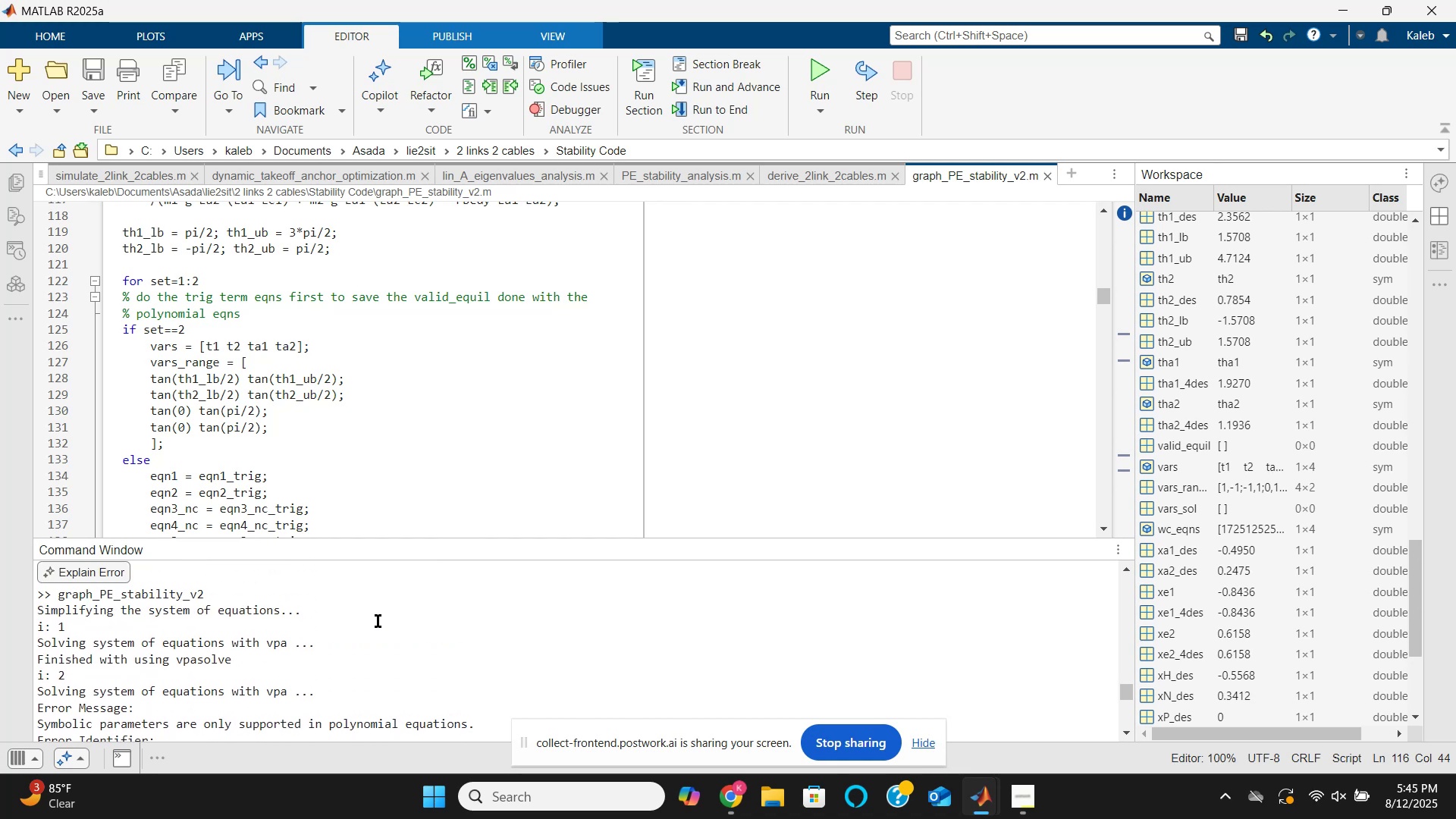 
scroll: coordinate [378, 621], scroll_direction: none, amount: 0.0
 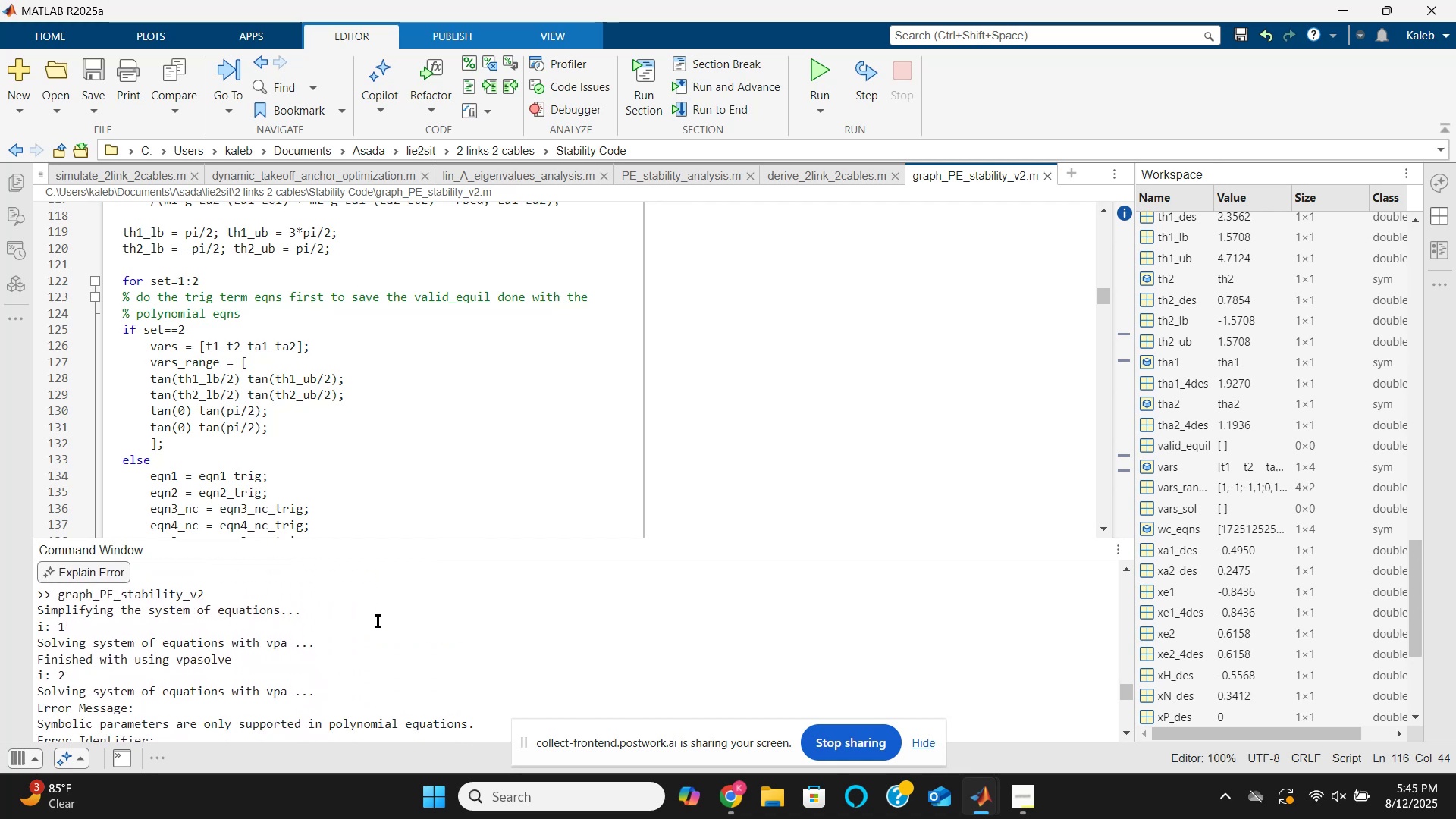 
scroll: coordinate [378, 621], scroll_direction: down, amount: 1.0
 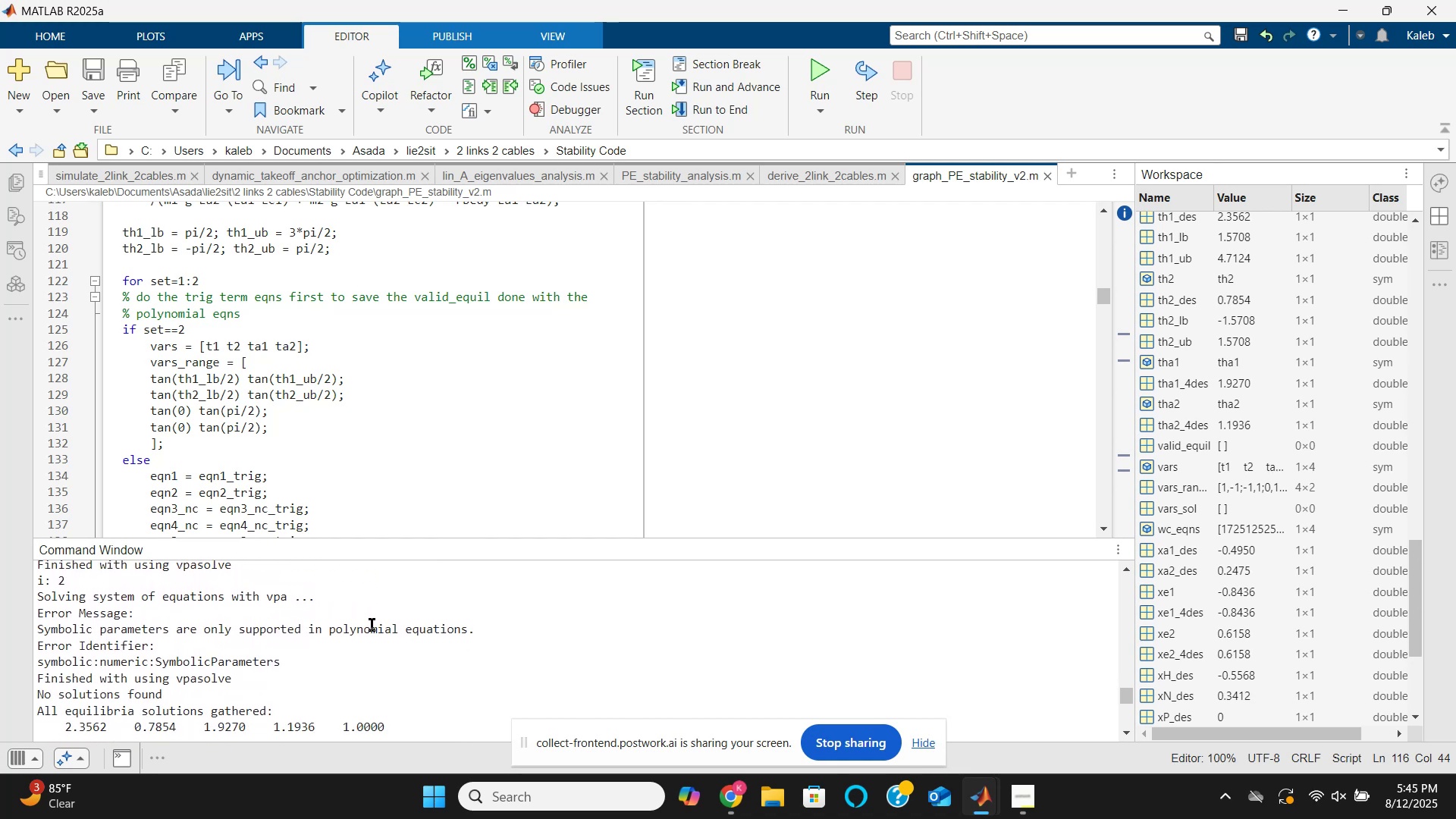 
wait(6.76)
 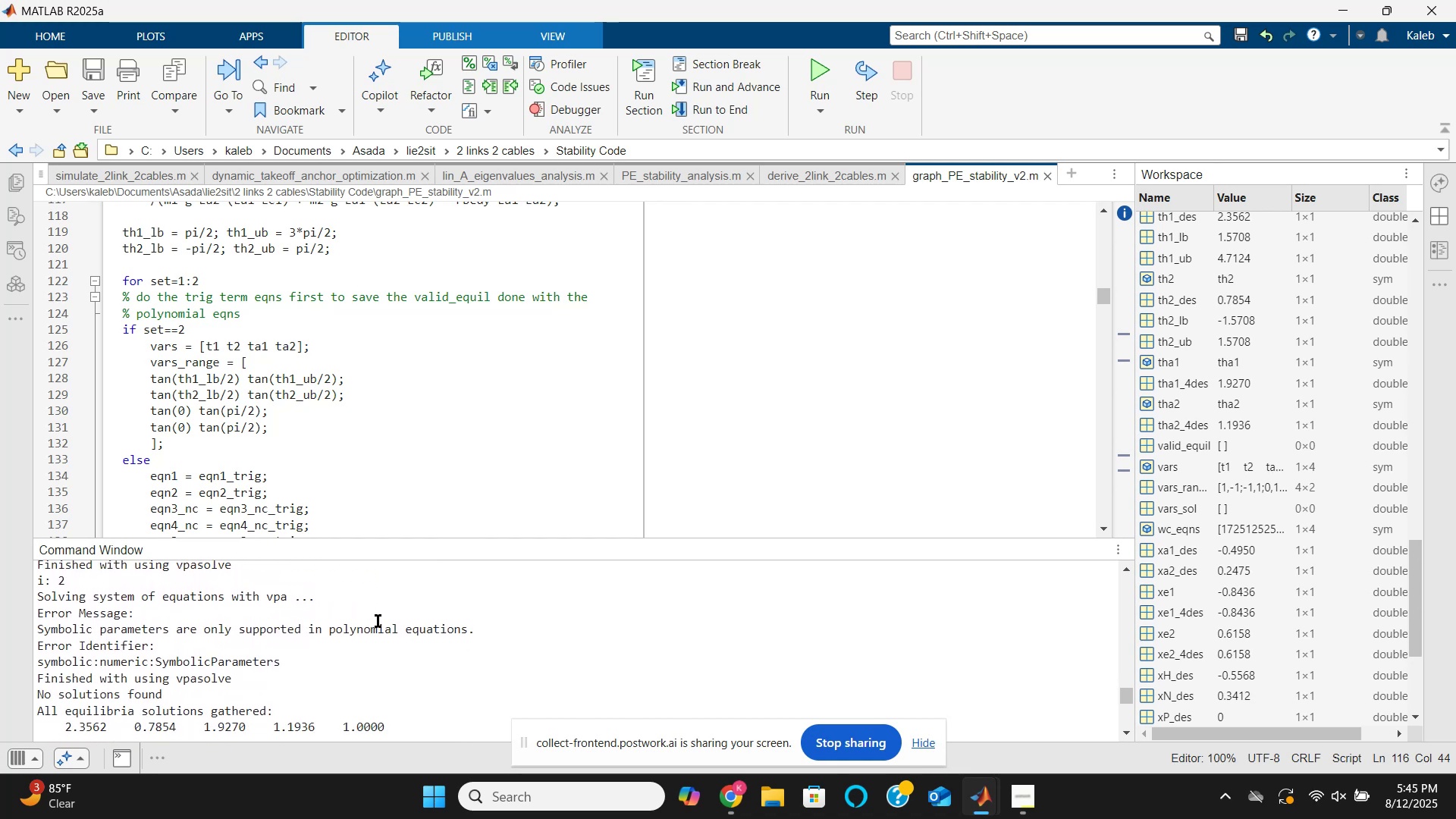 
scroll: coordinate [371, 625], scroll_direction: down, amount: 1.0
 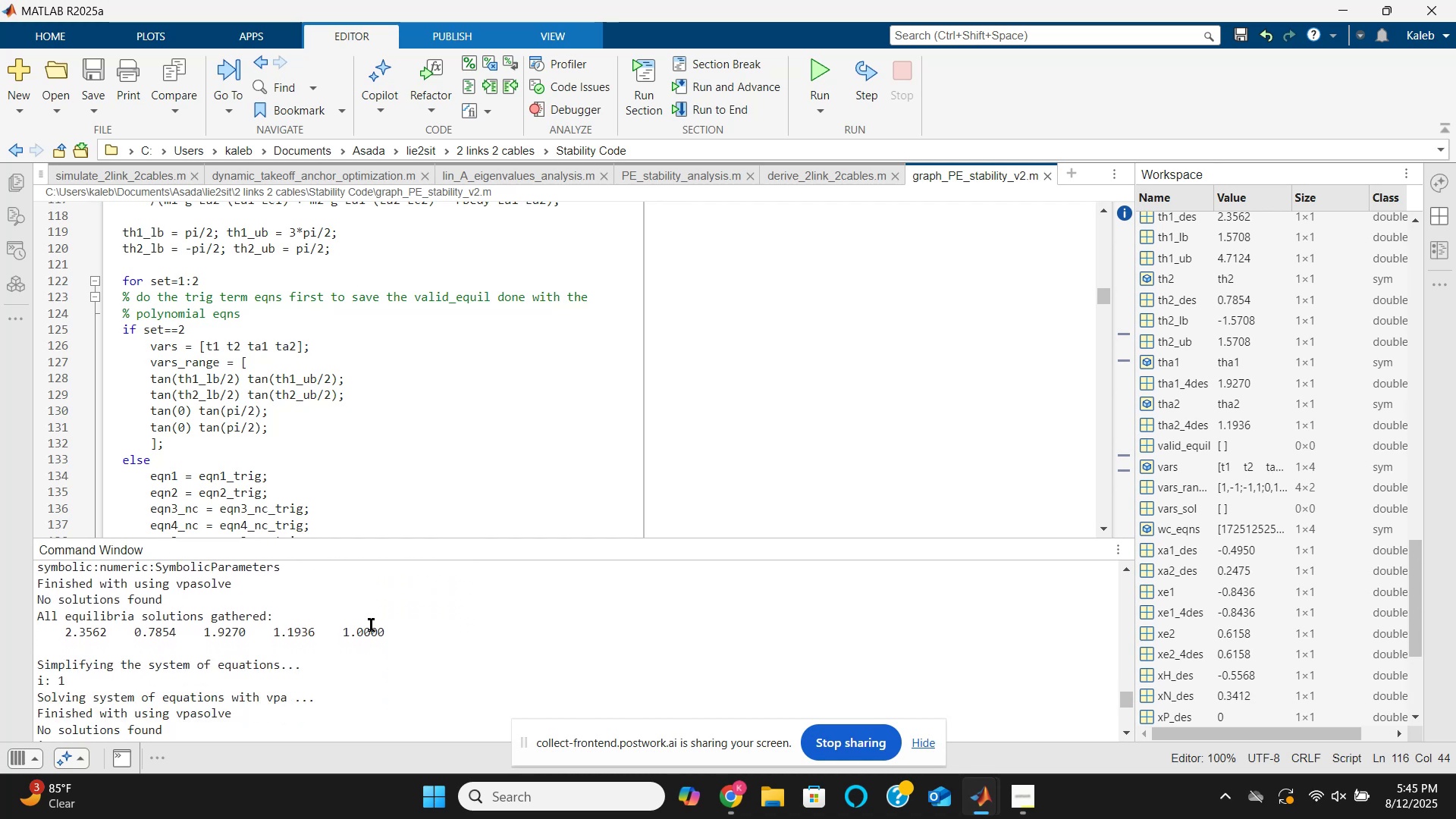 
scroll: coordinate [382, 446], scroll_direction: up, amount: 4.0
 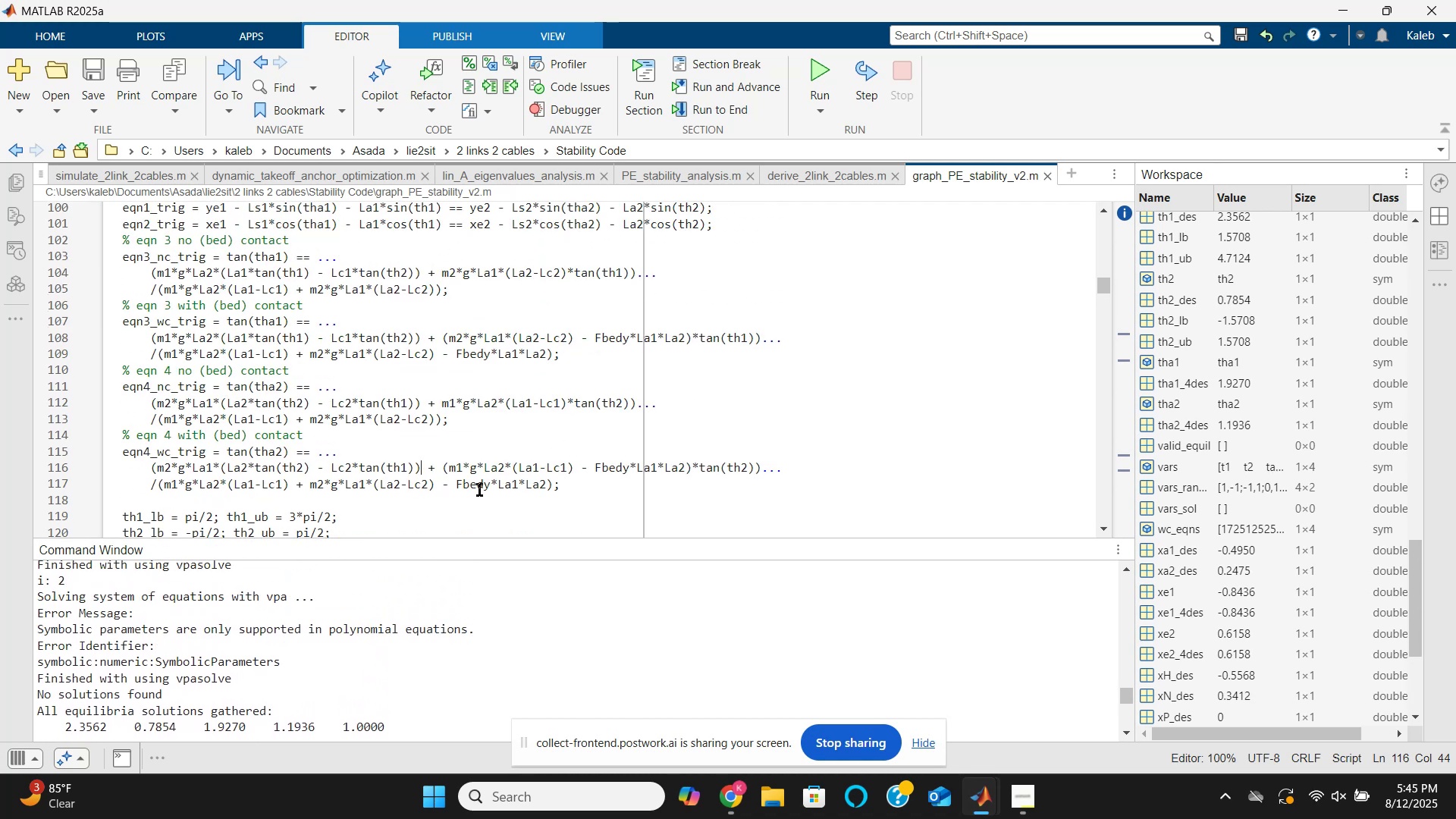 
wait(5.41)
 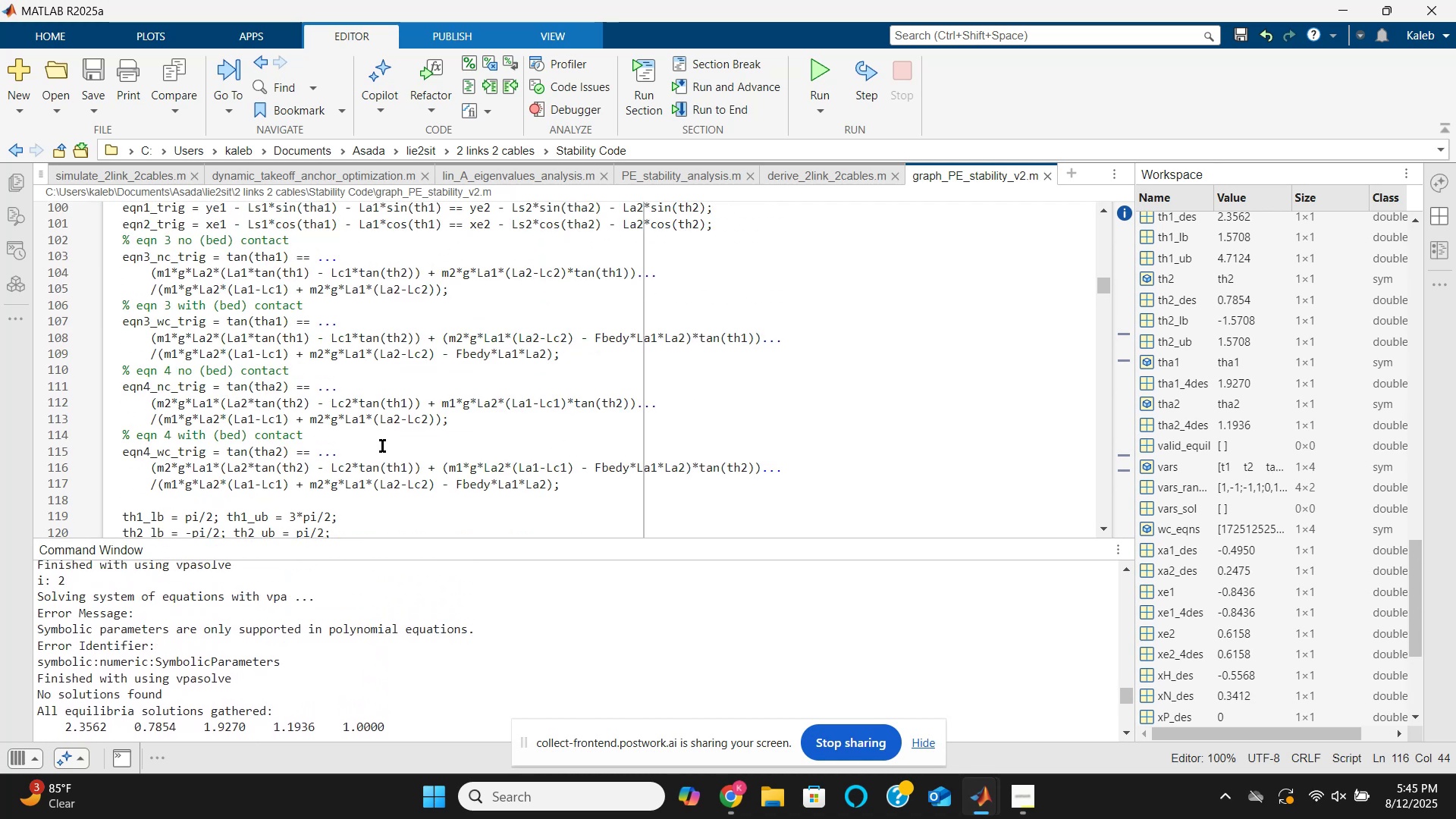 
scroll: coordinate [469, 492], scroll_direction: up, amount: 9.0
 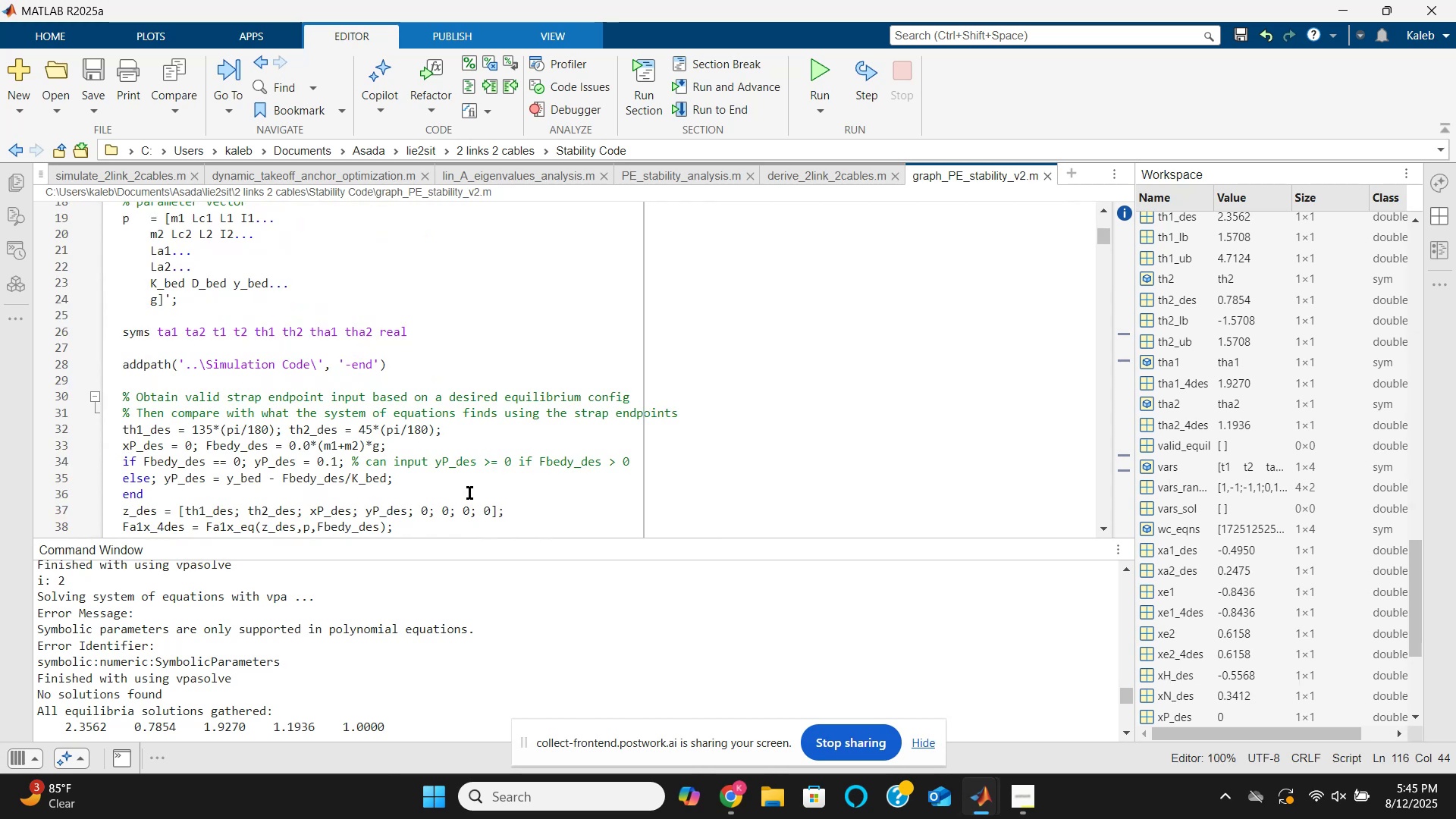 
wait(17.63)
 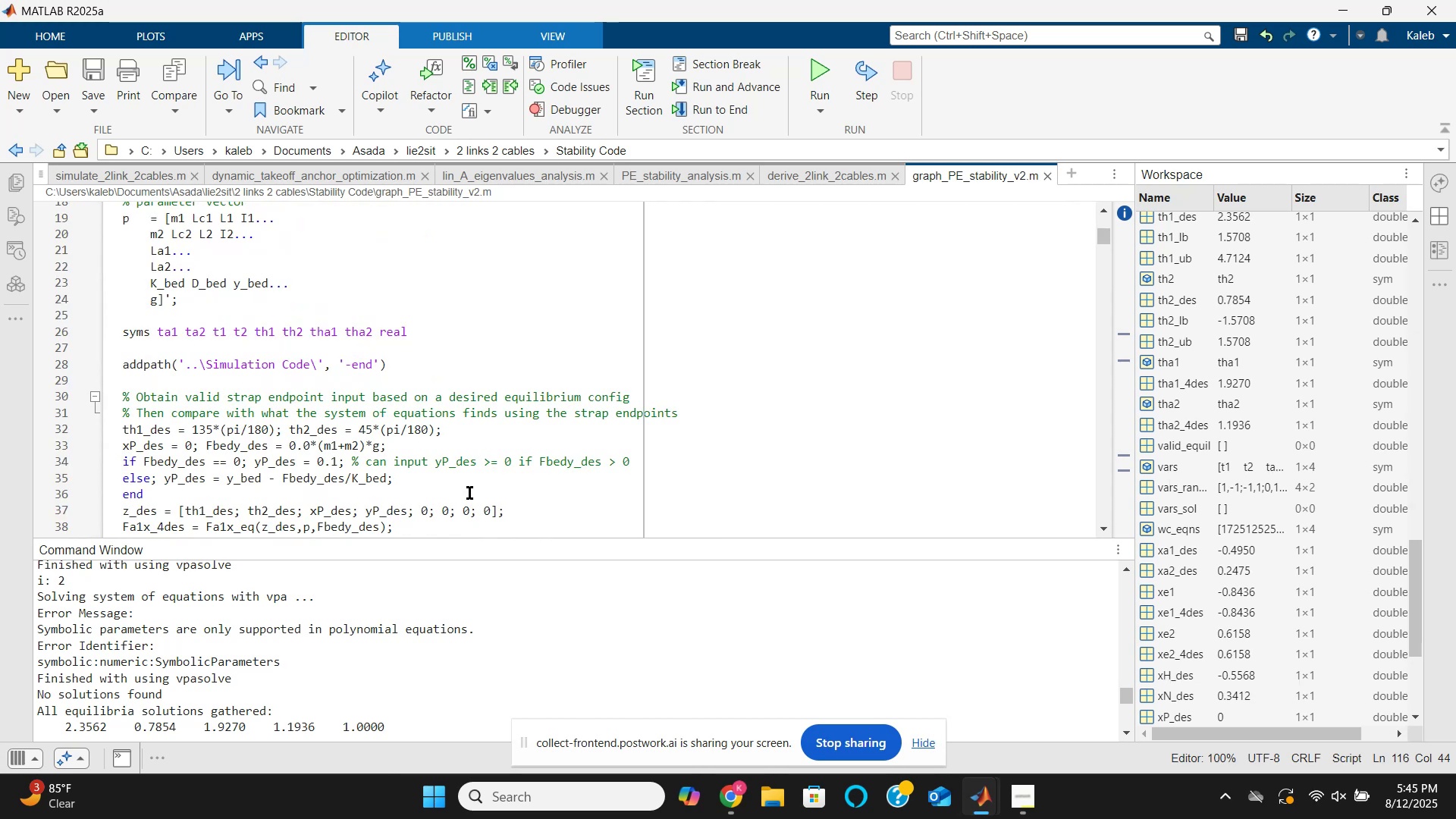 
scroll: coordinate [468, 494], scroll_direction: up, amount: 3.0
 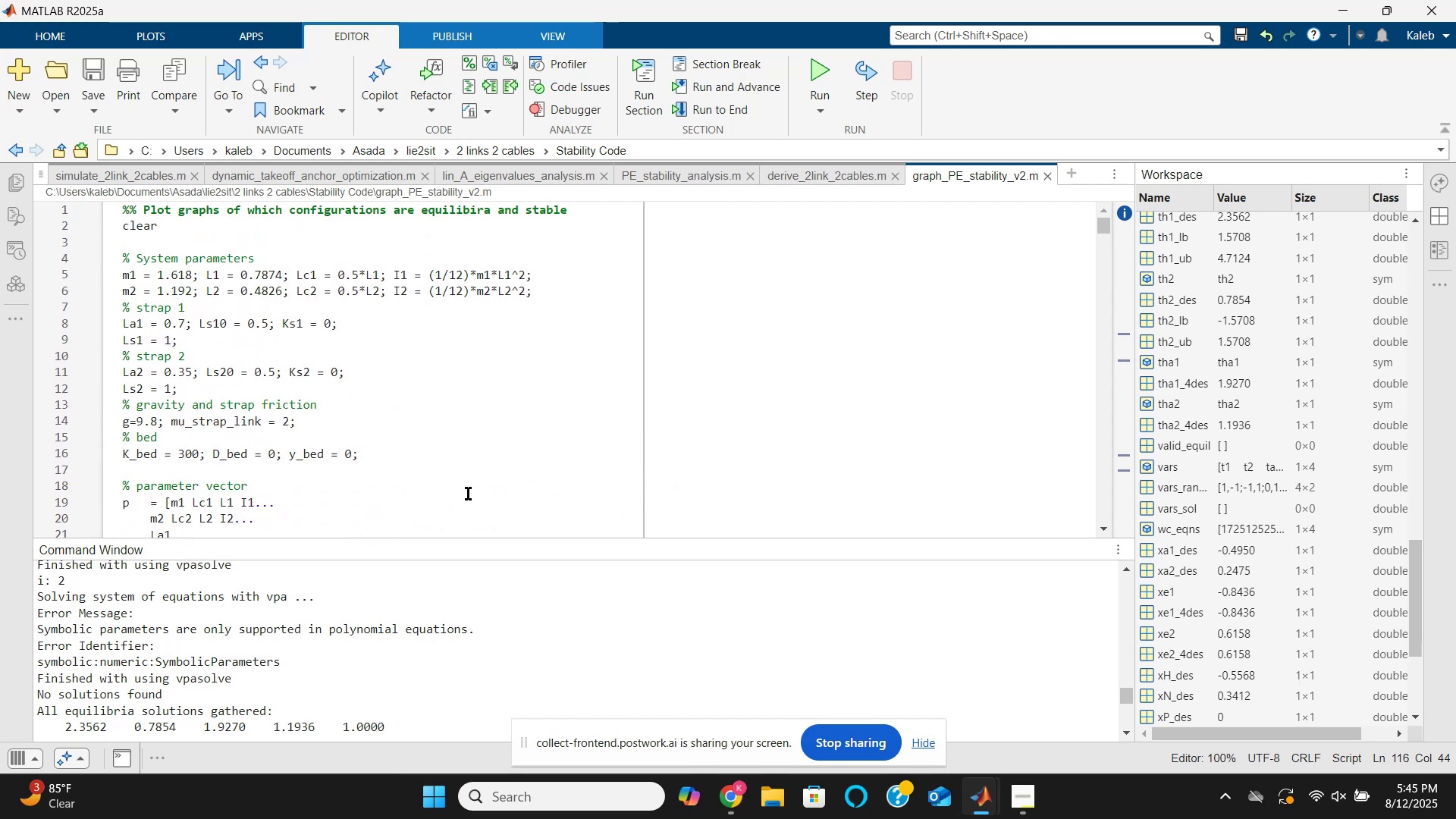 
scroll: coordinate [468, 494], scroll_direction: down, amount: 3.0
 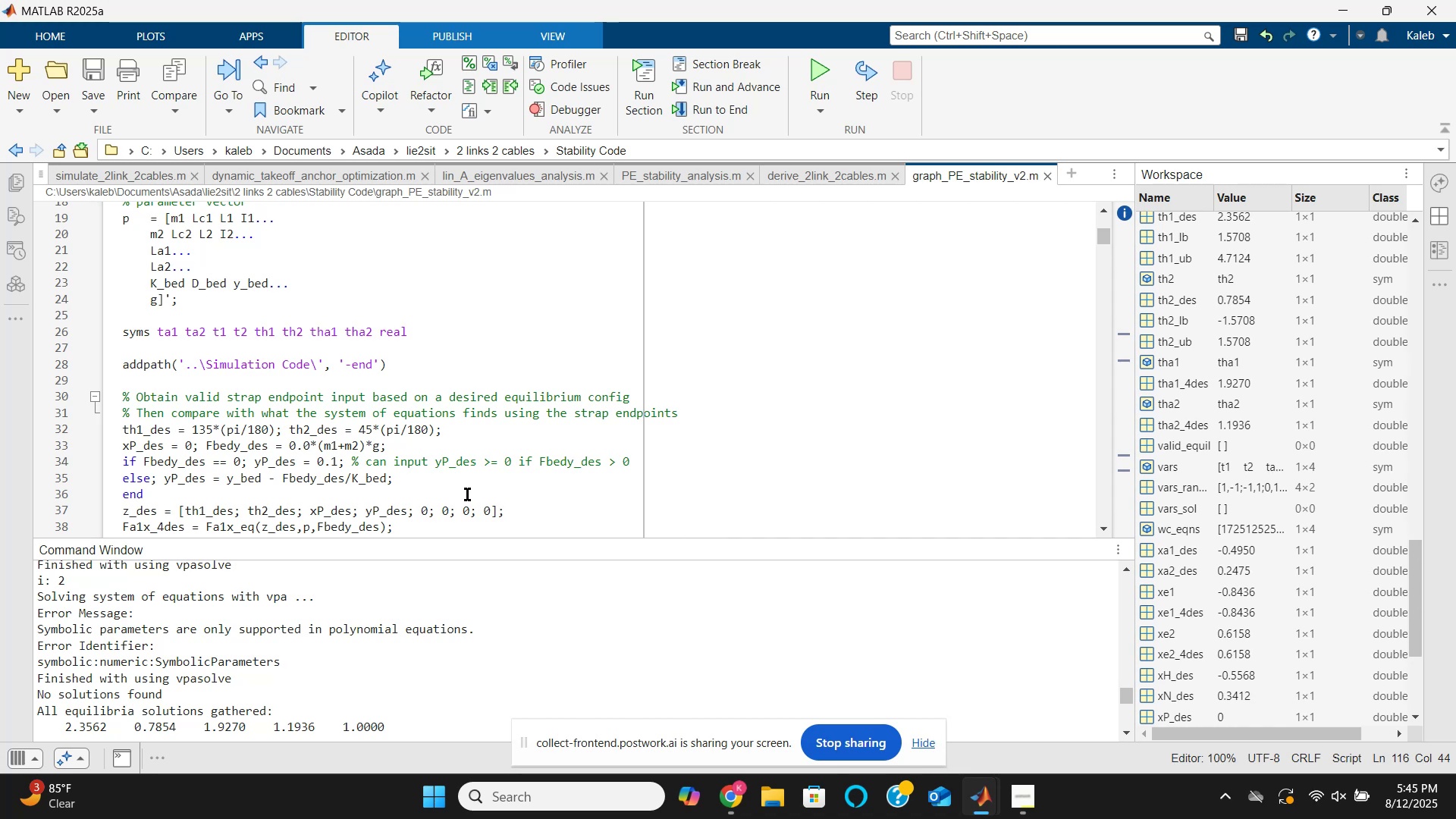 
wait(12.49)
 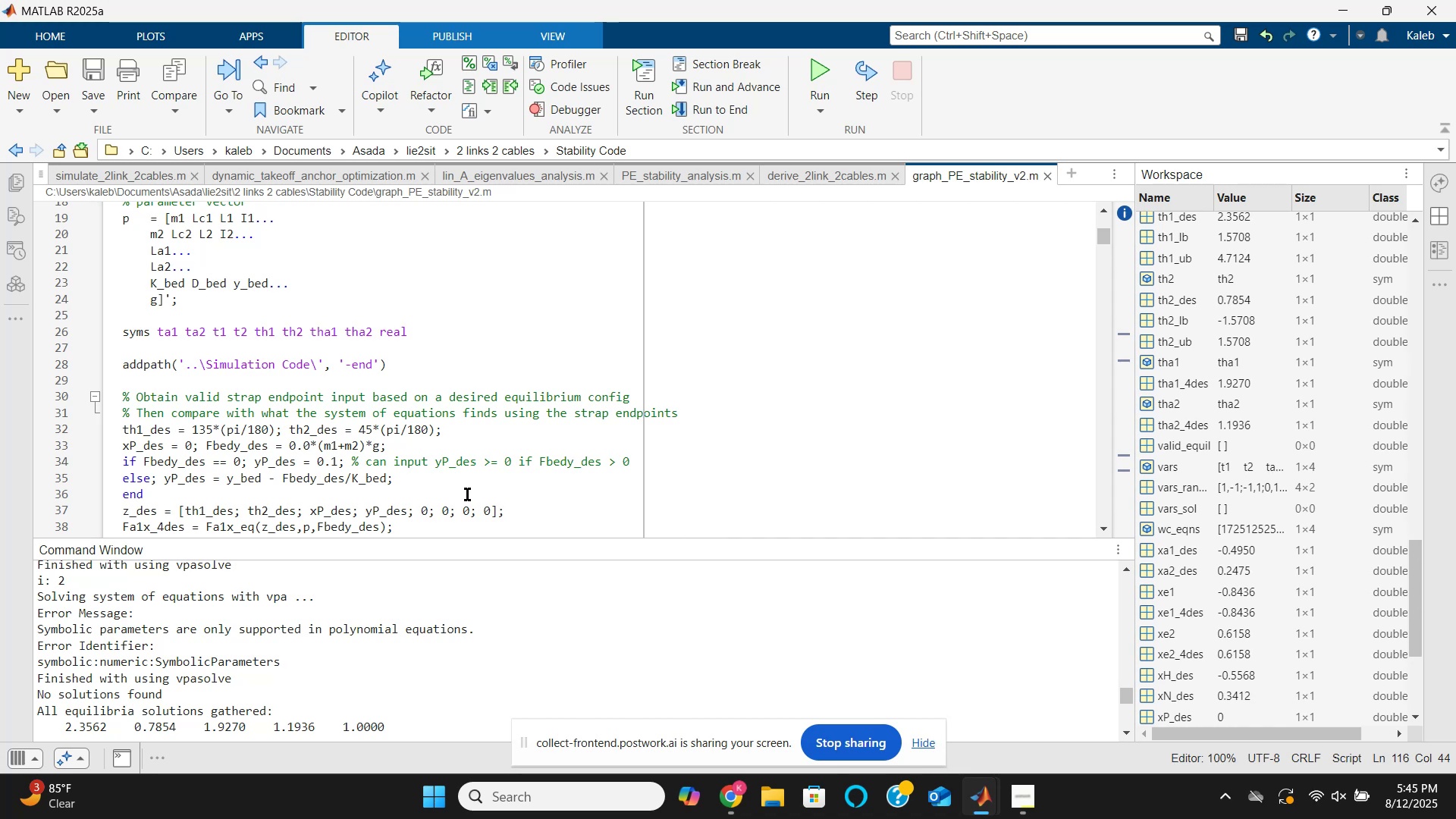 
scroll: coordinate [467, 494], scroll_direction: down, amount: 1.0
 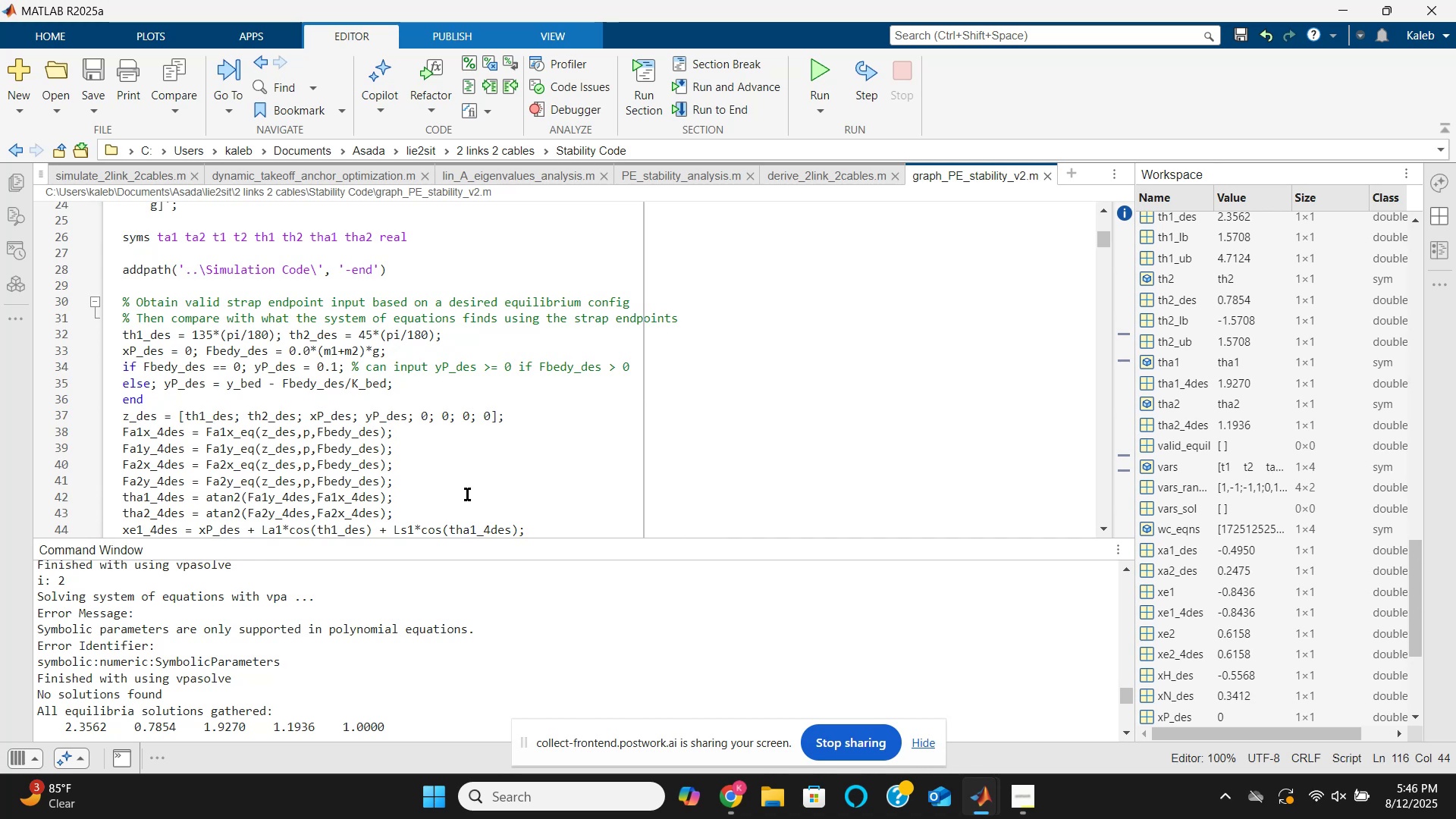 
wait(13.81)
 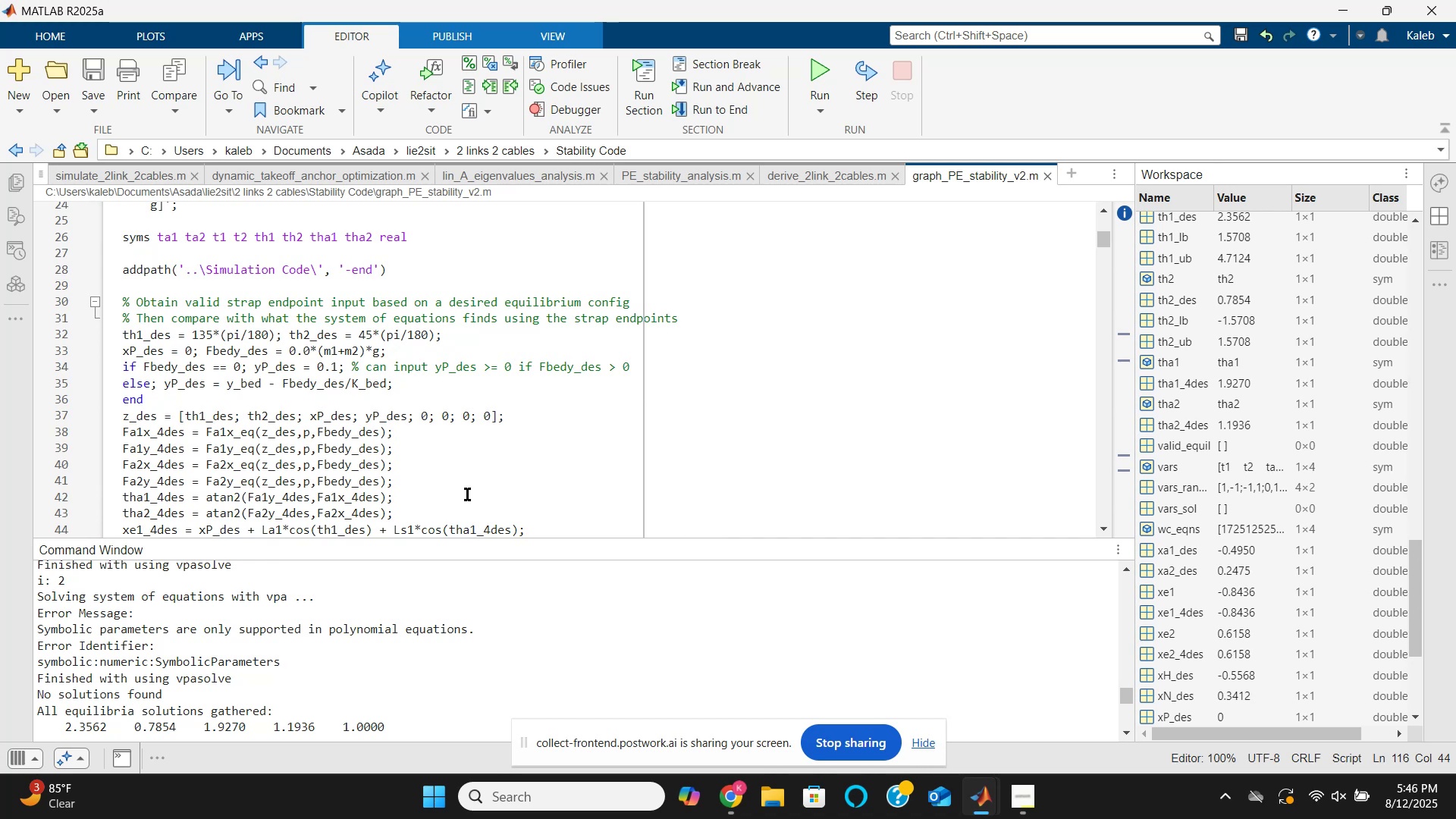 
scroll: coordinate [467, 495], scroll_direction: down, amount: 1.0
 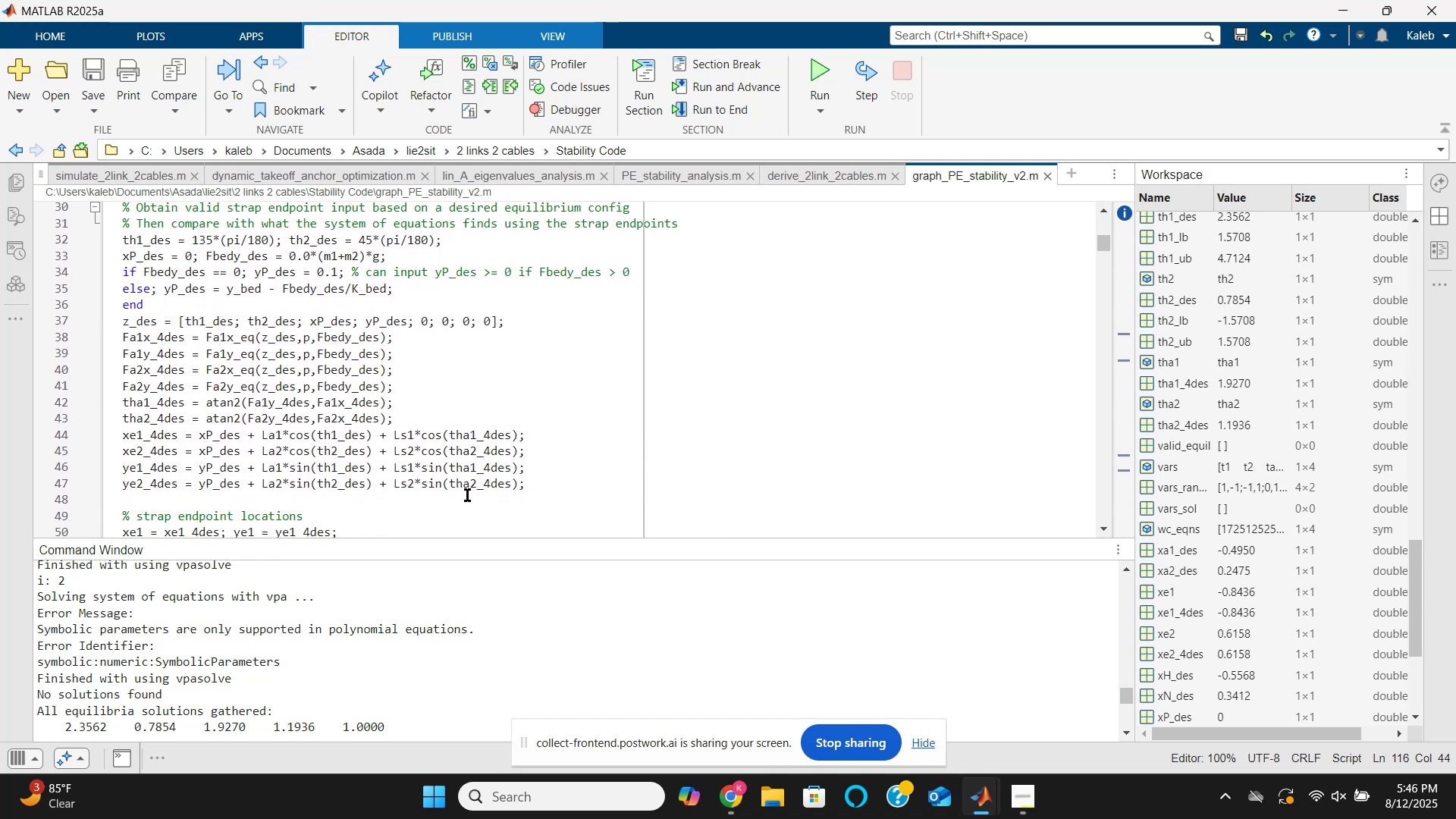 
scroll: coordinate [467, 495], scroll_direction: up, amount: 2.0
 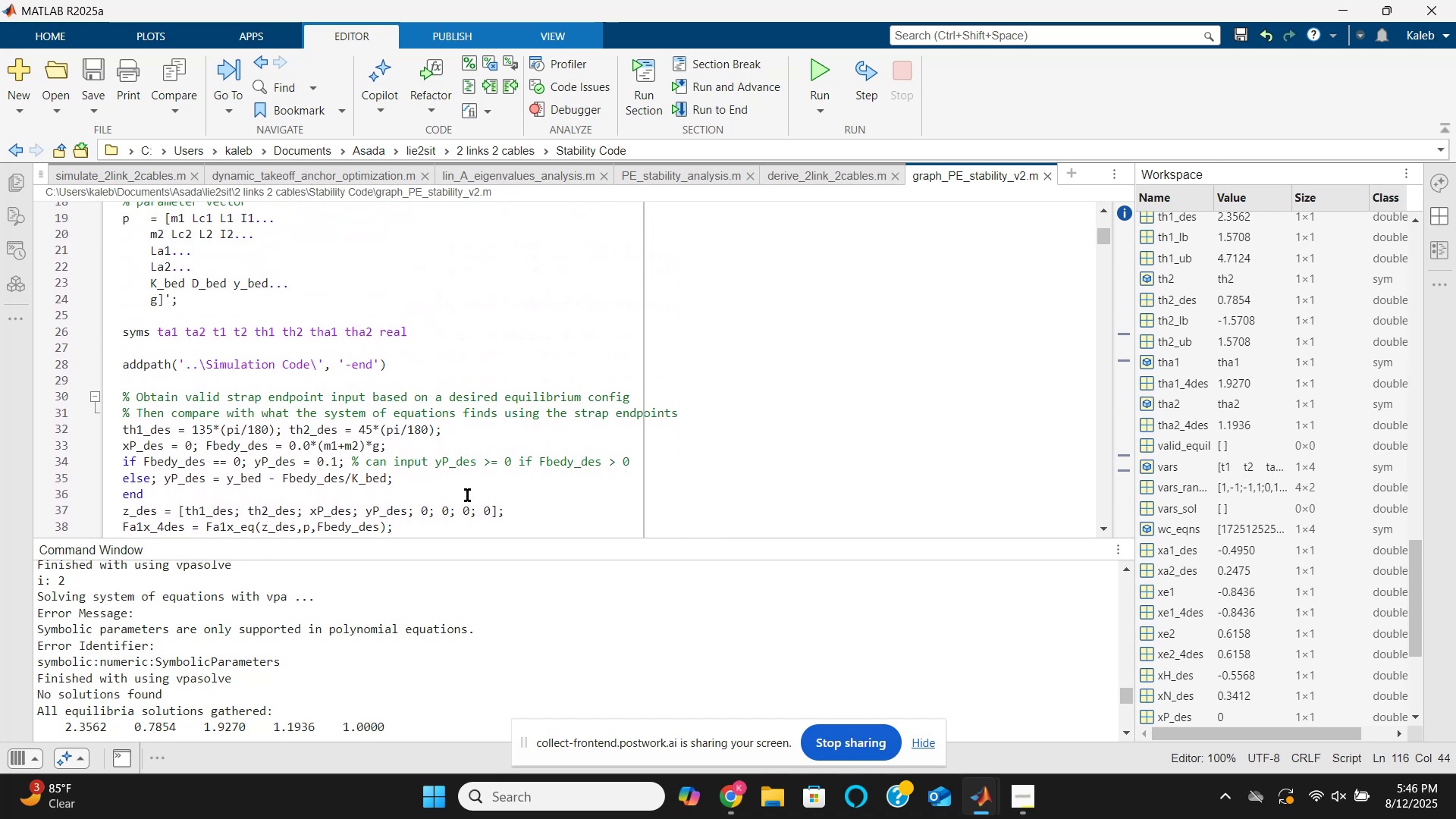 
scroll: coordinate [467, 497], scroll_direction: down, amount: 8.0
 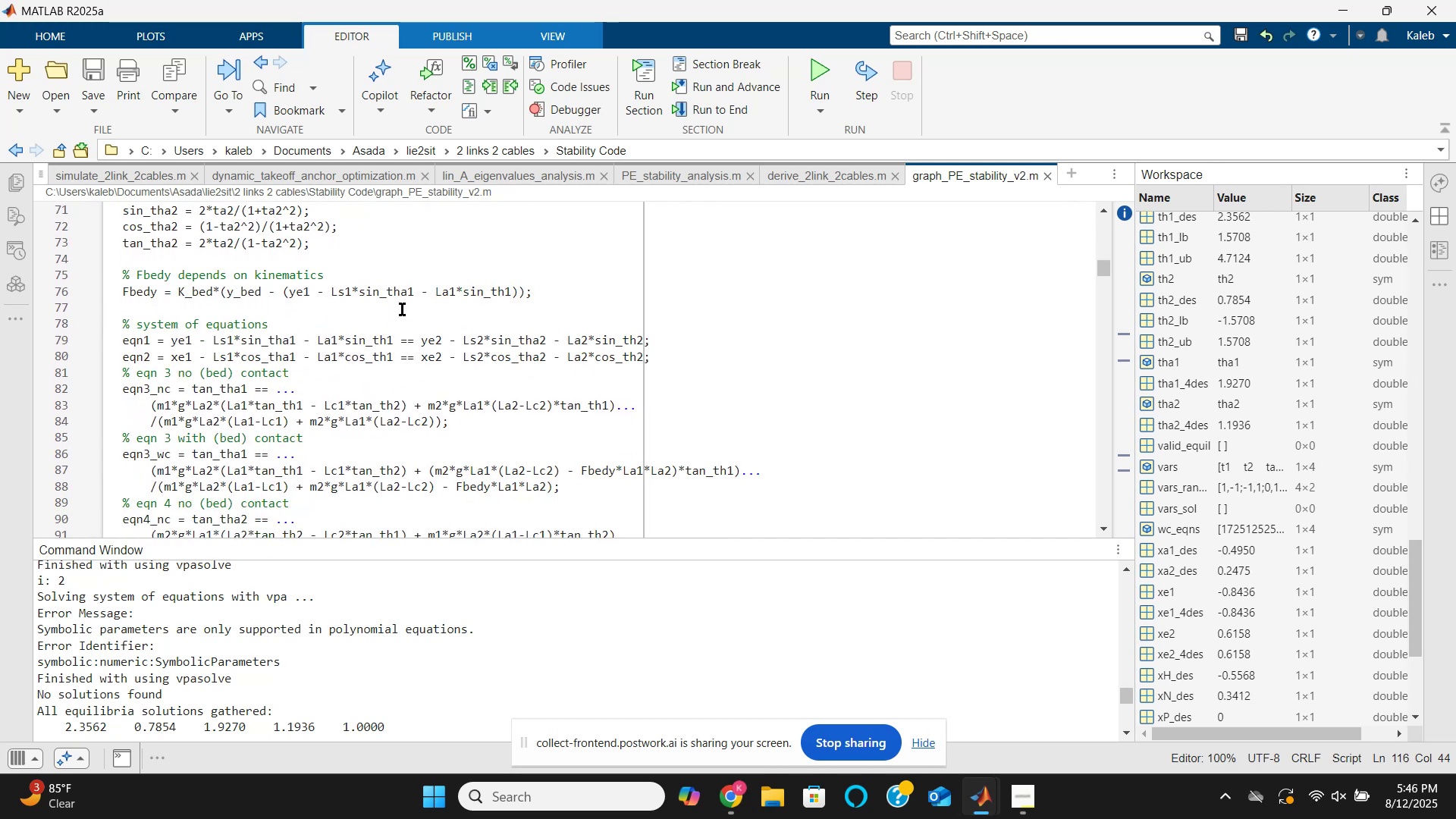 
wait(11.78)
 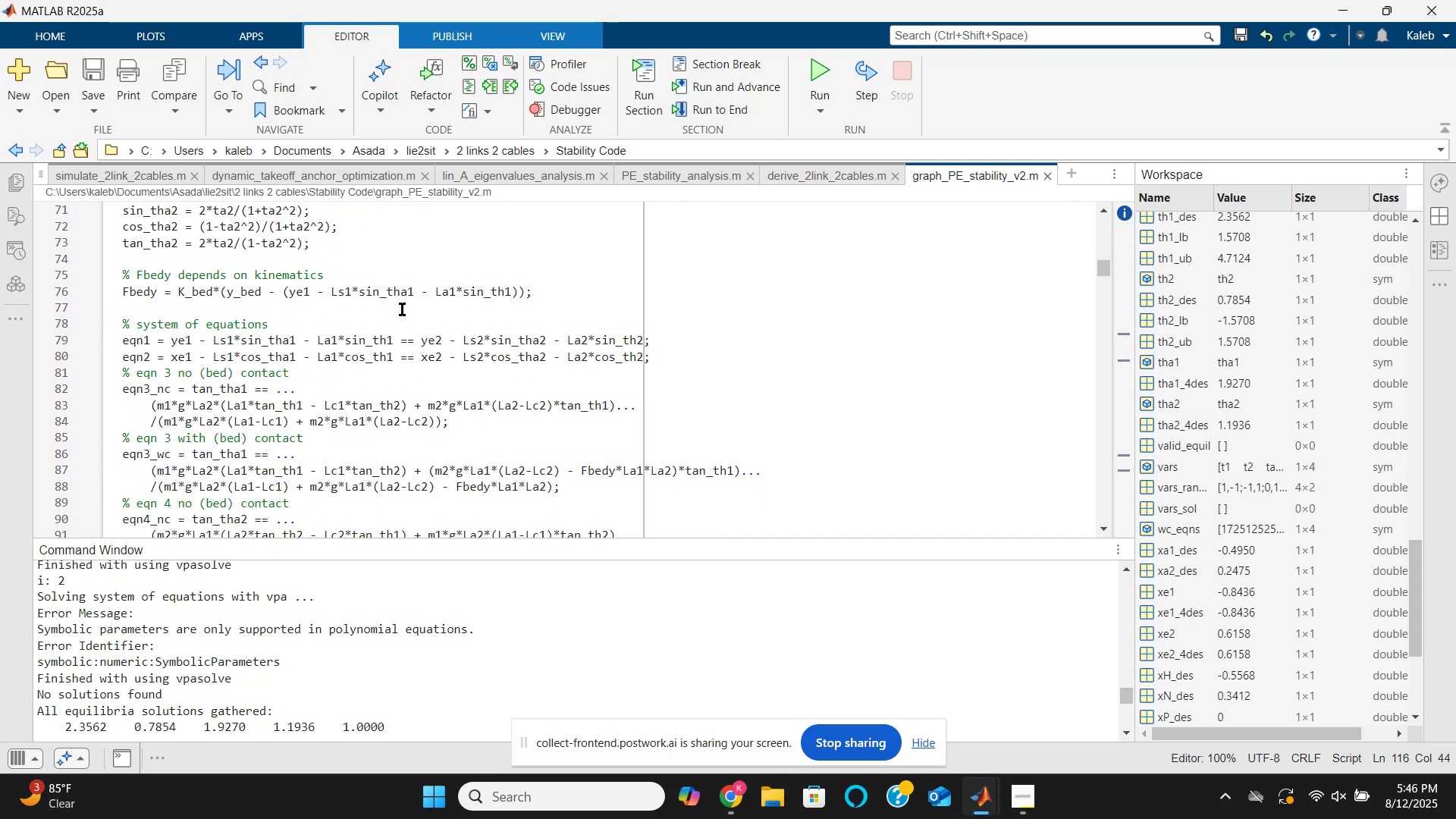 
left_click([137, 294])
 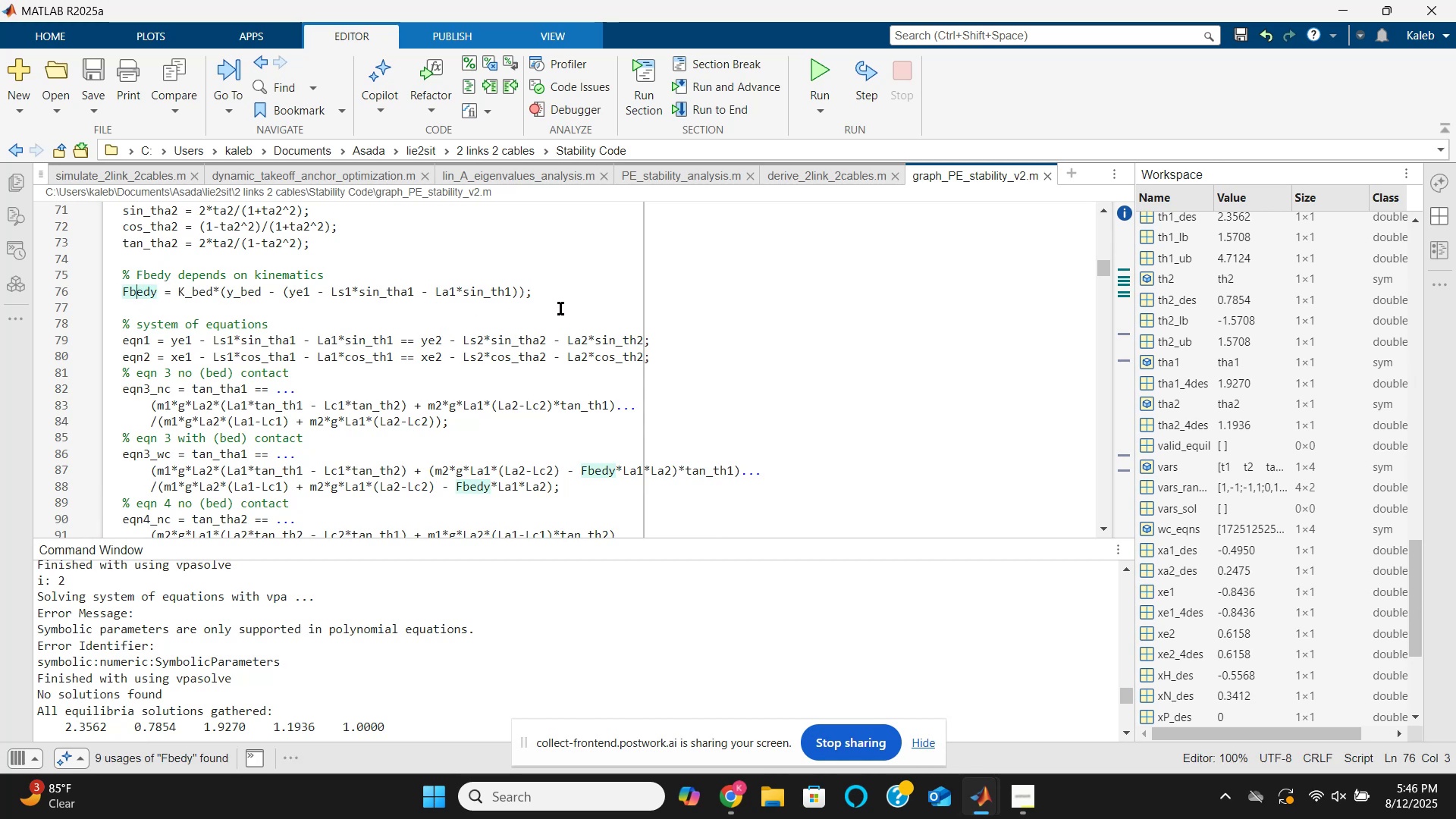 
left_click([534, 292])
 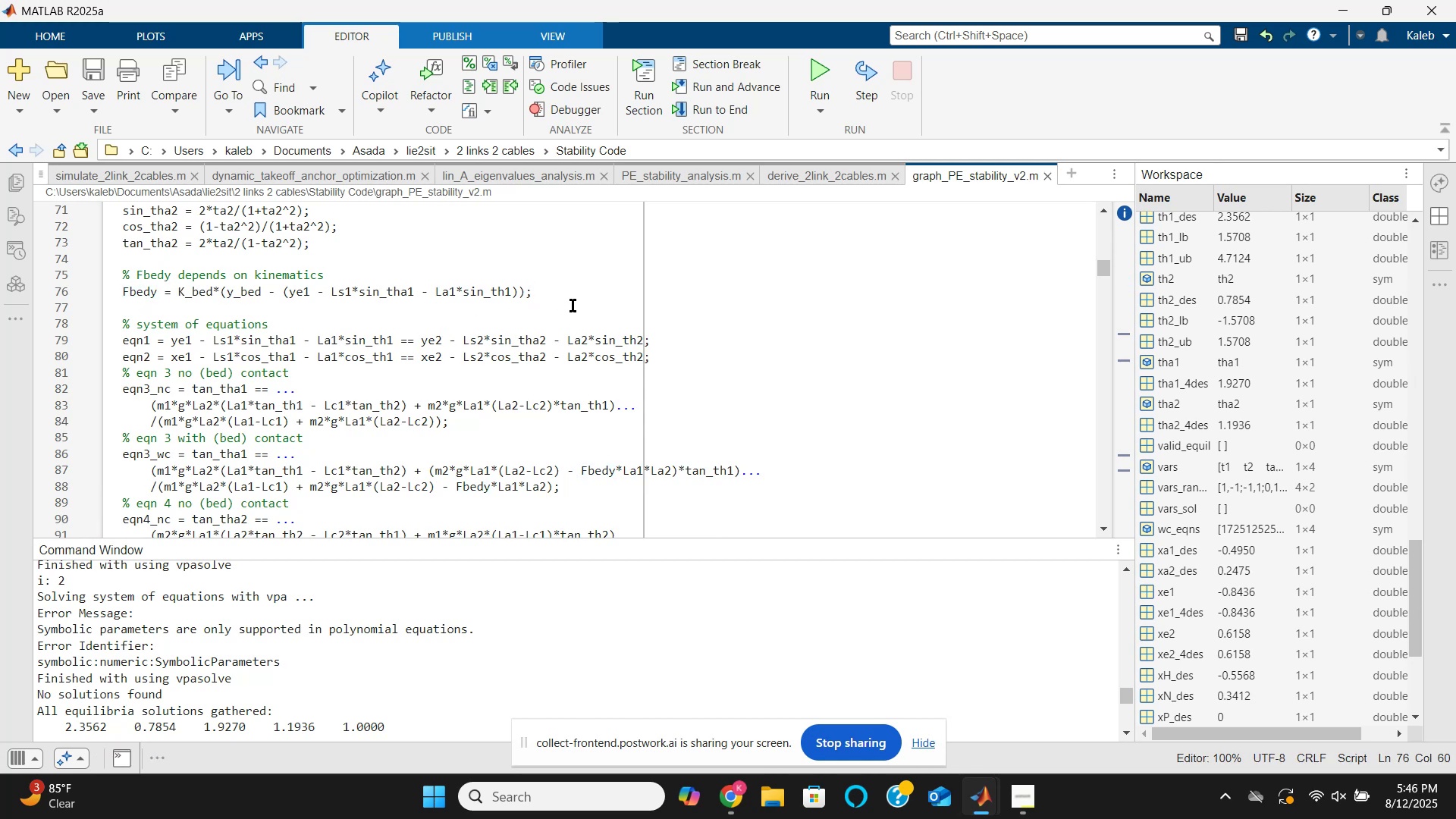 
key(Enter)
 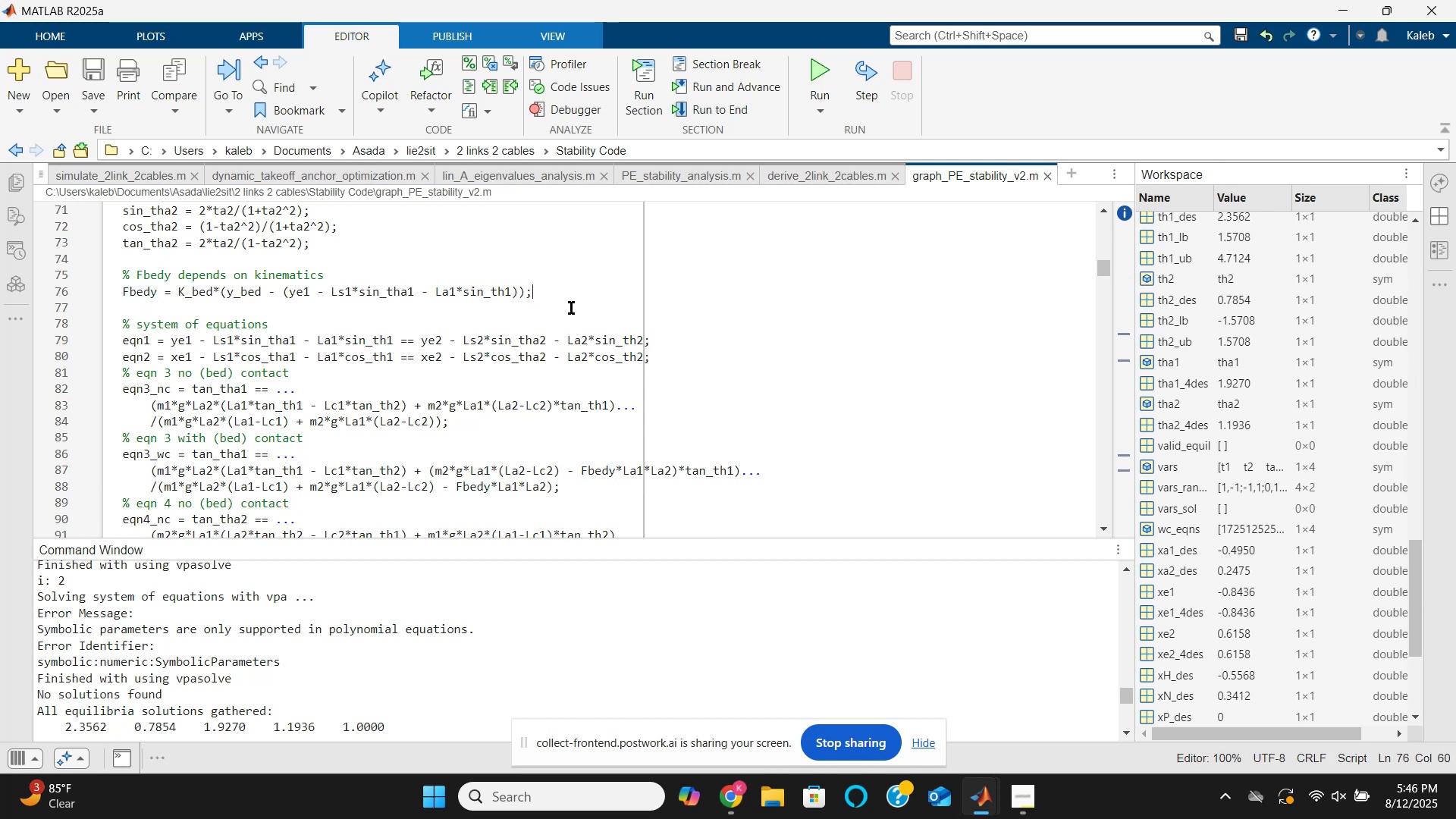 
type(fbedy_trig = )
 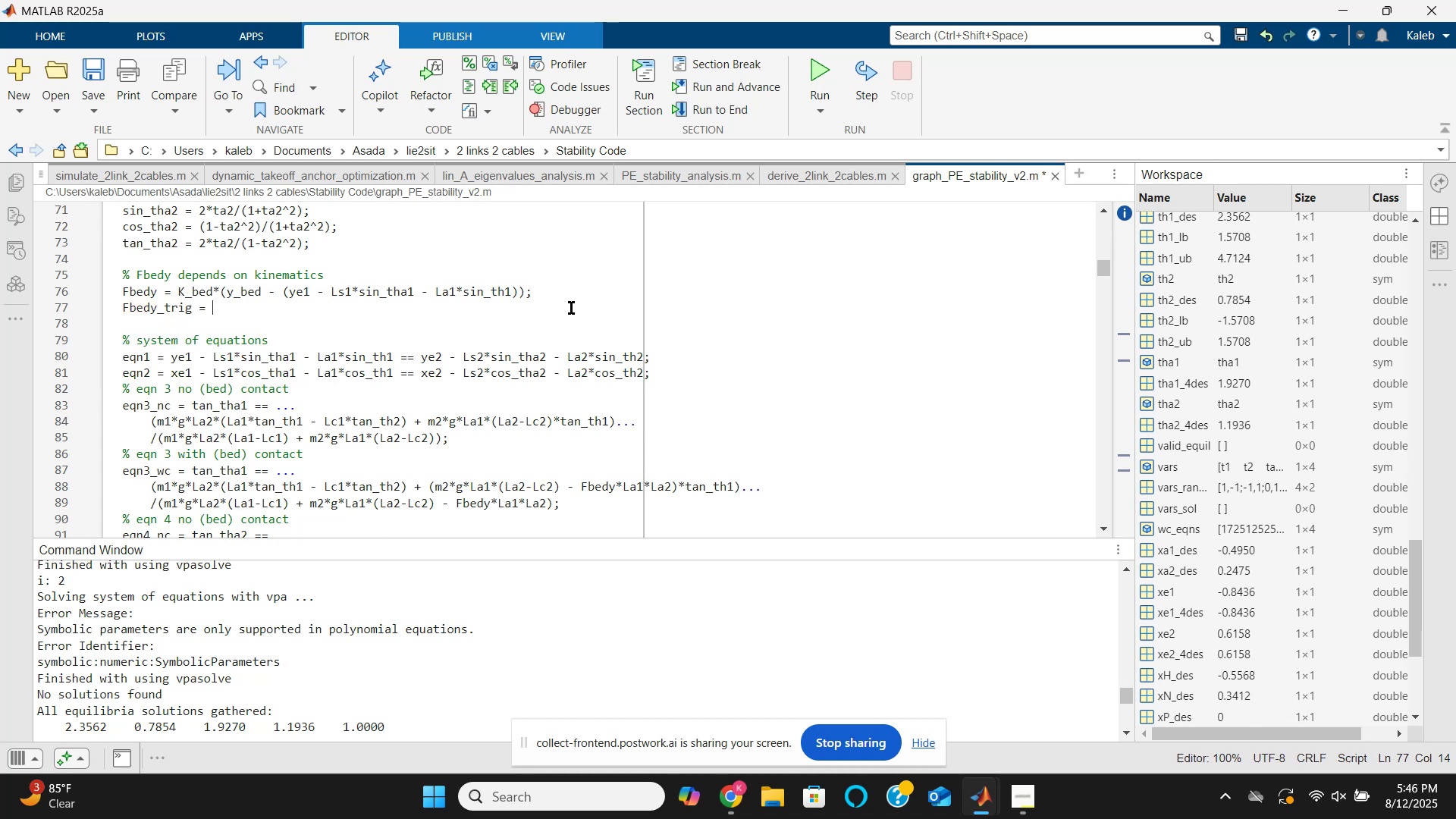 
wait(32.23)
 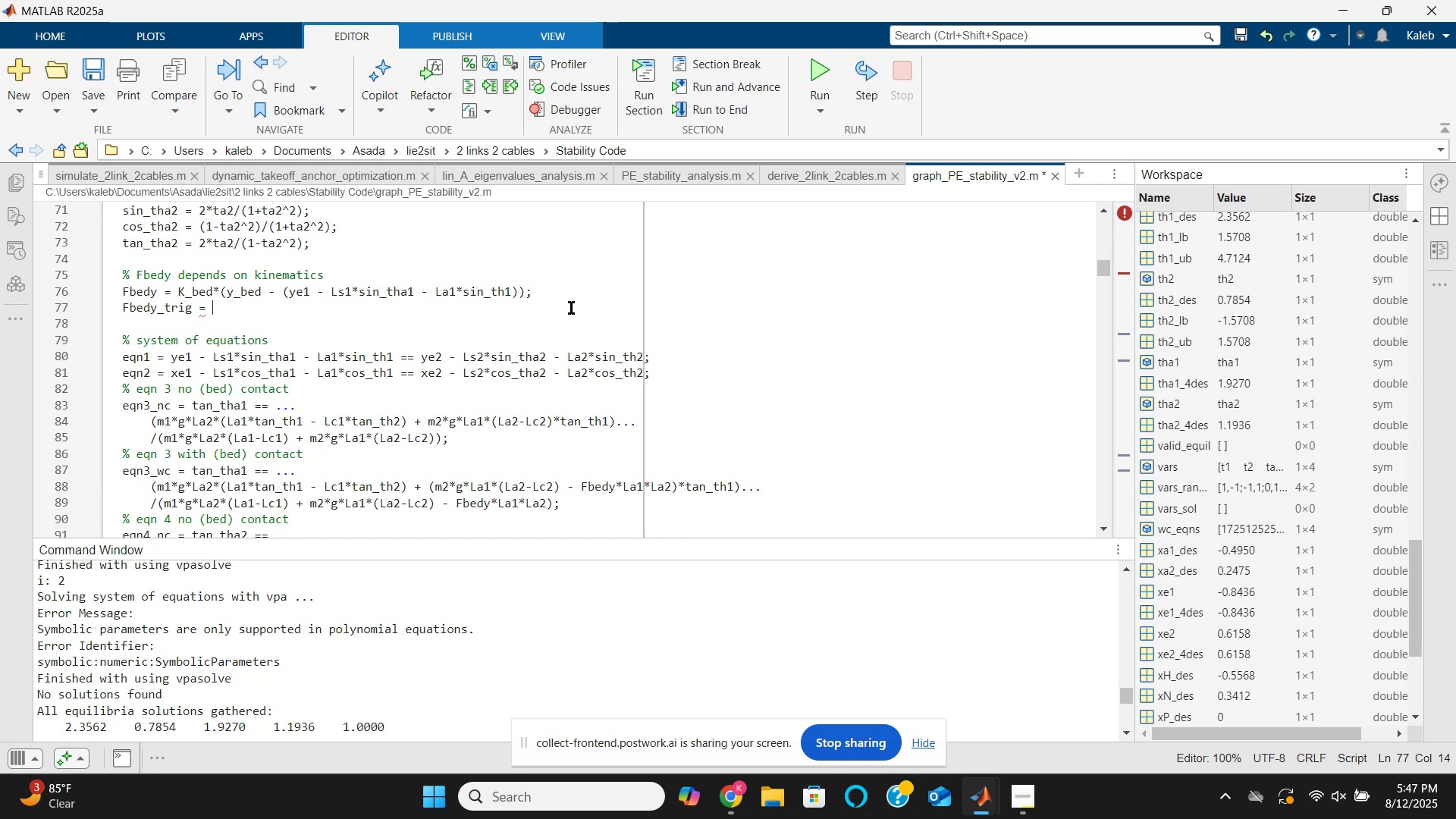 
type(K_bed*(y_bed - (ye1 - Ls)
 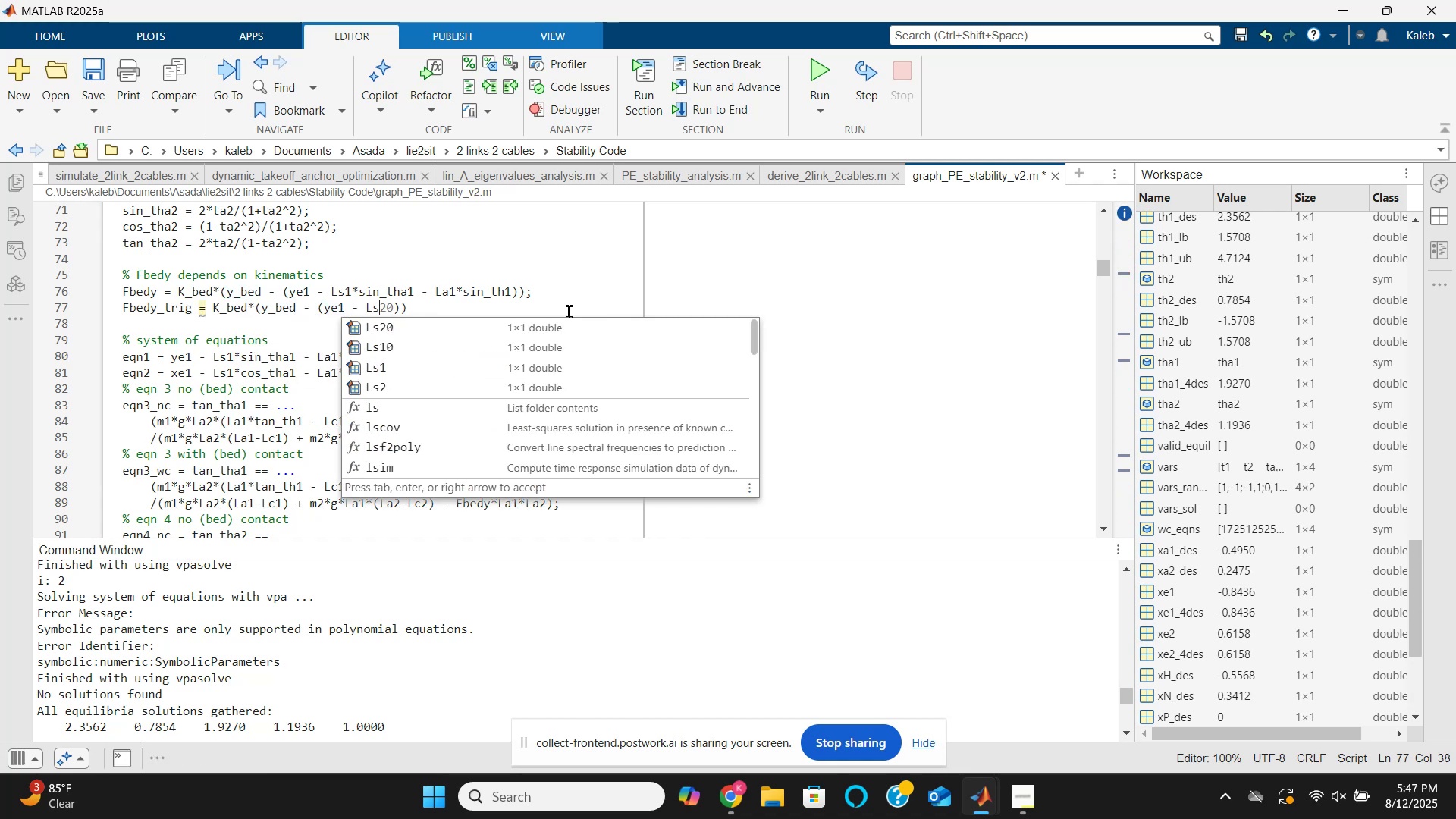 
wait(51.98)
 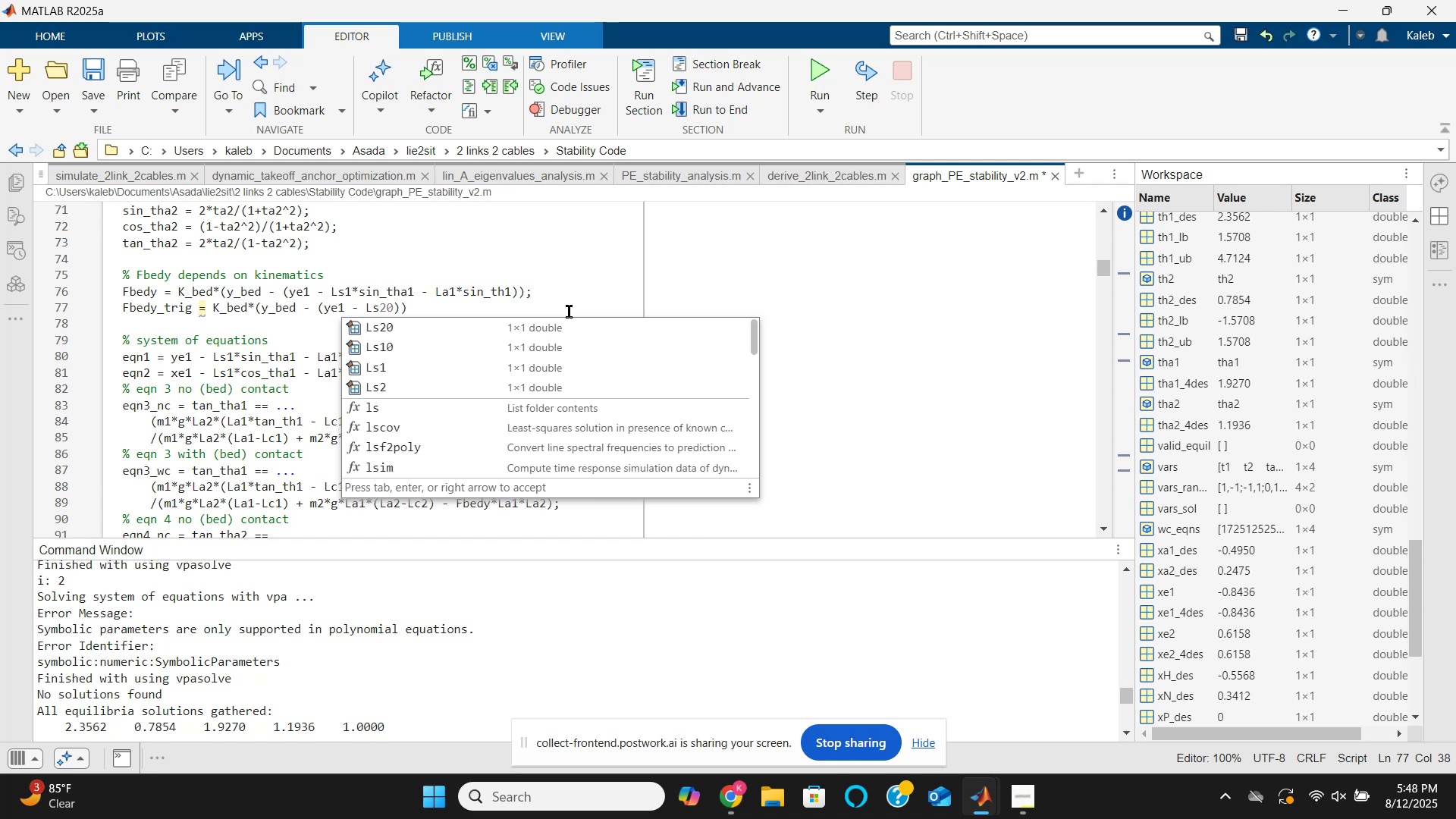 
type(1*di)
key(Backspace)
key(Backspace)
type(sin(tha1) - K)
key(Backspace)
type(La1*sin(th1)))
 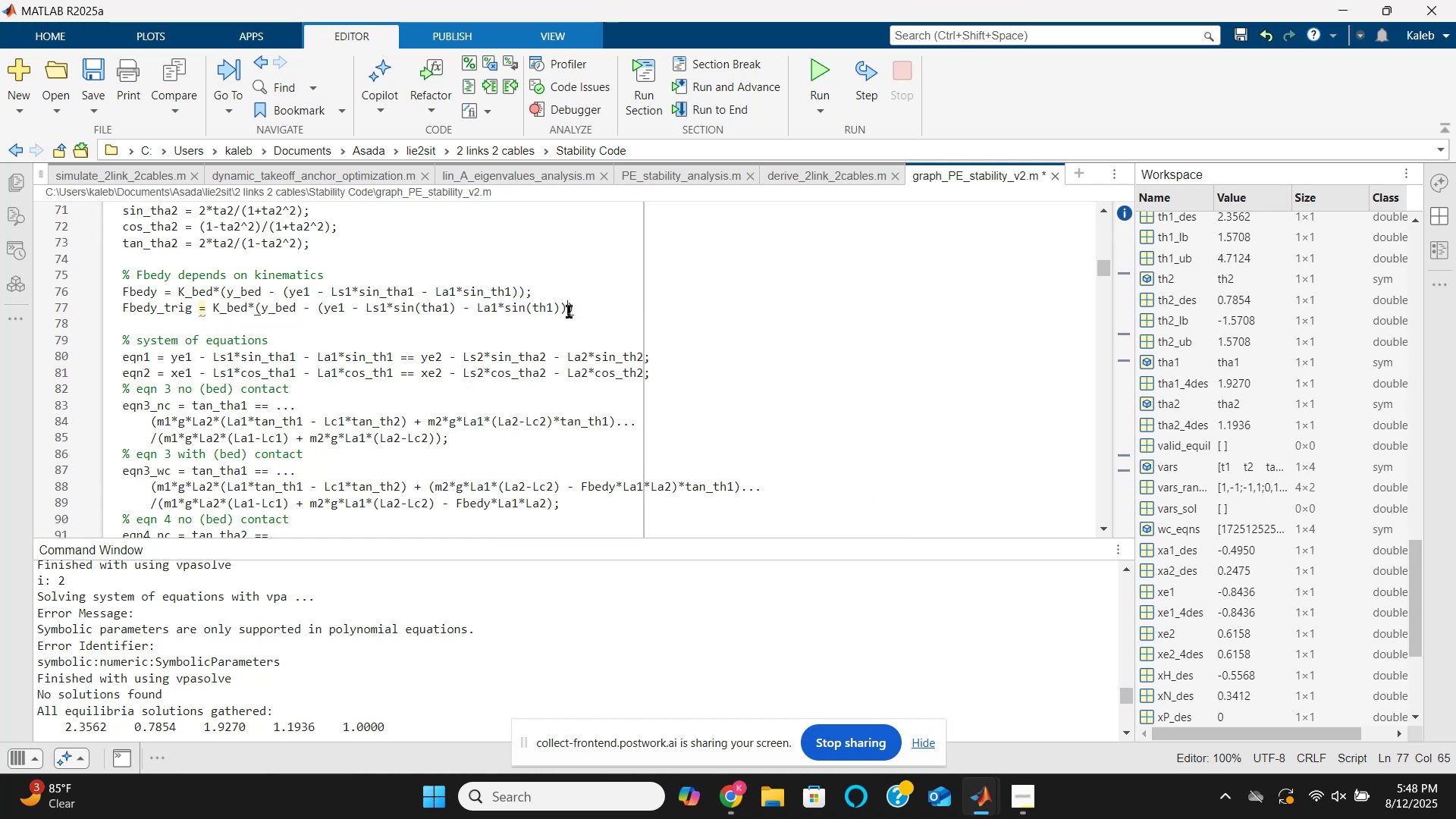 
wait(6.28)
 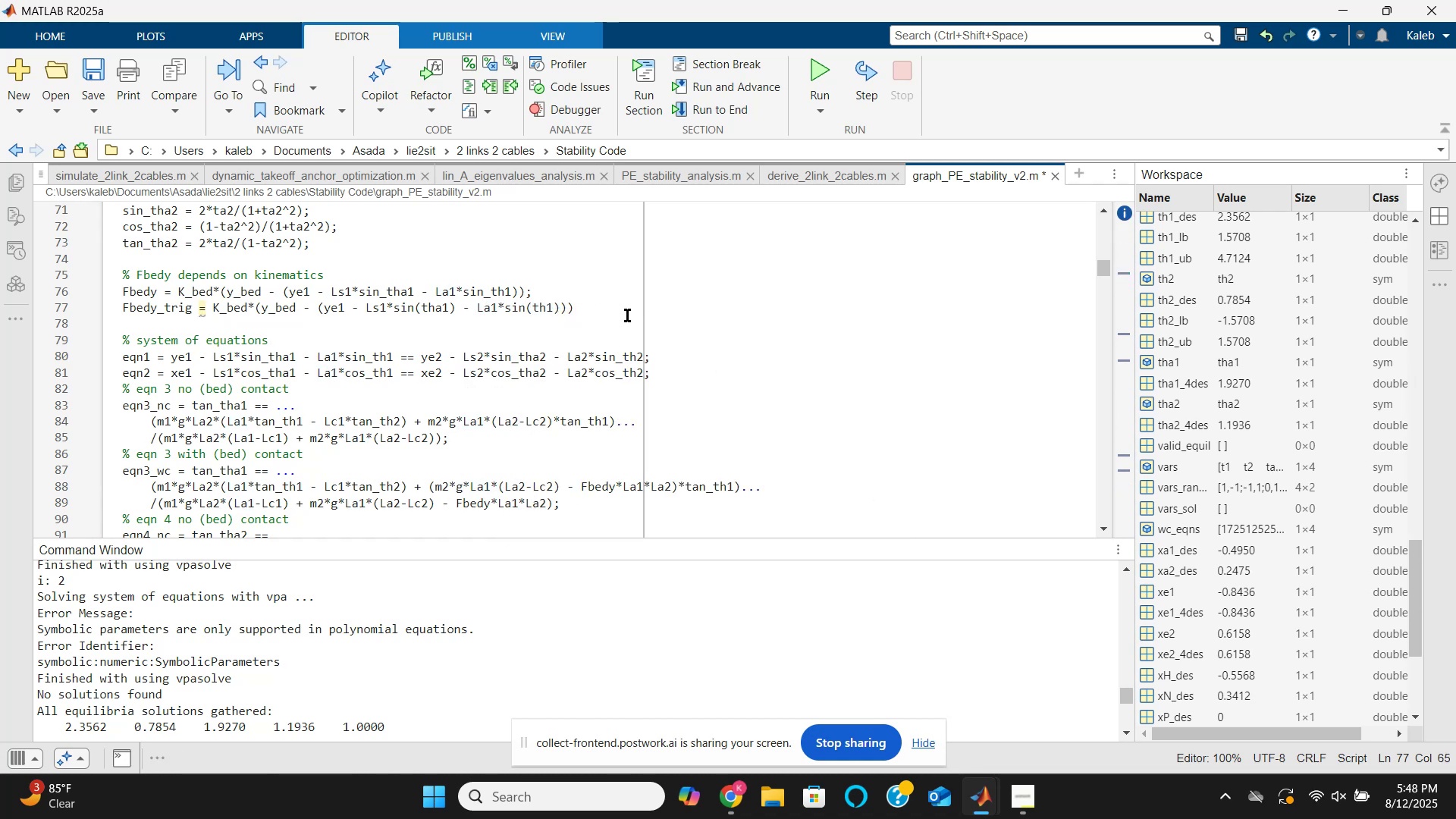 
key(Shift+0)
 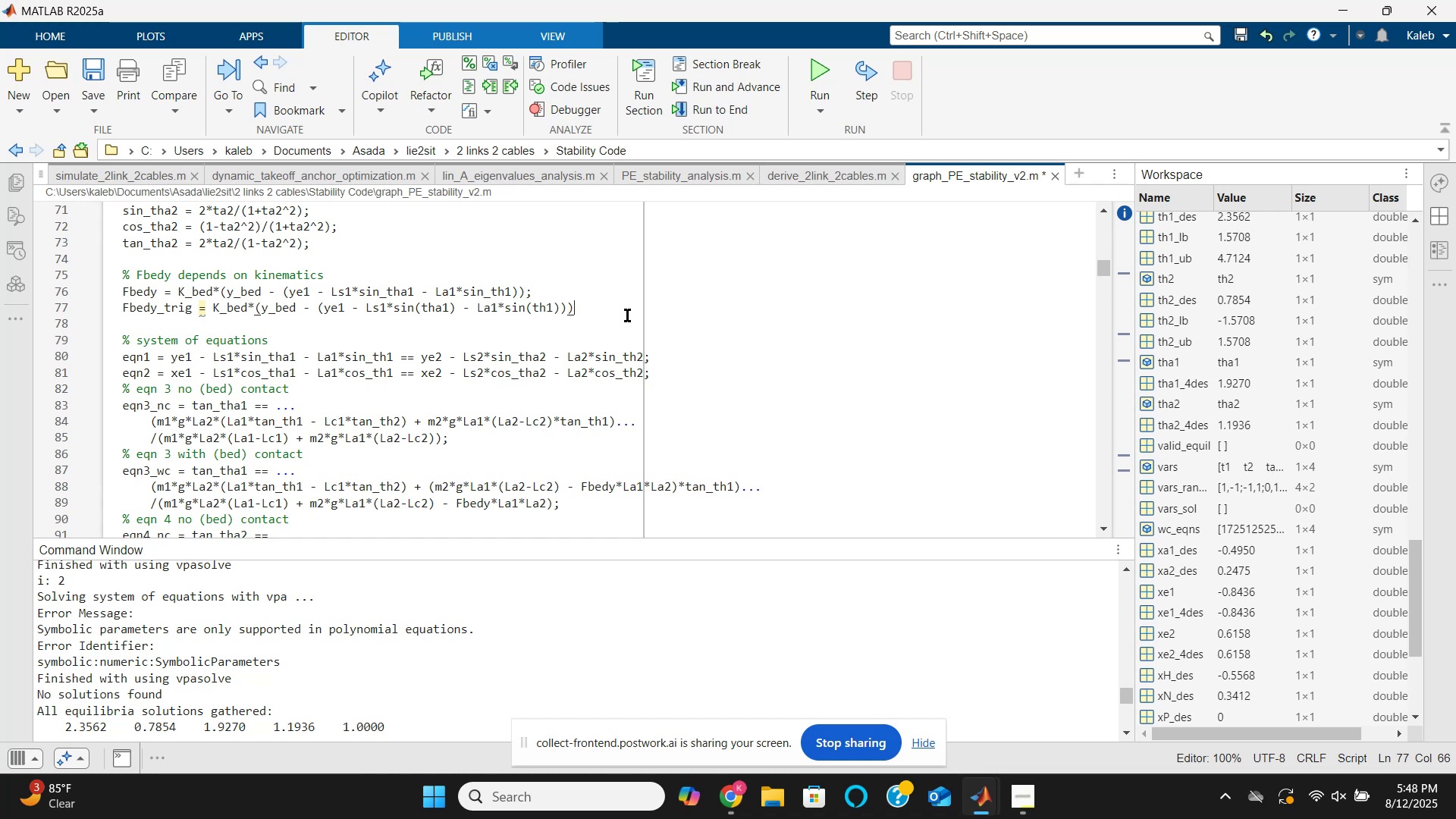 
key(Semicolon)
 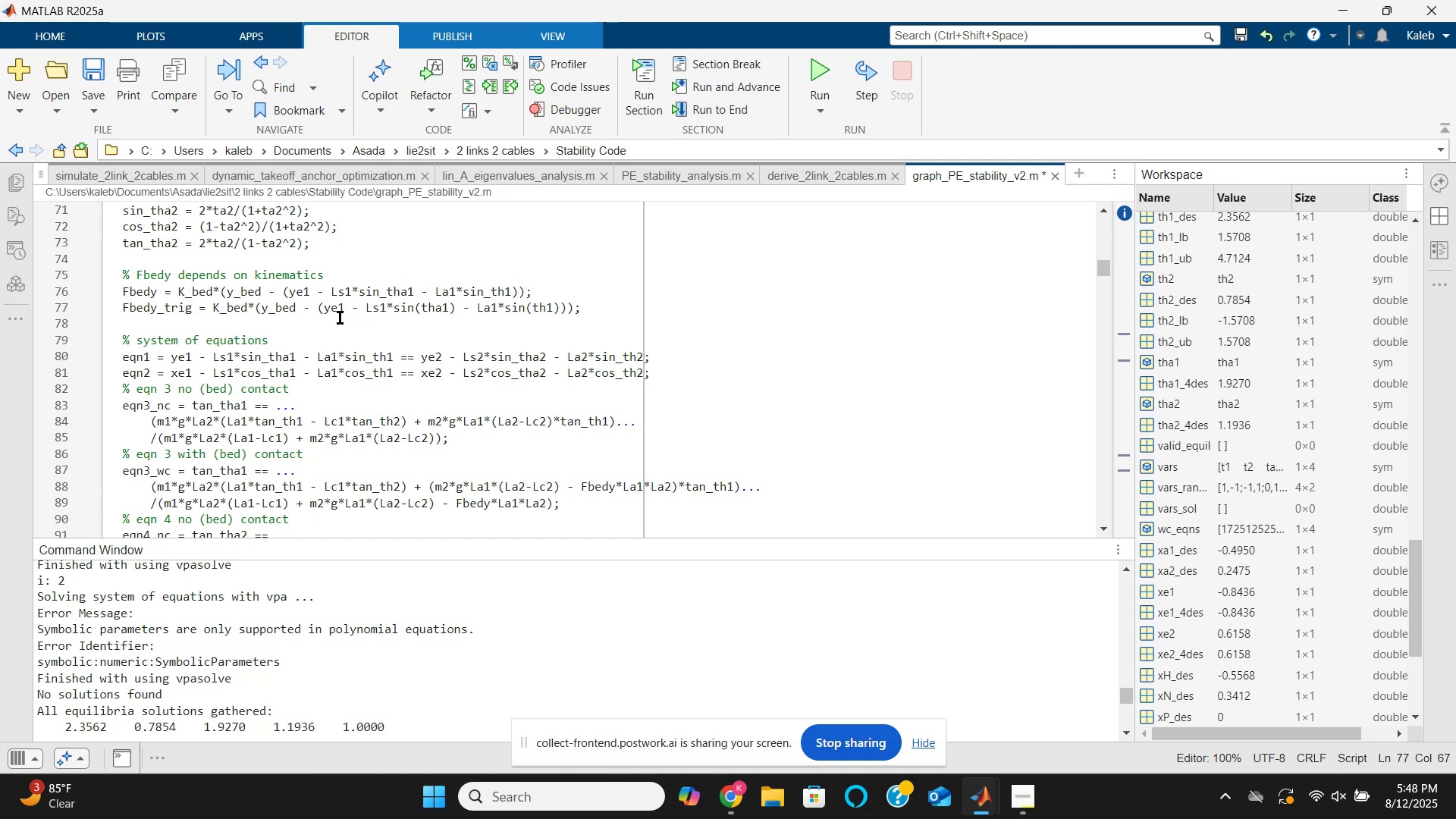 
wait(13.23)
 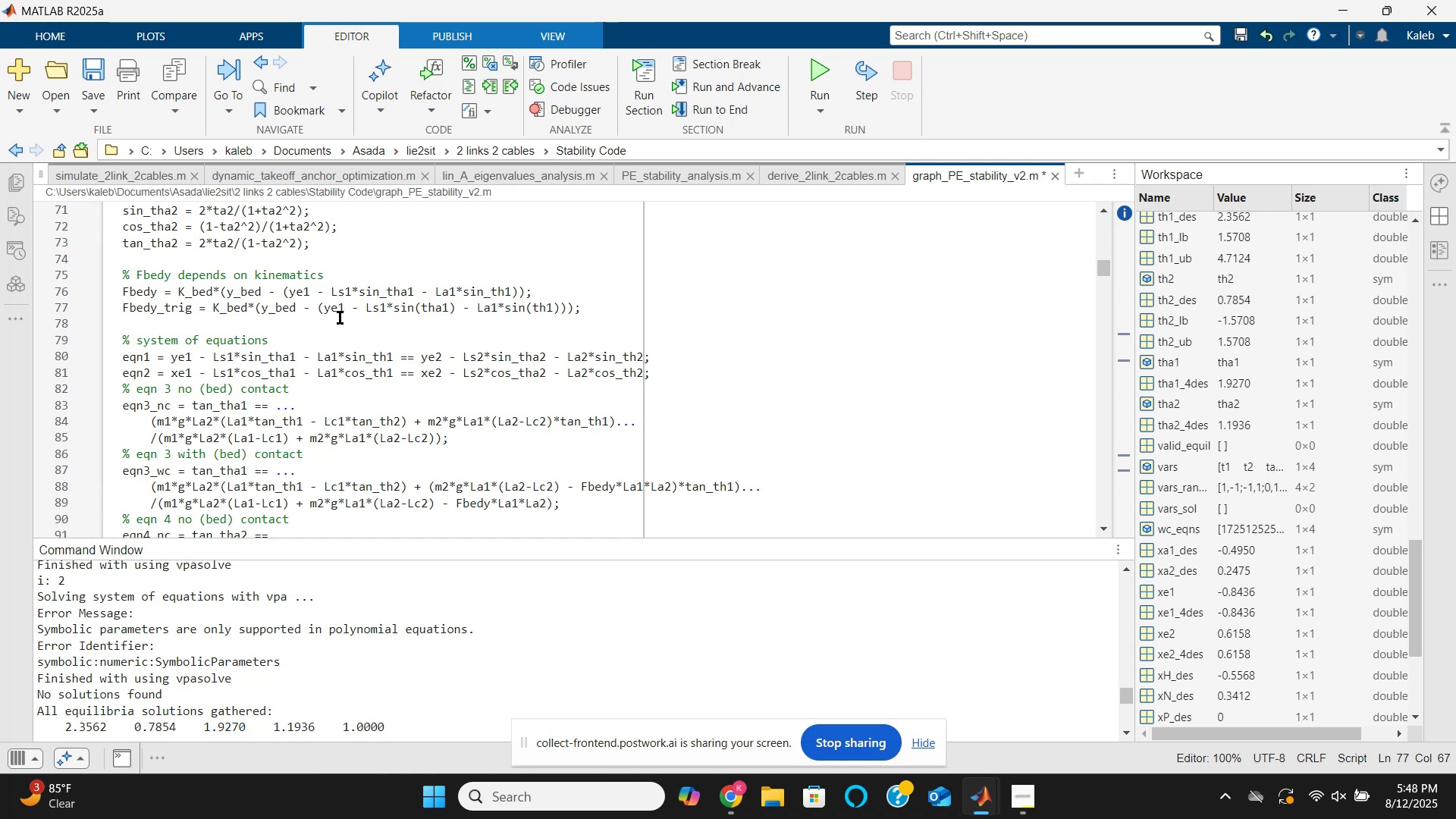 
left_click([560, 314])
 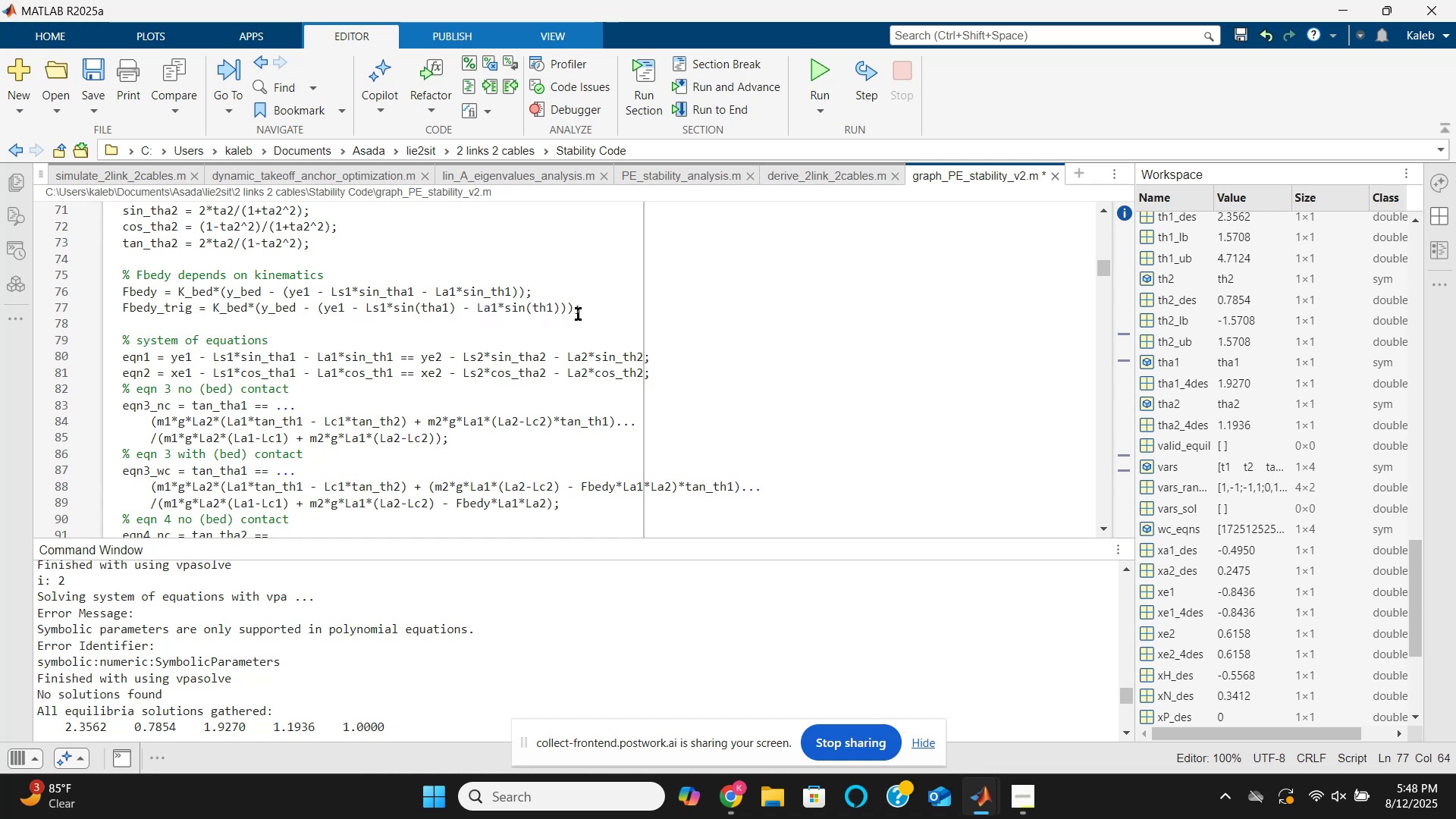 
left_click([575, 314])
 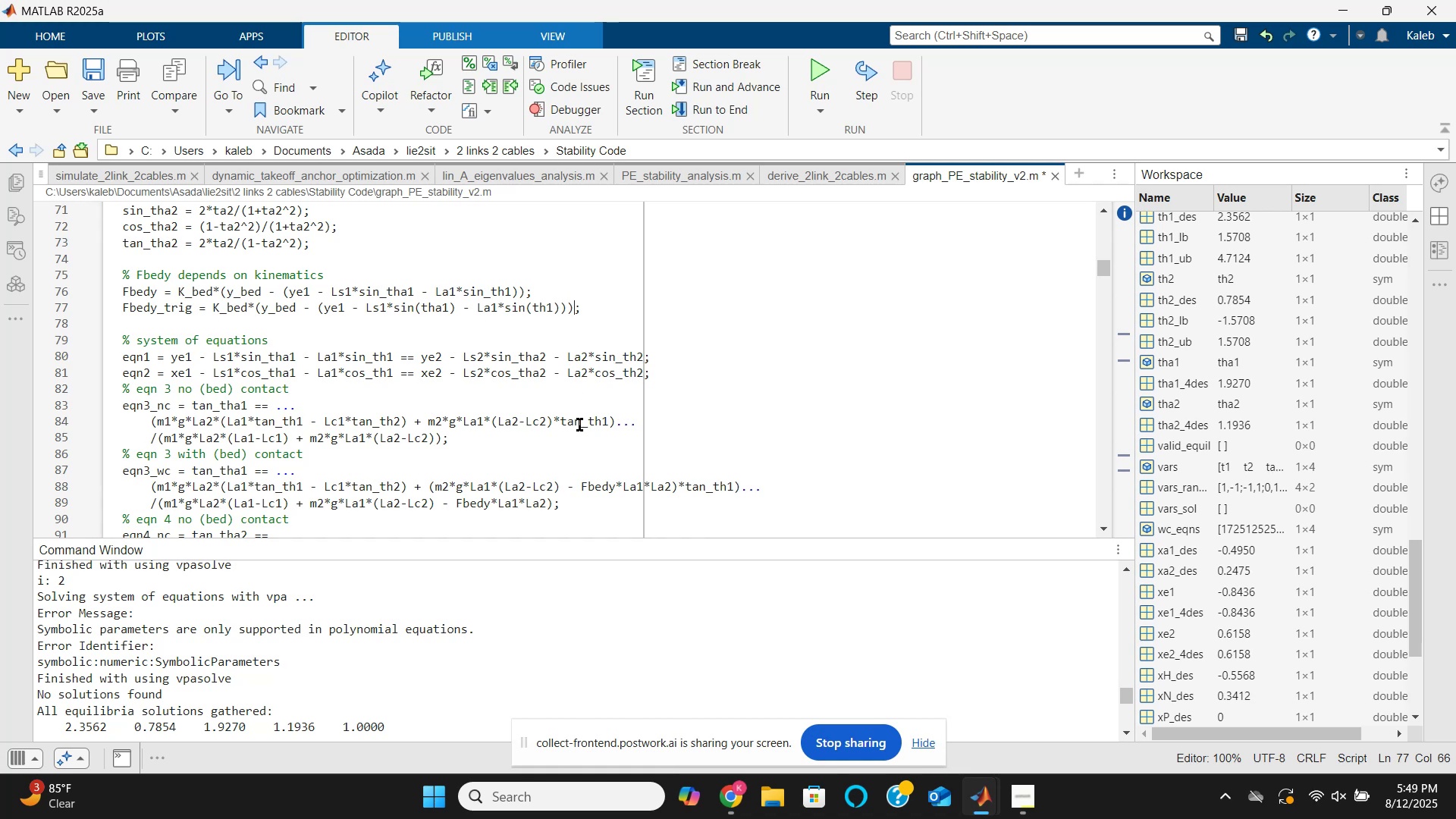 
scroll: coordinate [413, 642], scroll_direction: down, amount: 4.0
 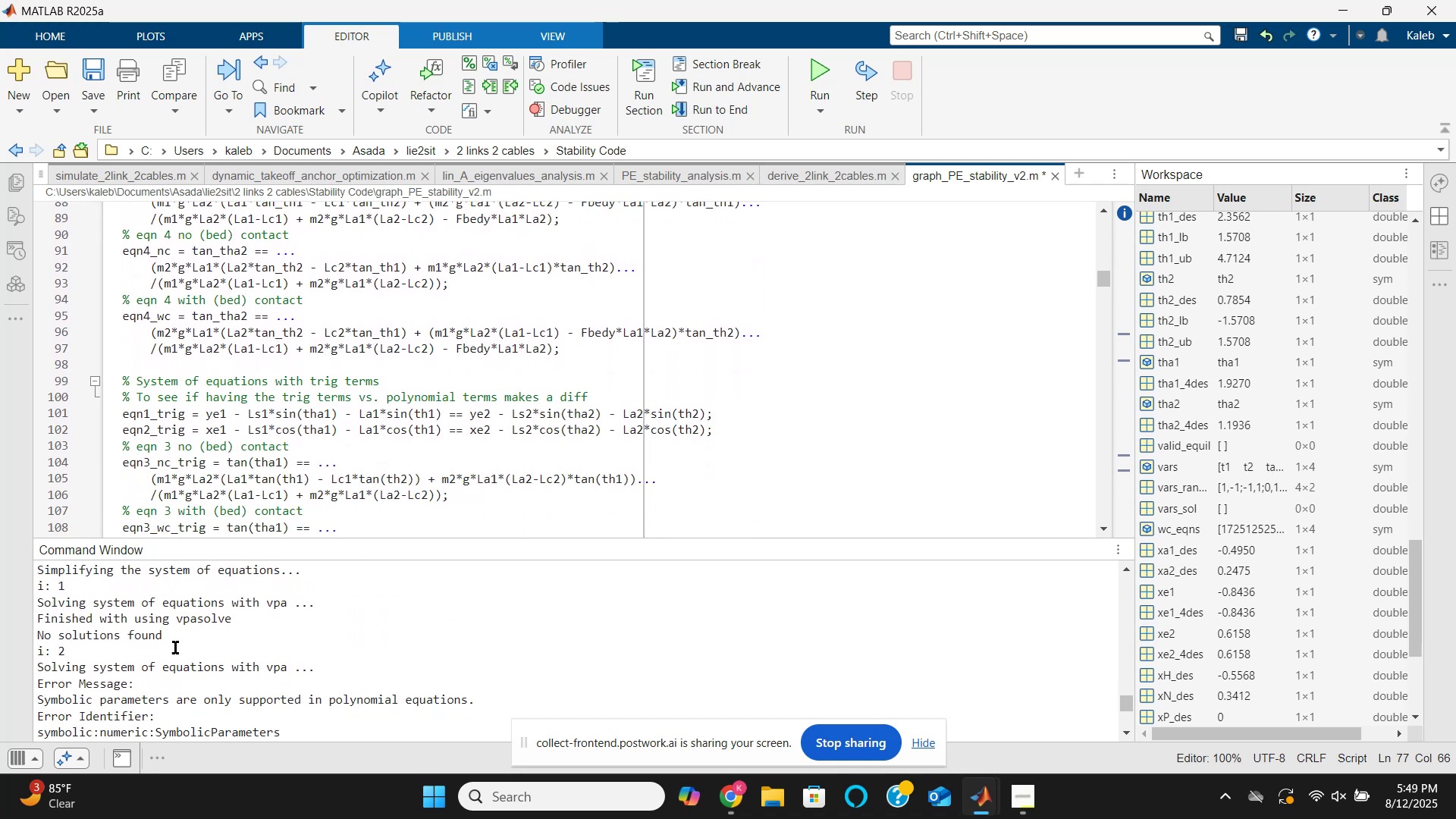 
wait(5.11)
 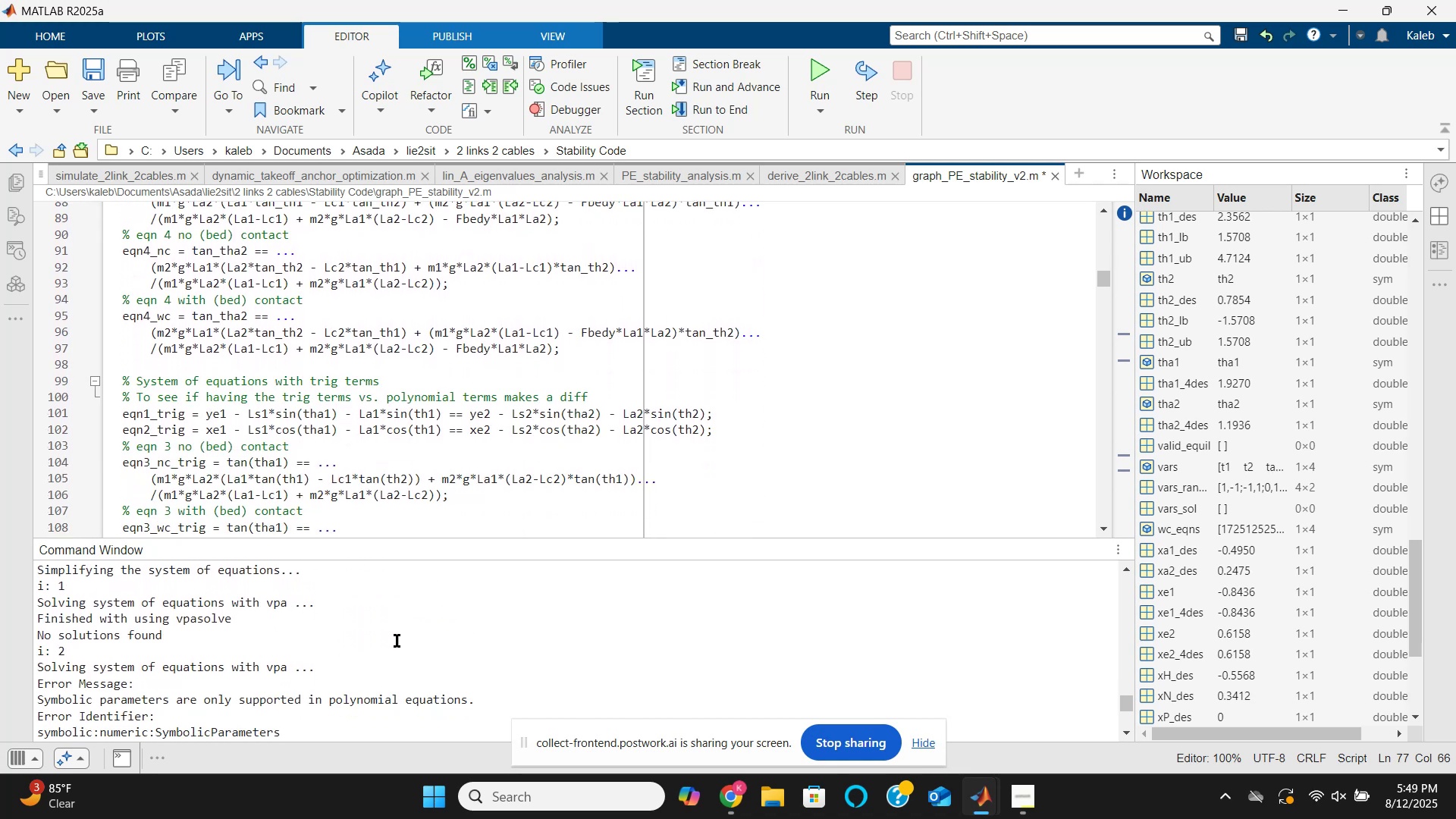 
scroll: coordinate [184, 649], scroll_direction: down, amount: 1.0
 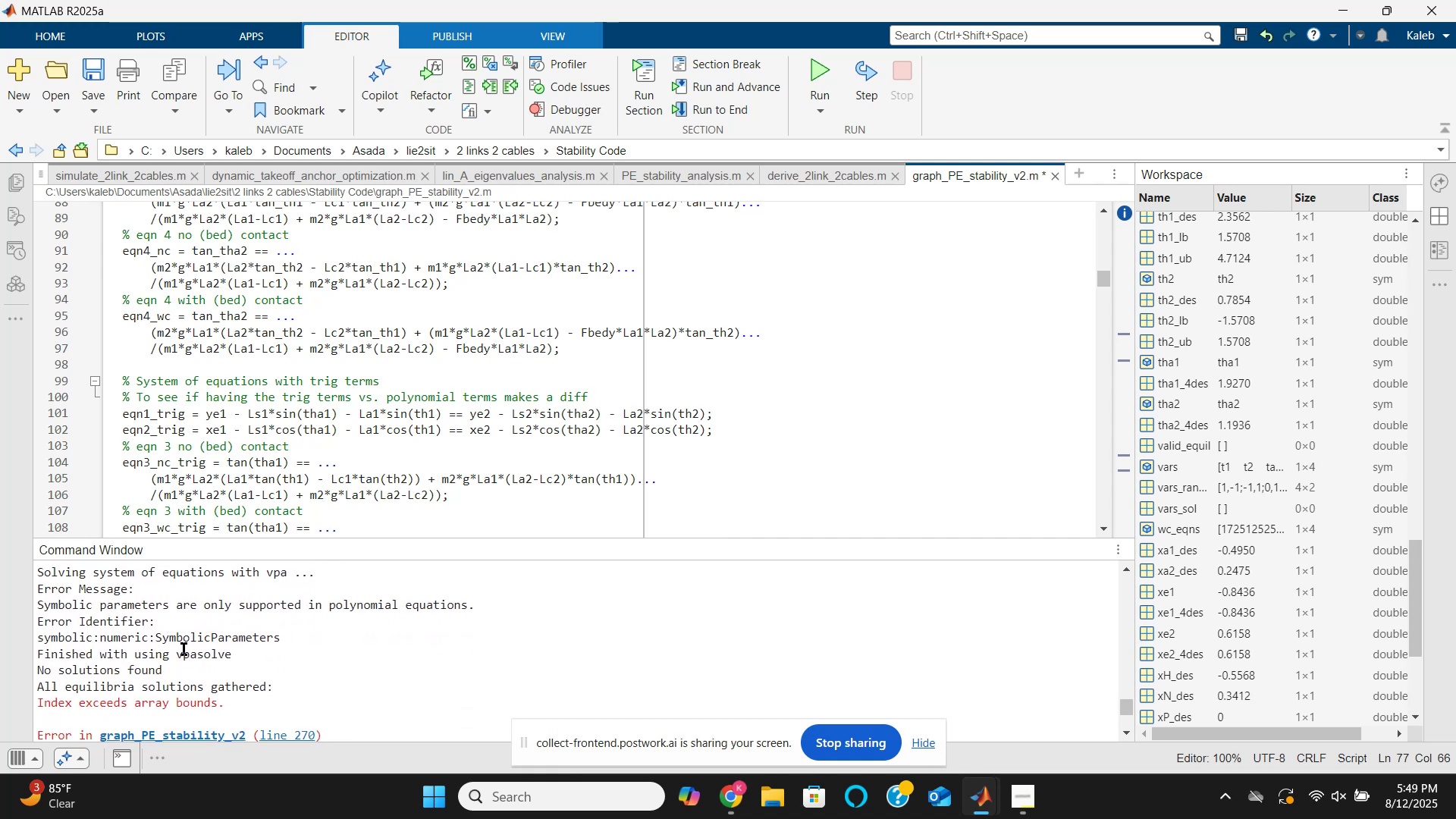 
scroll: coordinate [184, 649], scroll_direction: up, amount: 1.0
 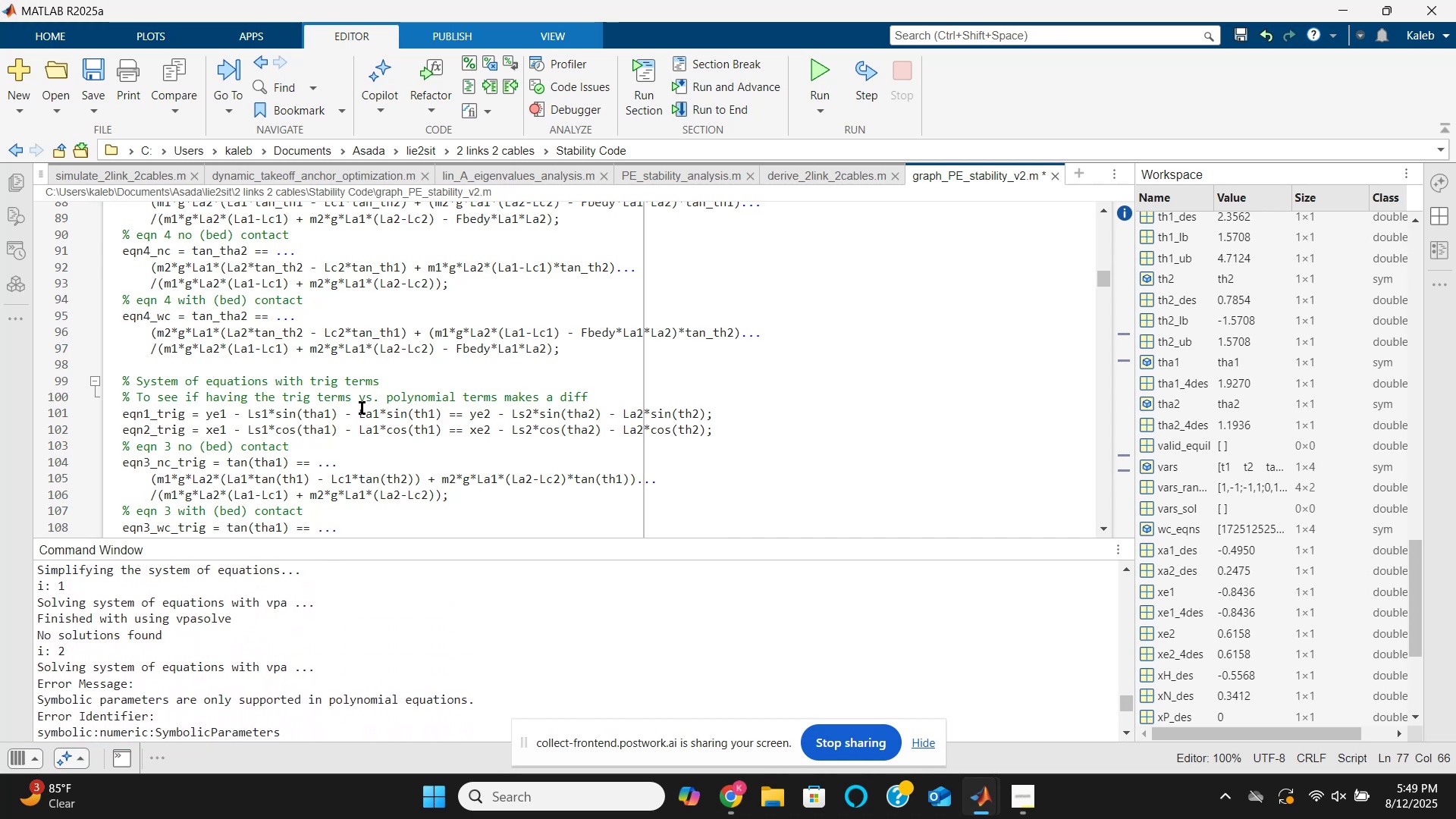 
wait(7.98)
 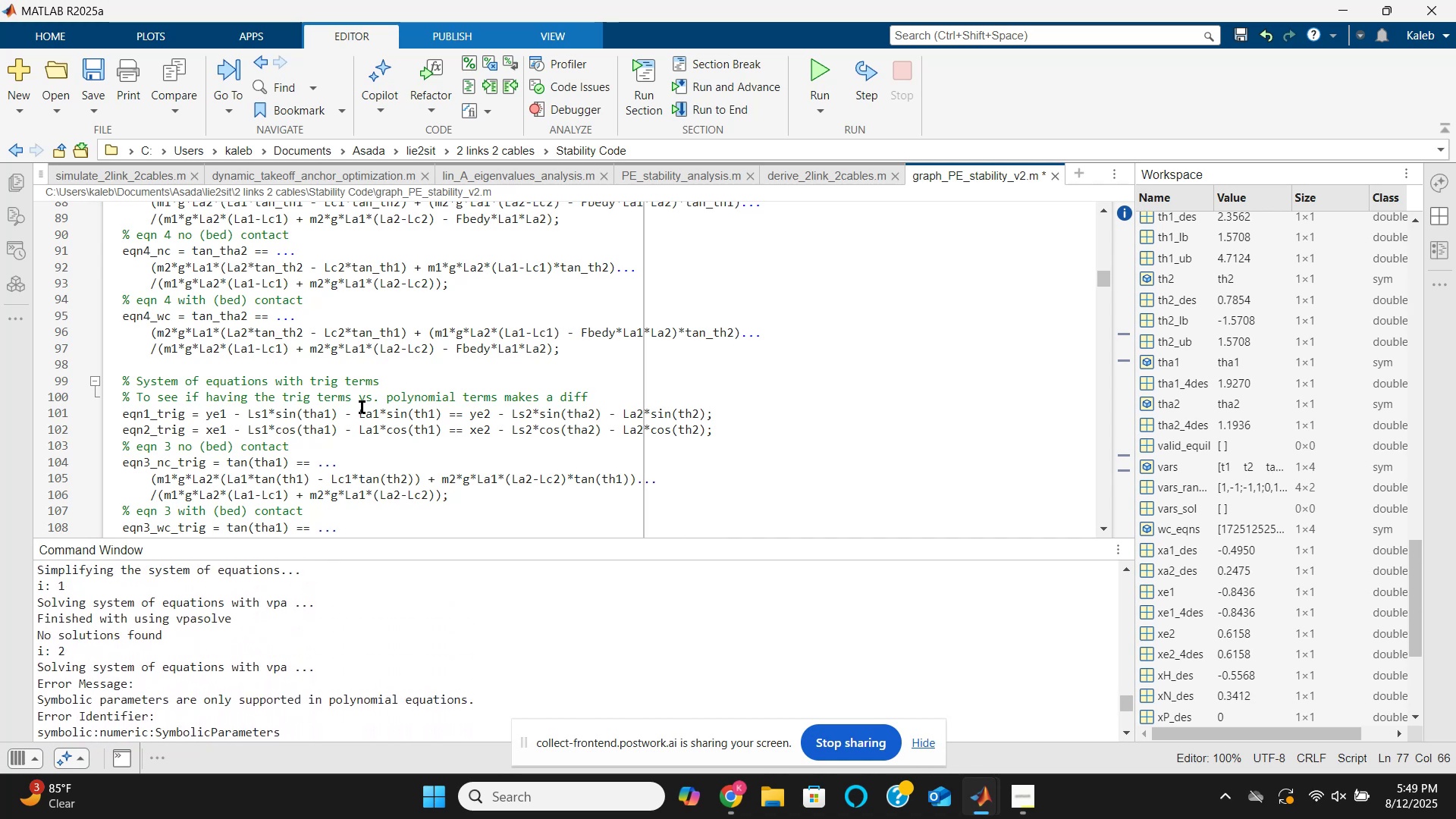 
scroll: coordinate [362, 408], scroll_direction: down, amount: 1.0
 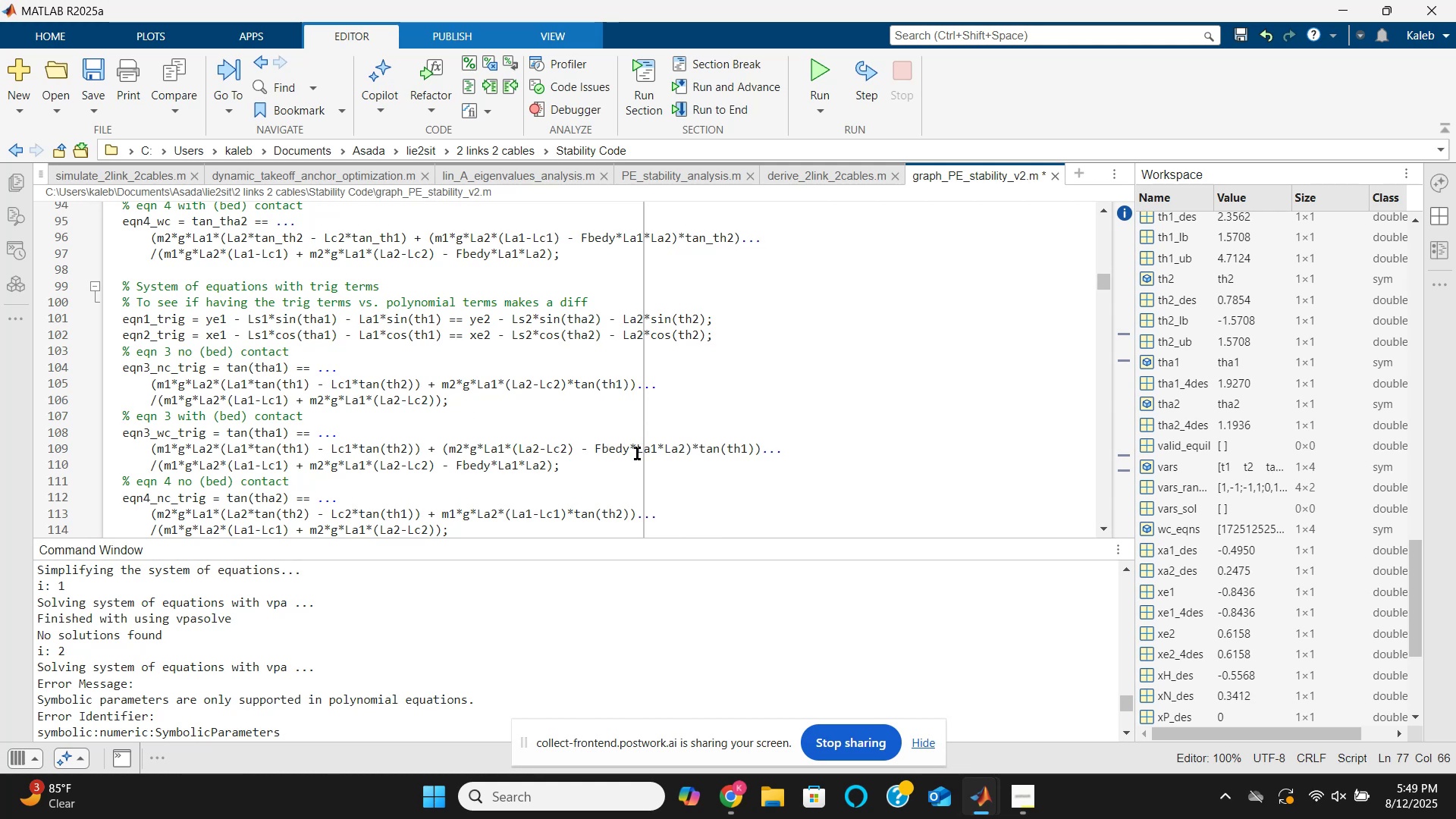 
wait(6.27)
 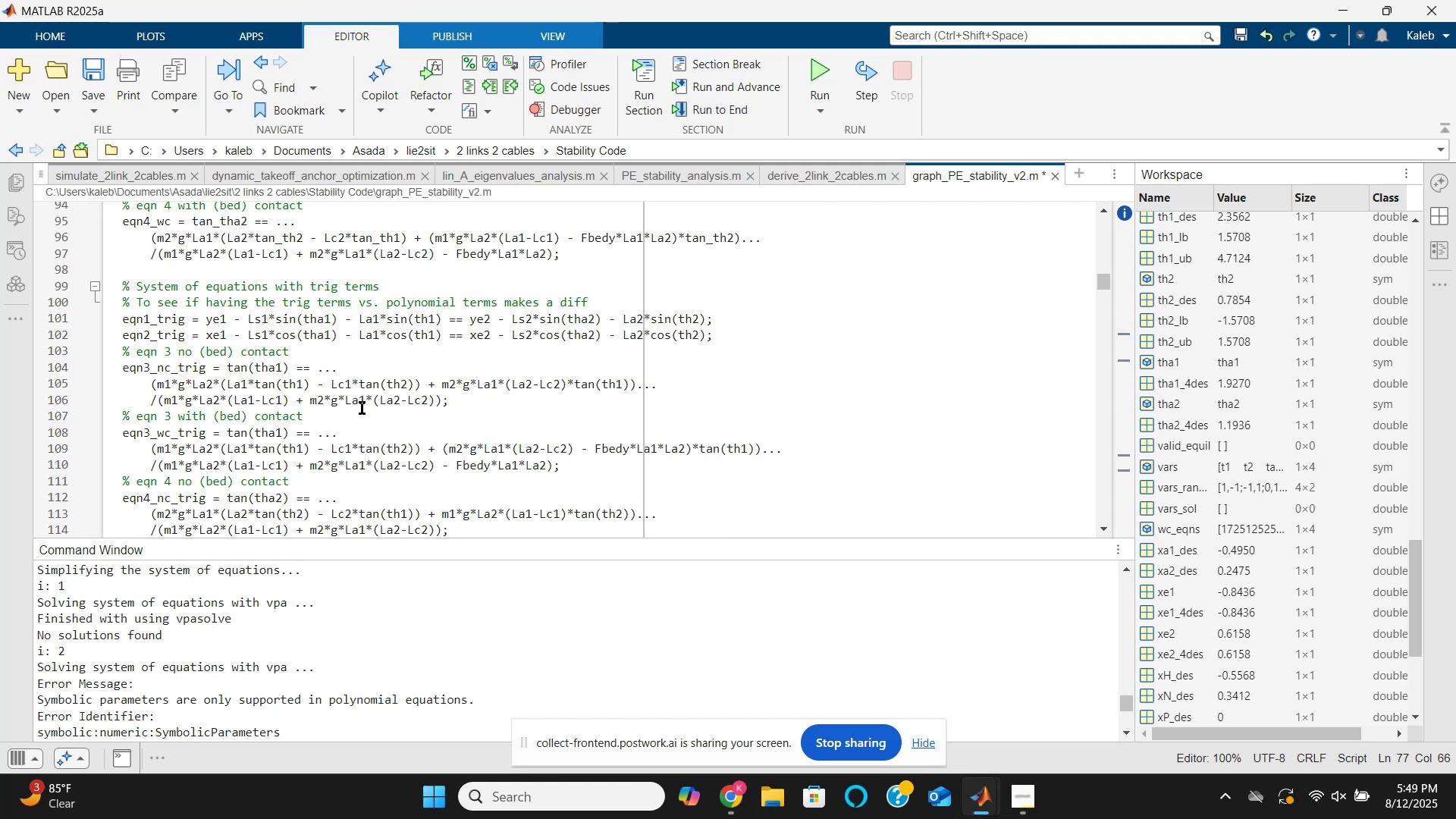 
left_click([630, 453])
 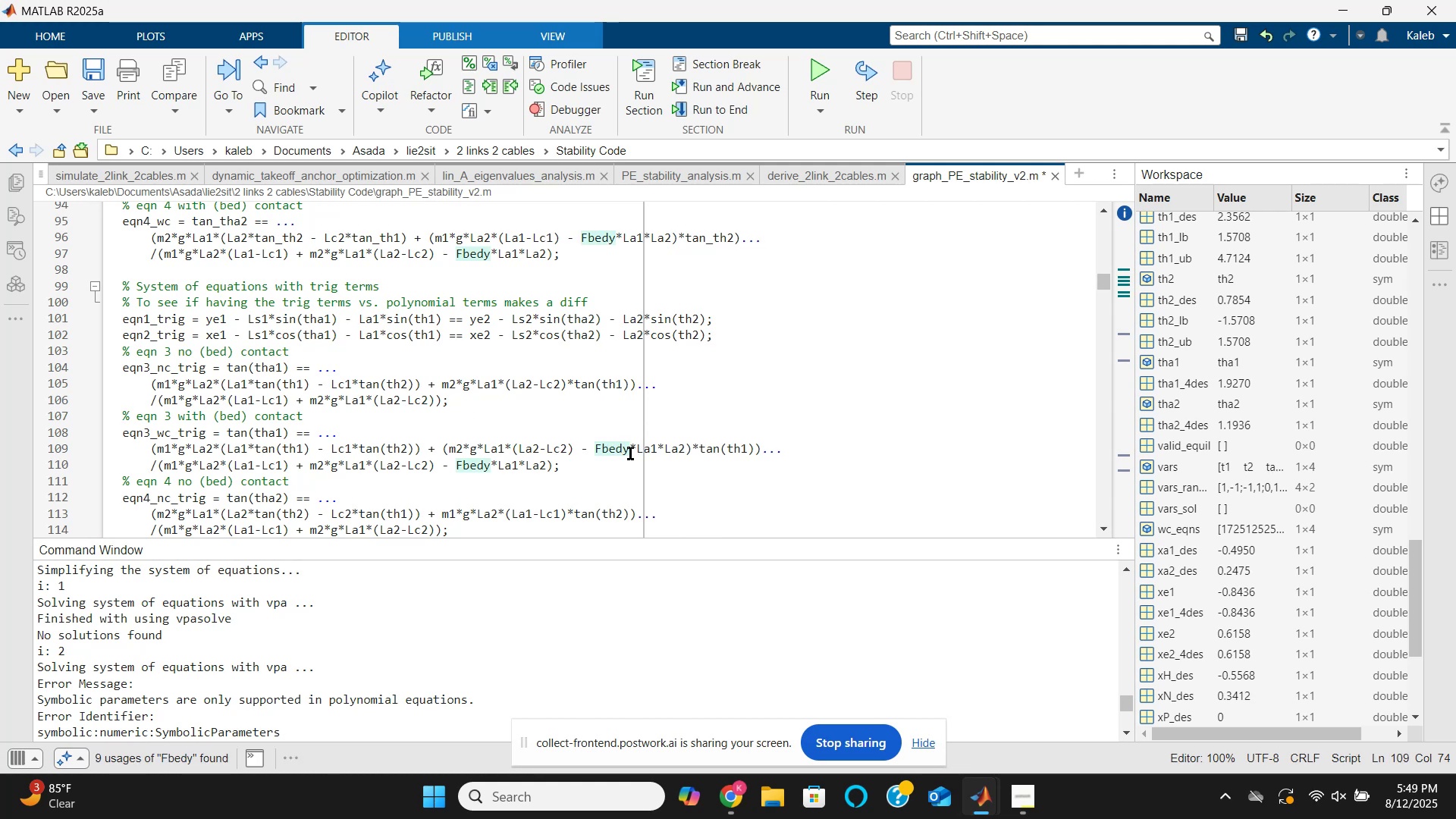 
type(_trig)
 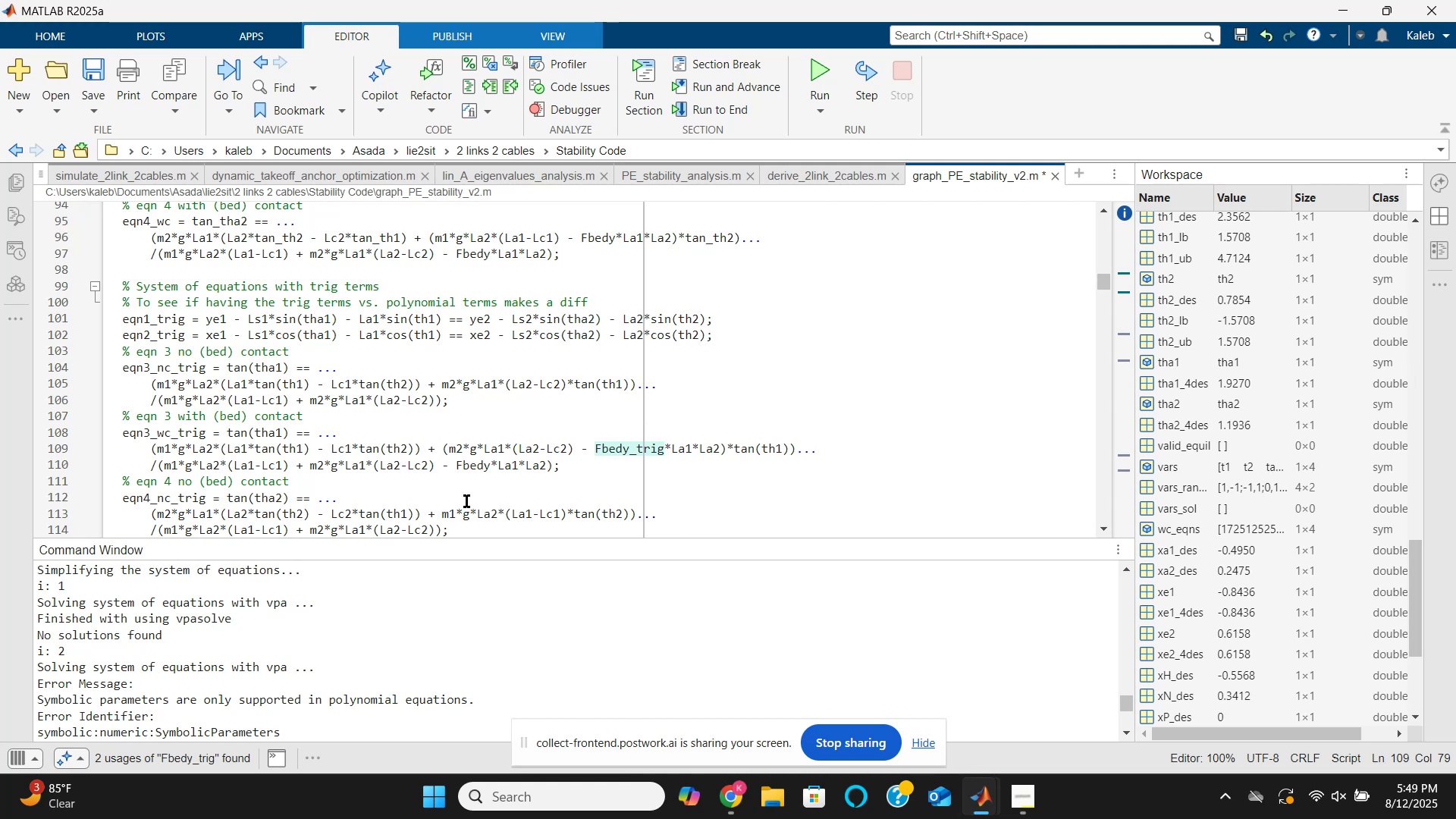 
left_click([491, 469])
 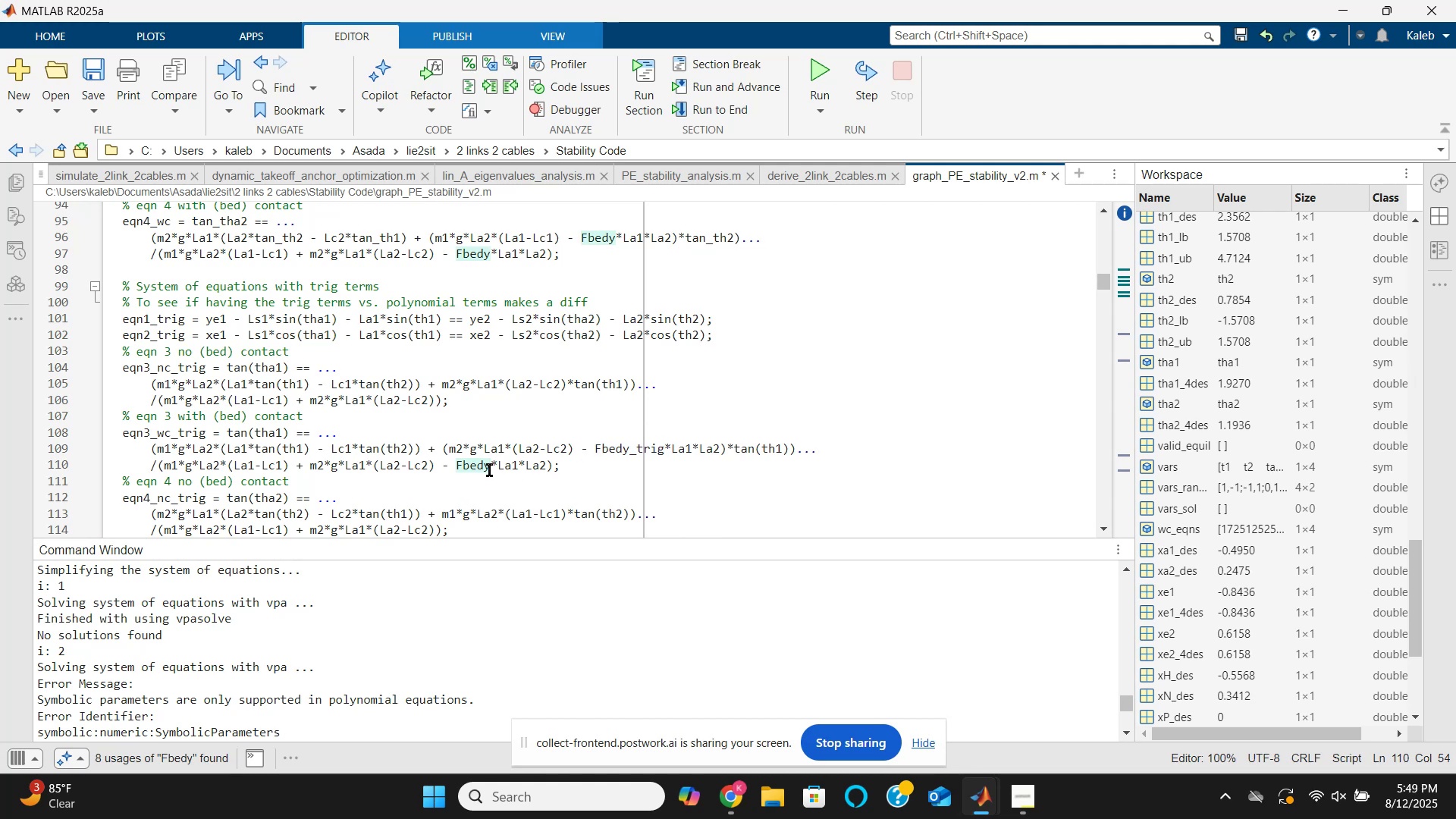 
type(_trig)
 